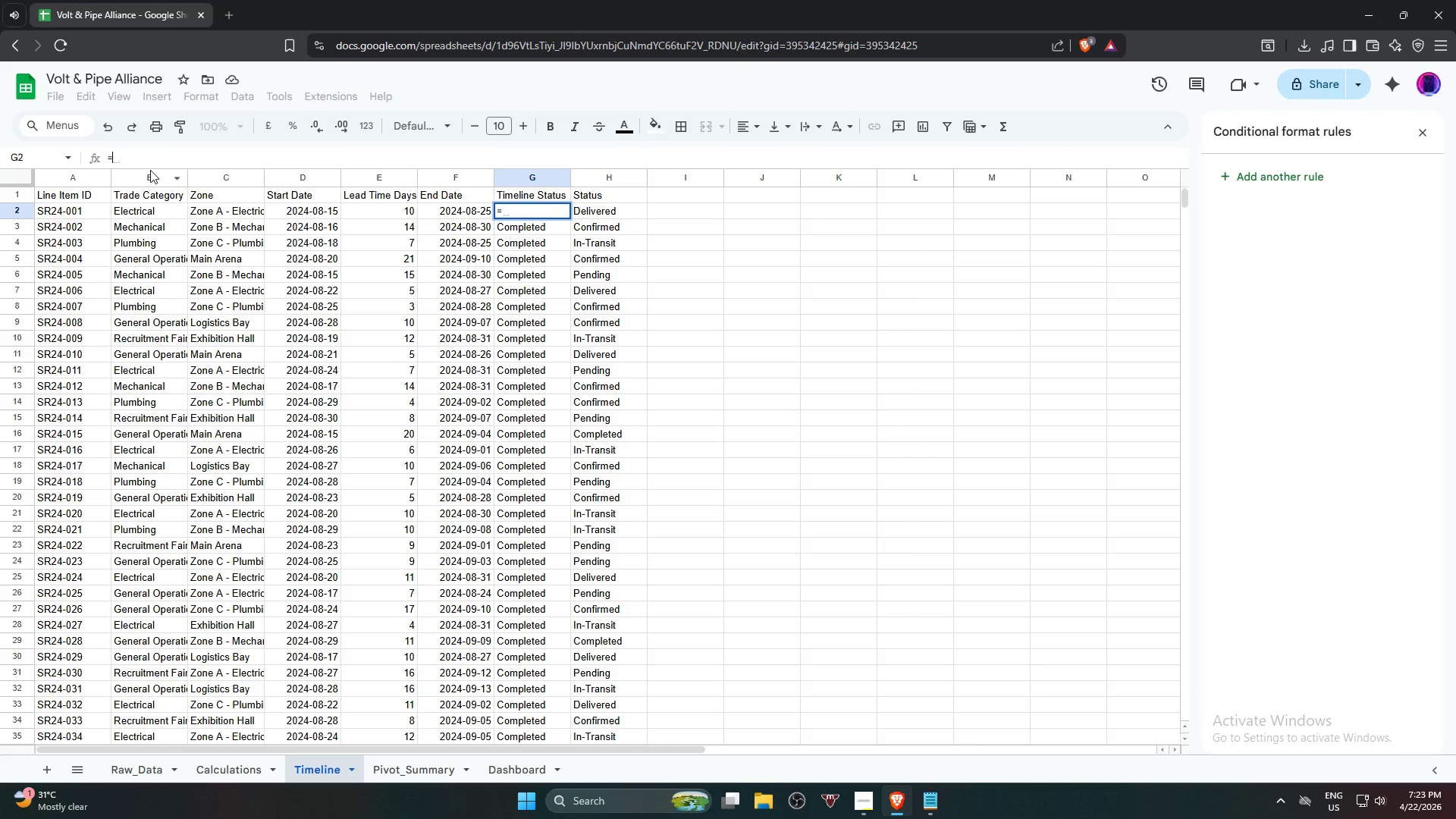 
type(if)
 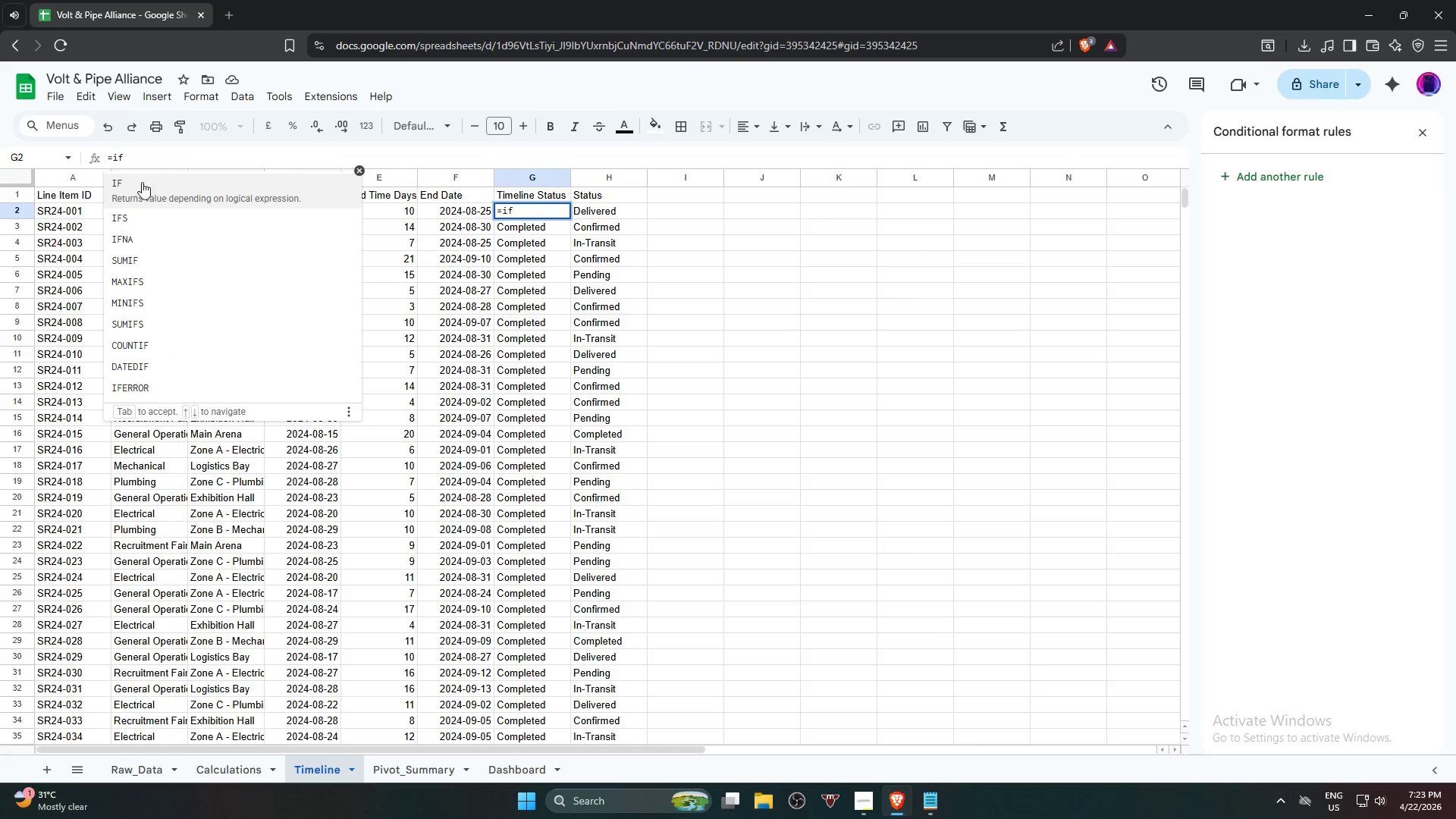 
left_click([140, 192])
 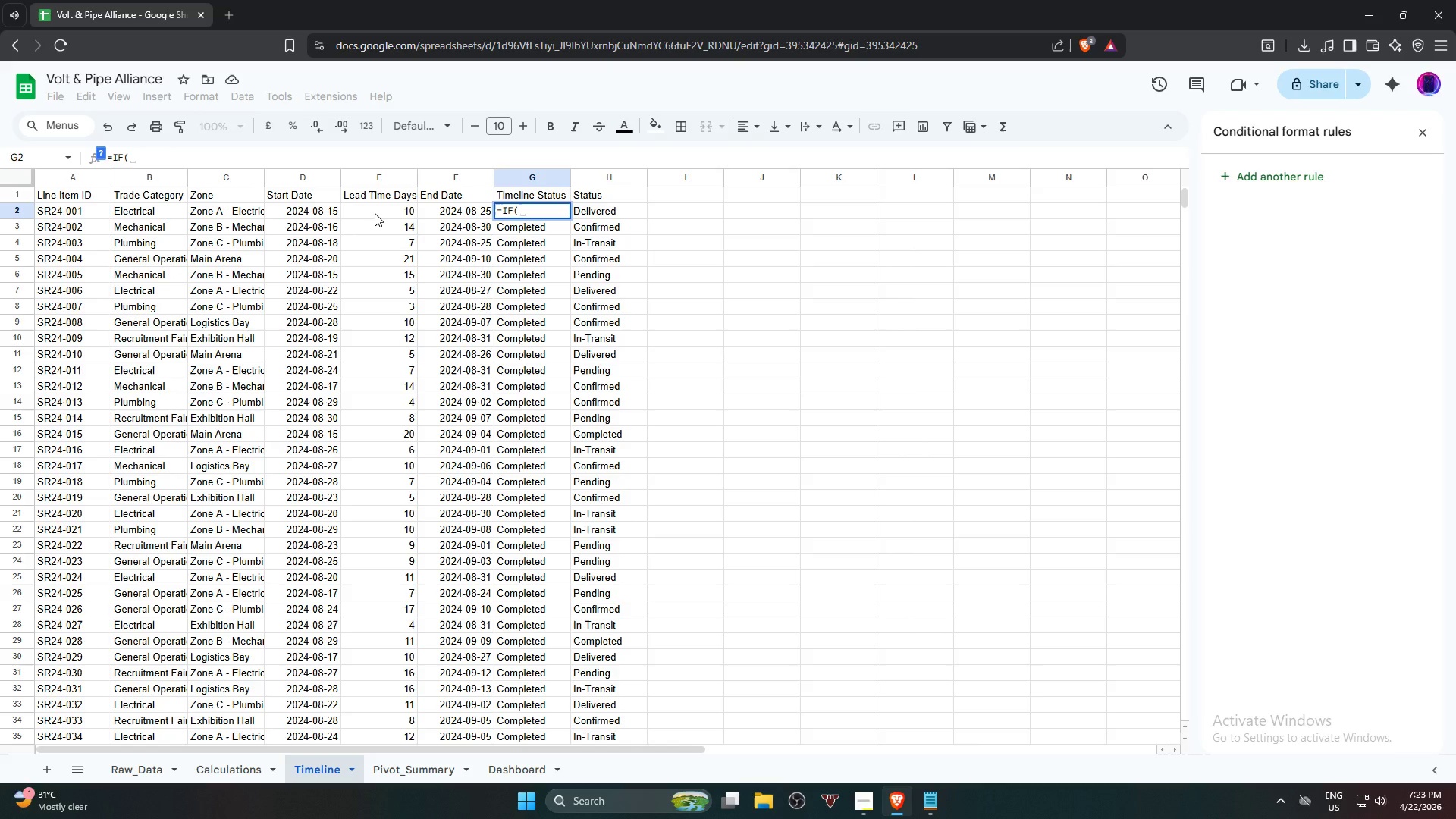 
wait(6.94)
 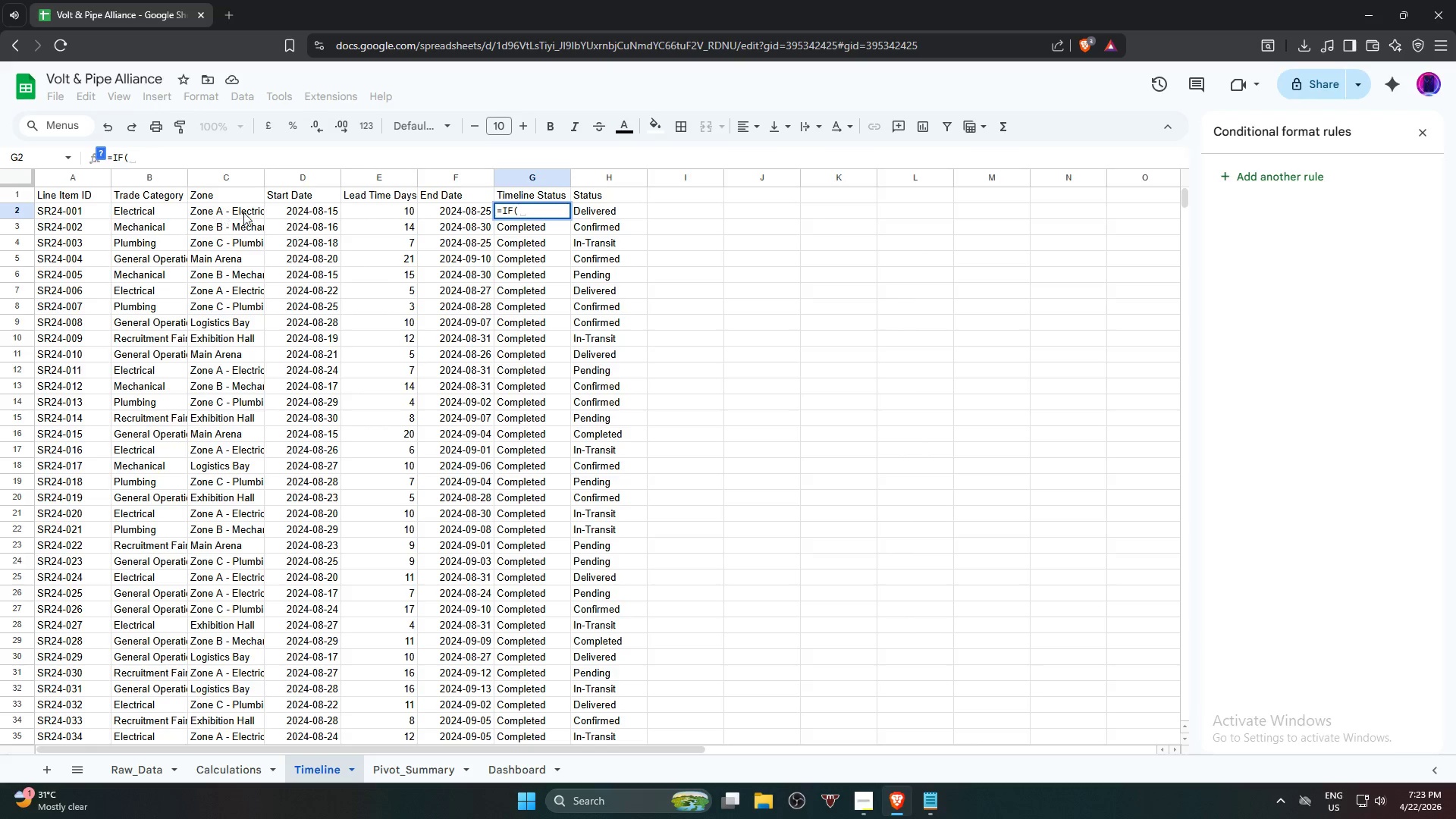 
type(toda)
 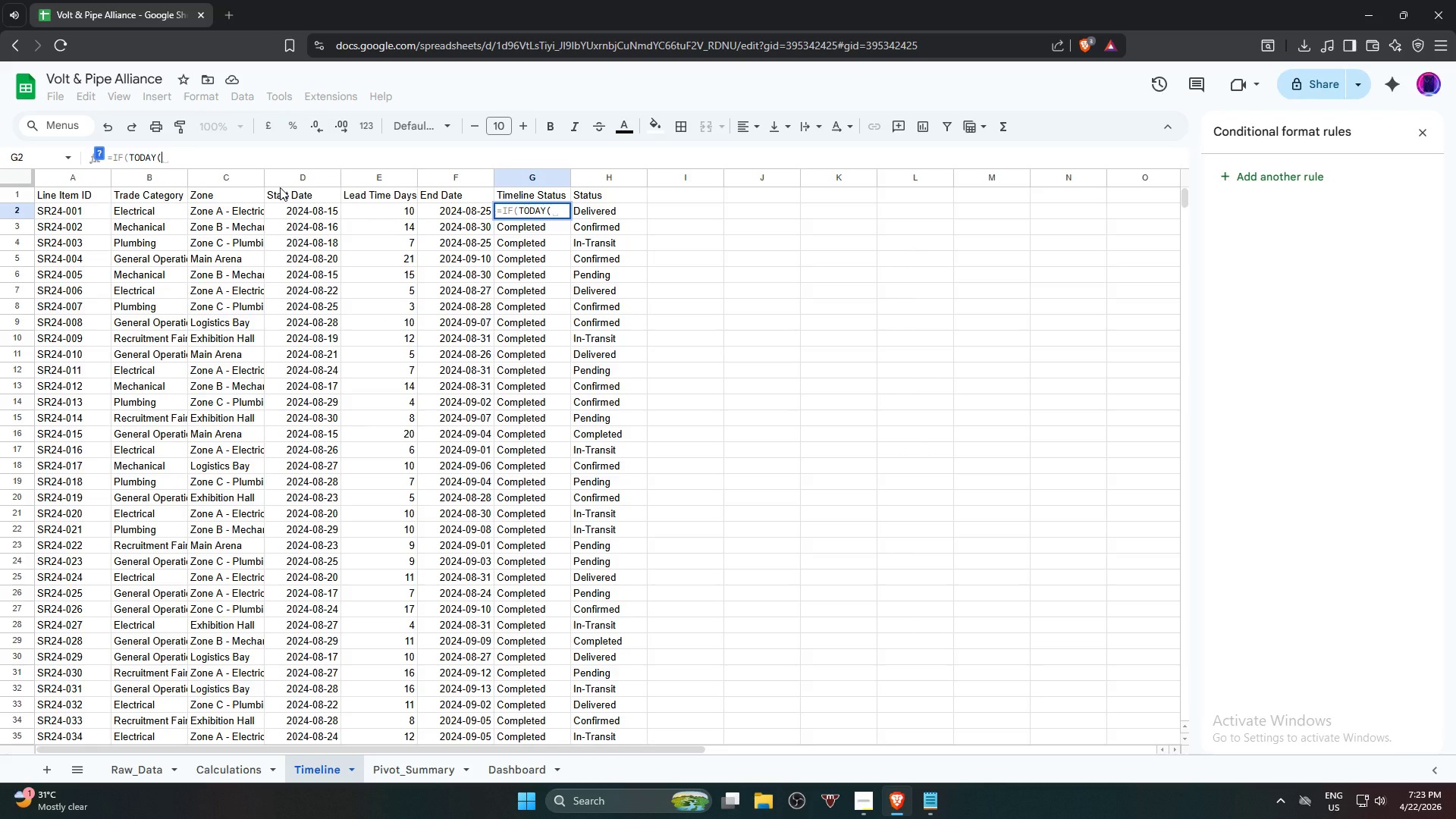 
type(())
 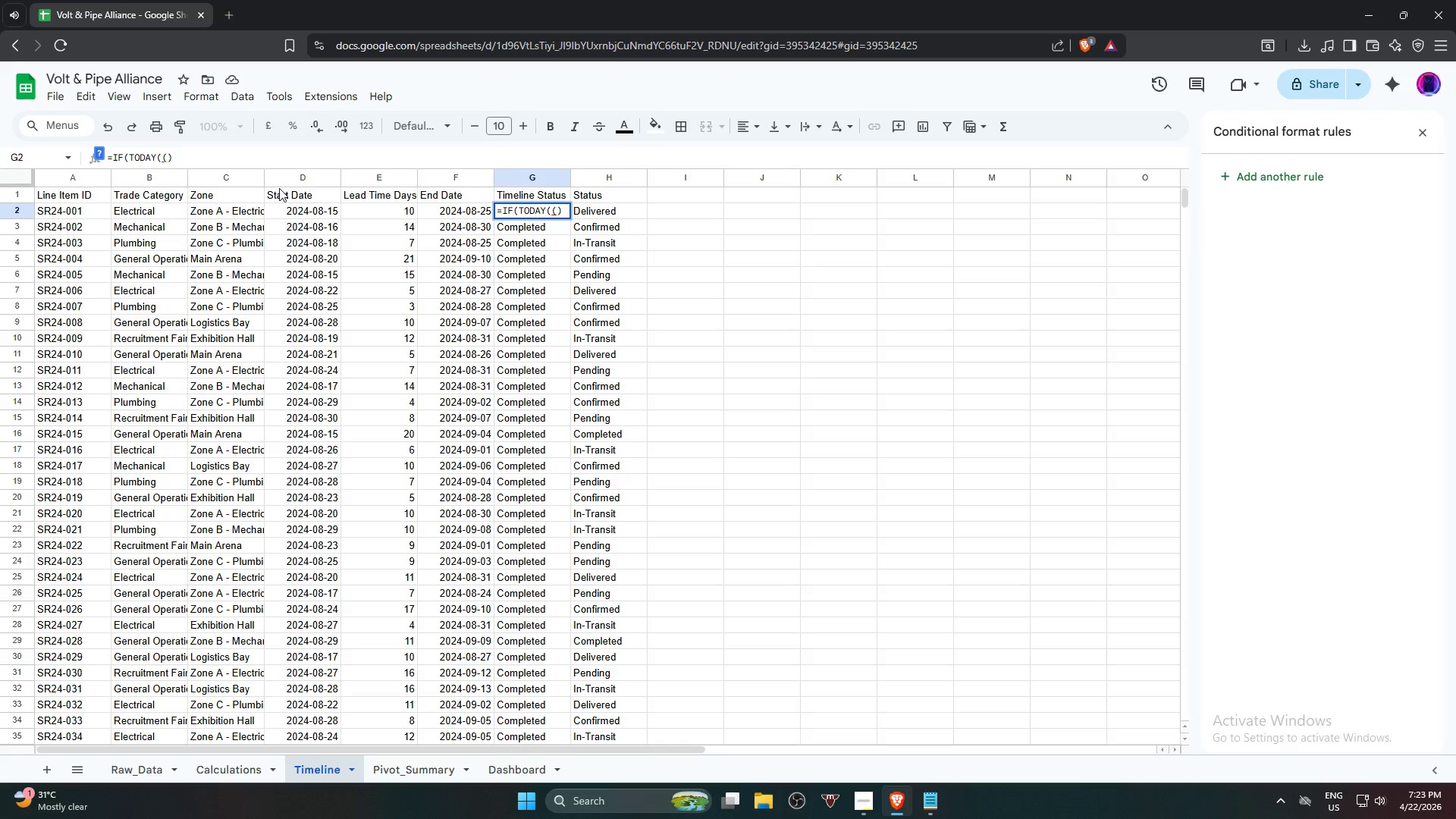 
key(Shift+Period)
 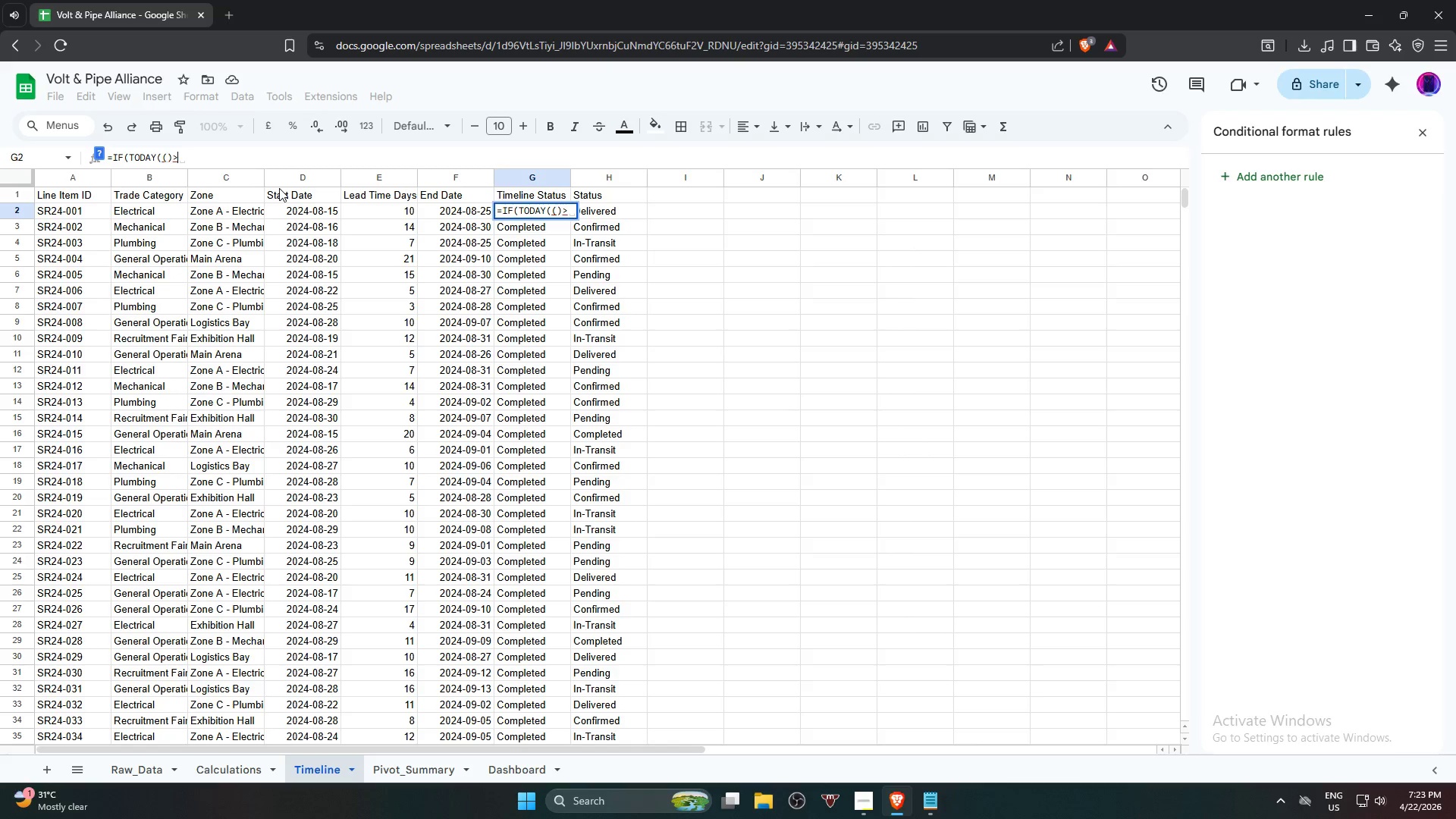 
wait(5.69)
 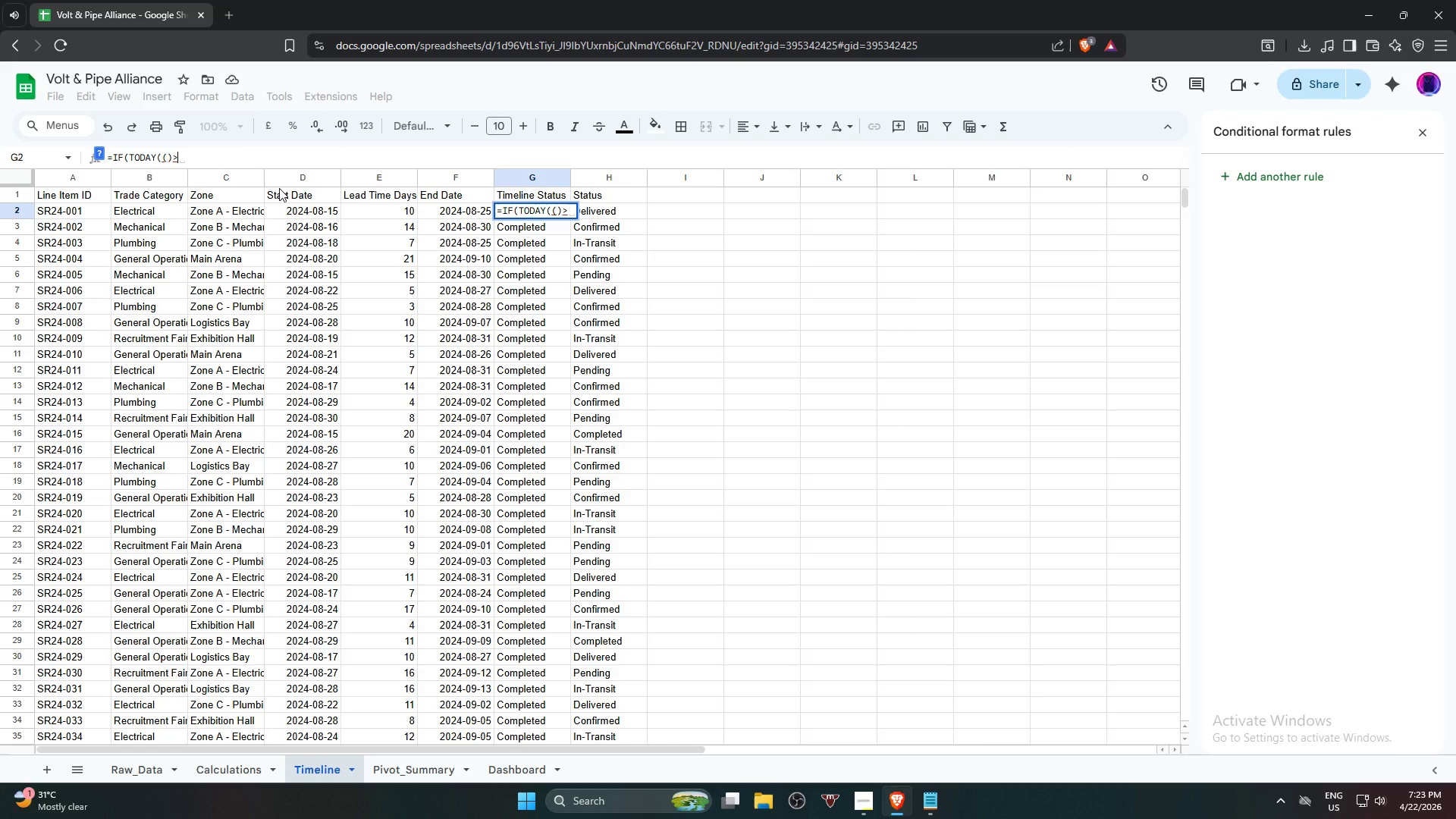 
key(Backspace)
 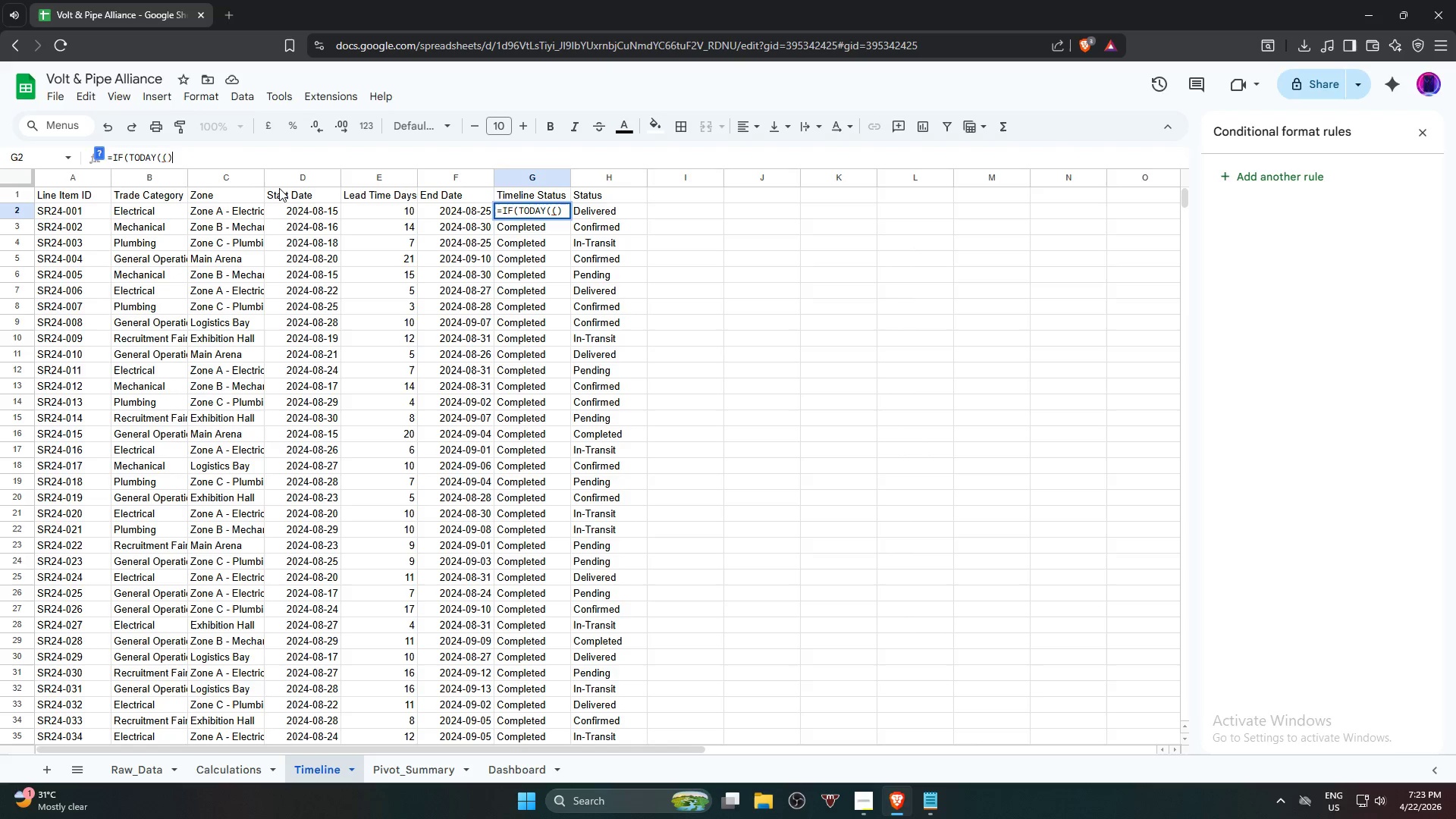 
key(Backspace)
 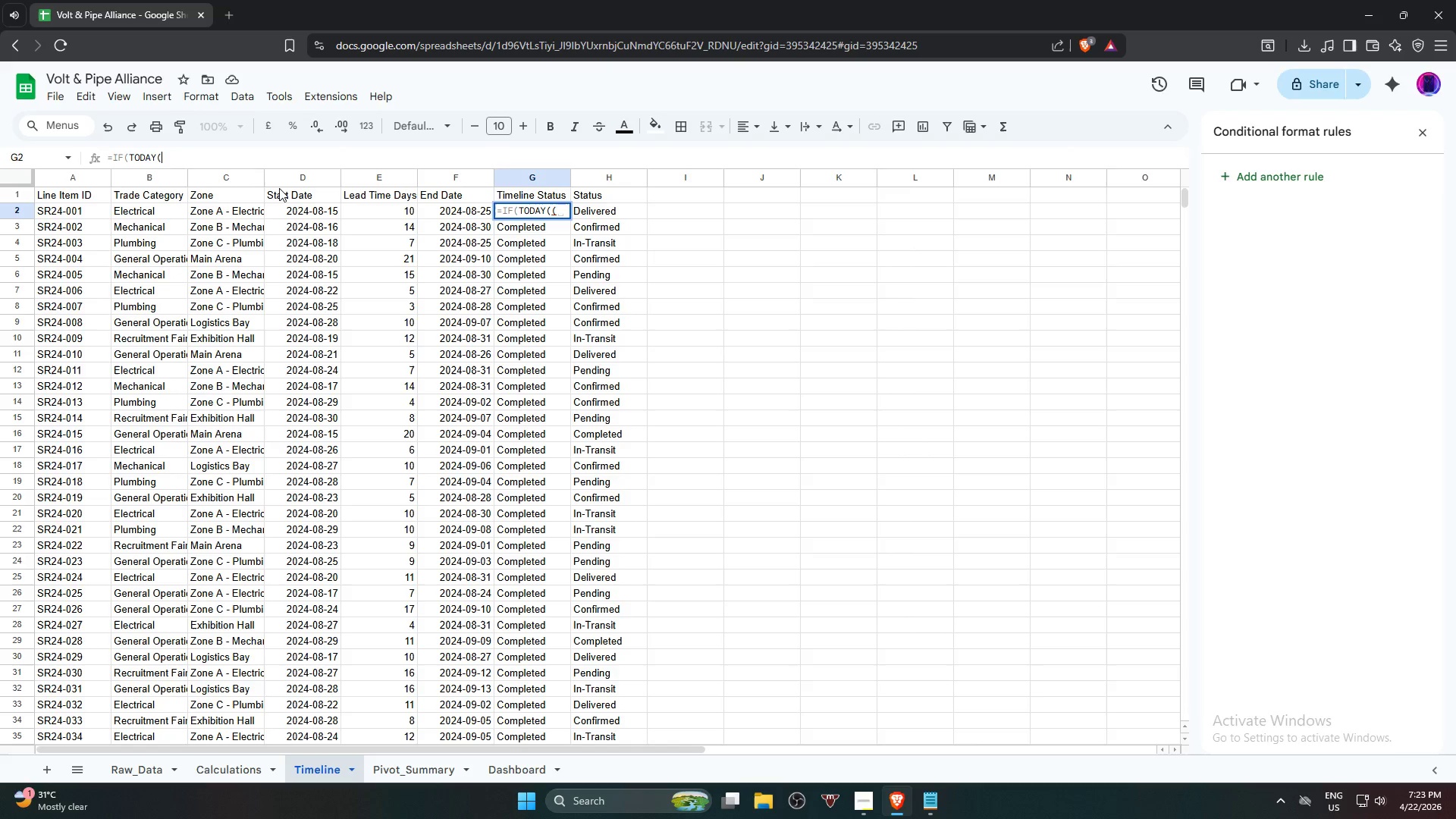 
key(Backspace)
 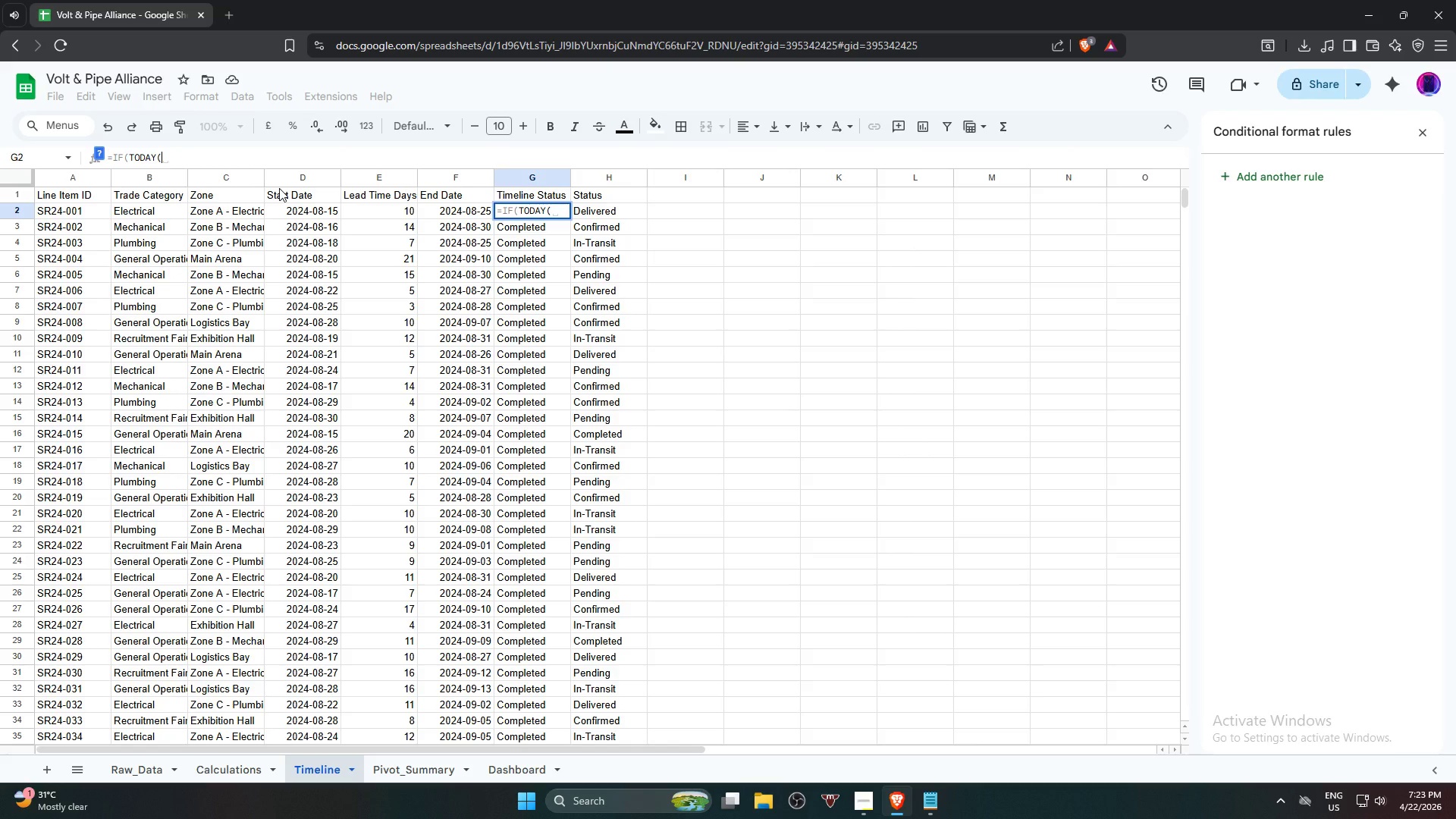 
key(Shift+0)
 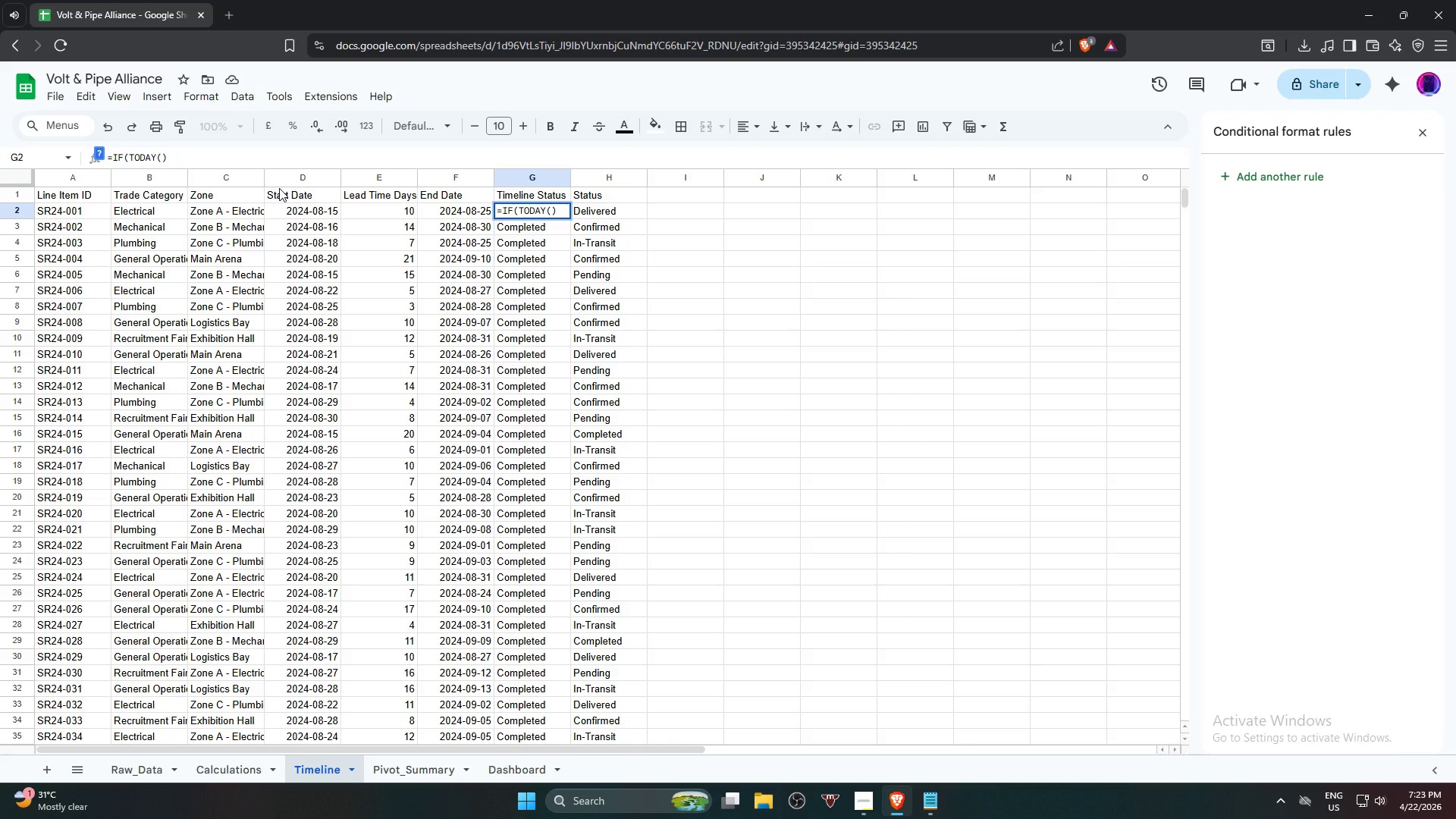 
key(Shift+Period)
 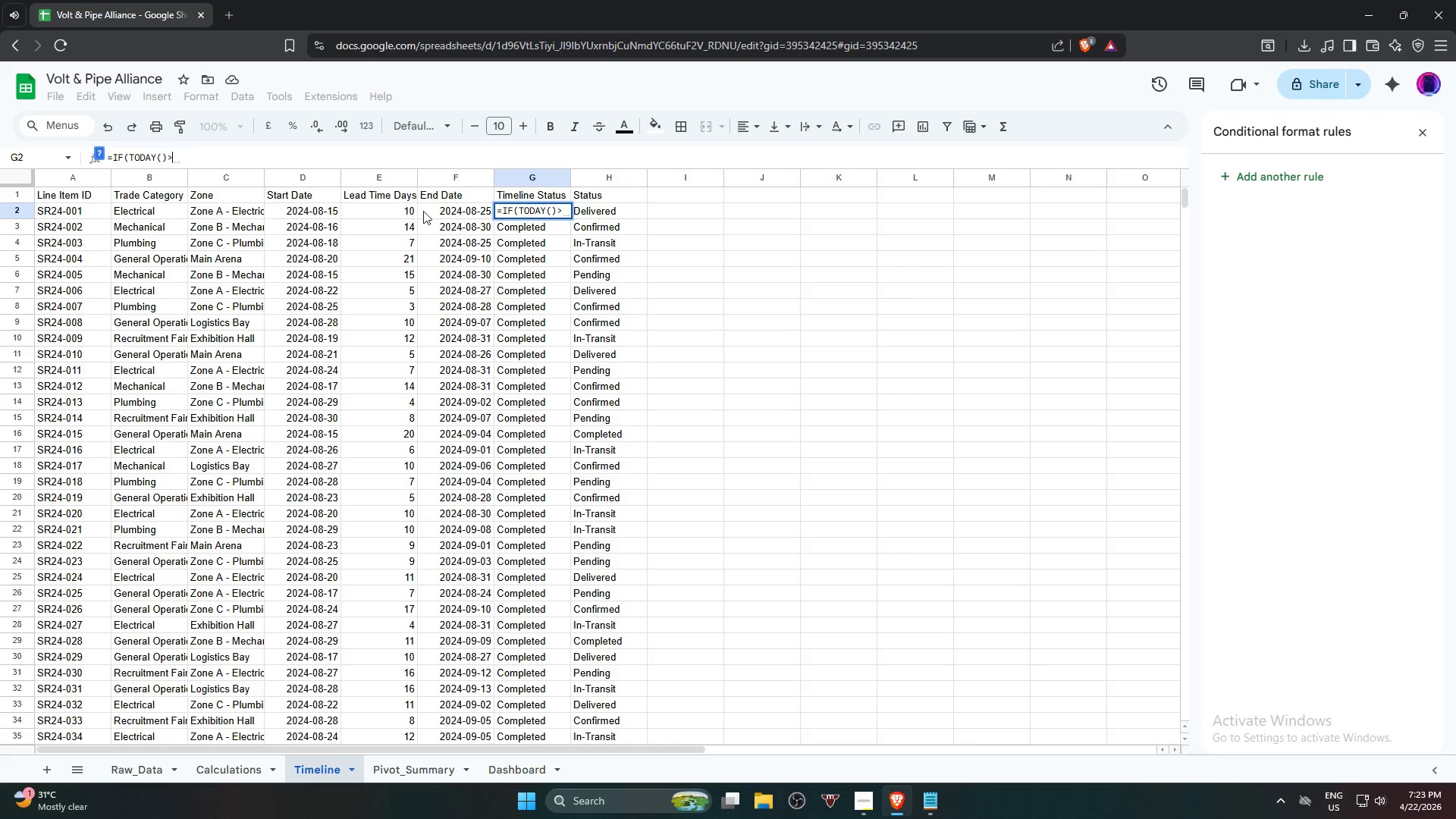 
left_click([443, 216])
 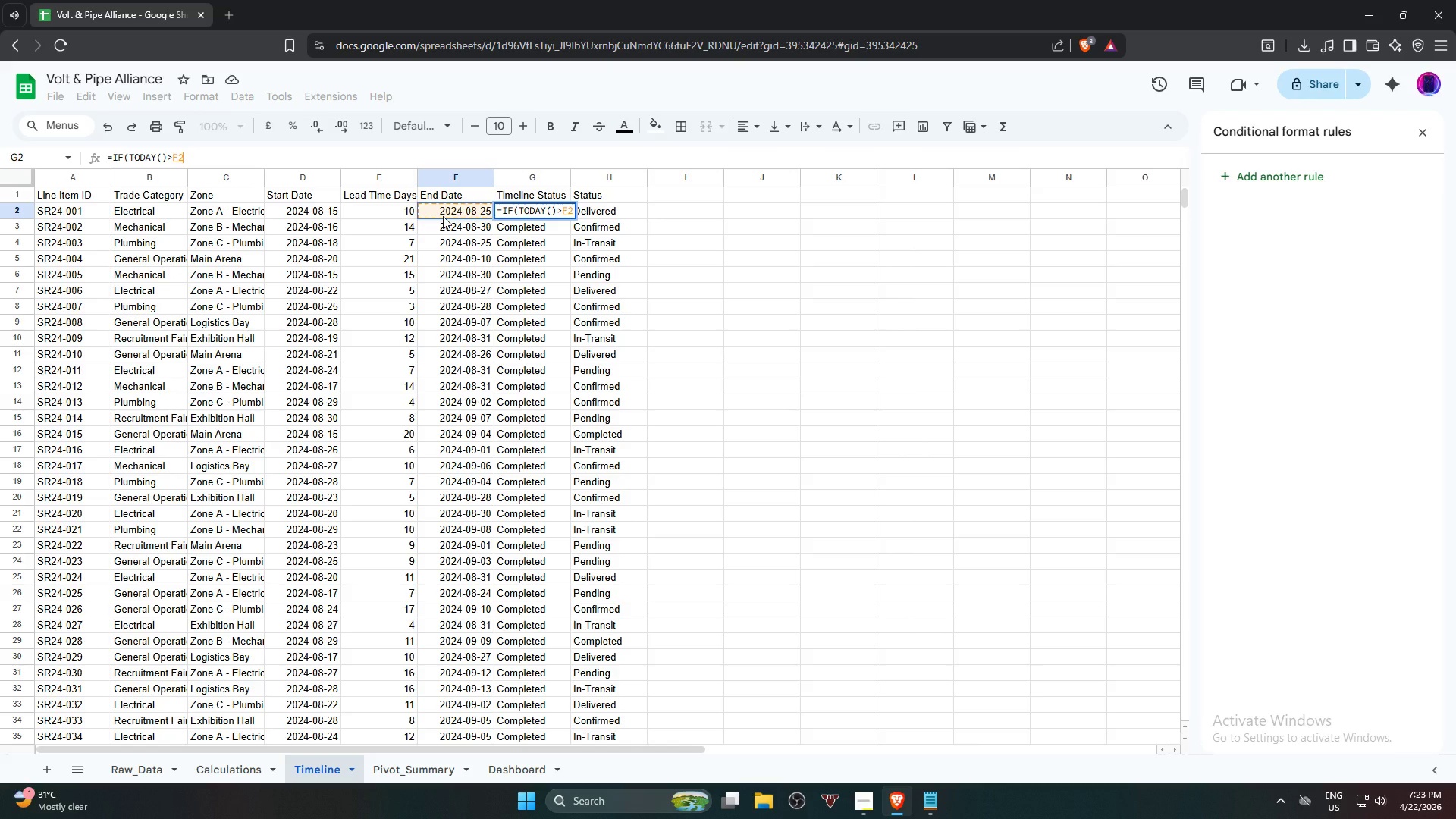 
type(,"d)
key(Backspace)
type(Delayed",)
 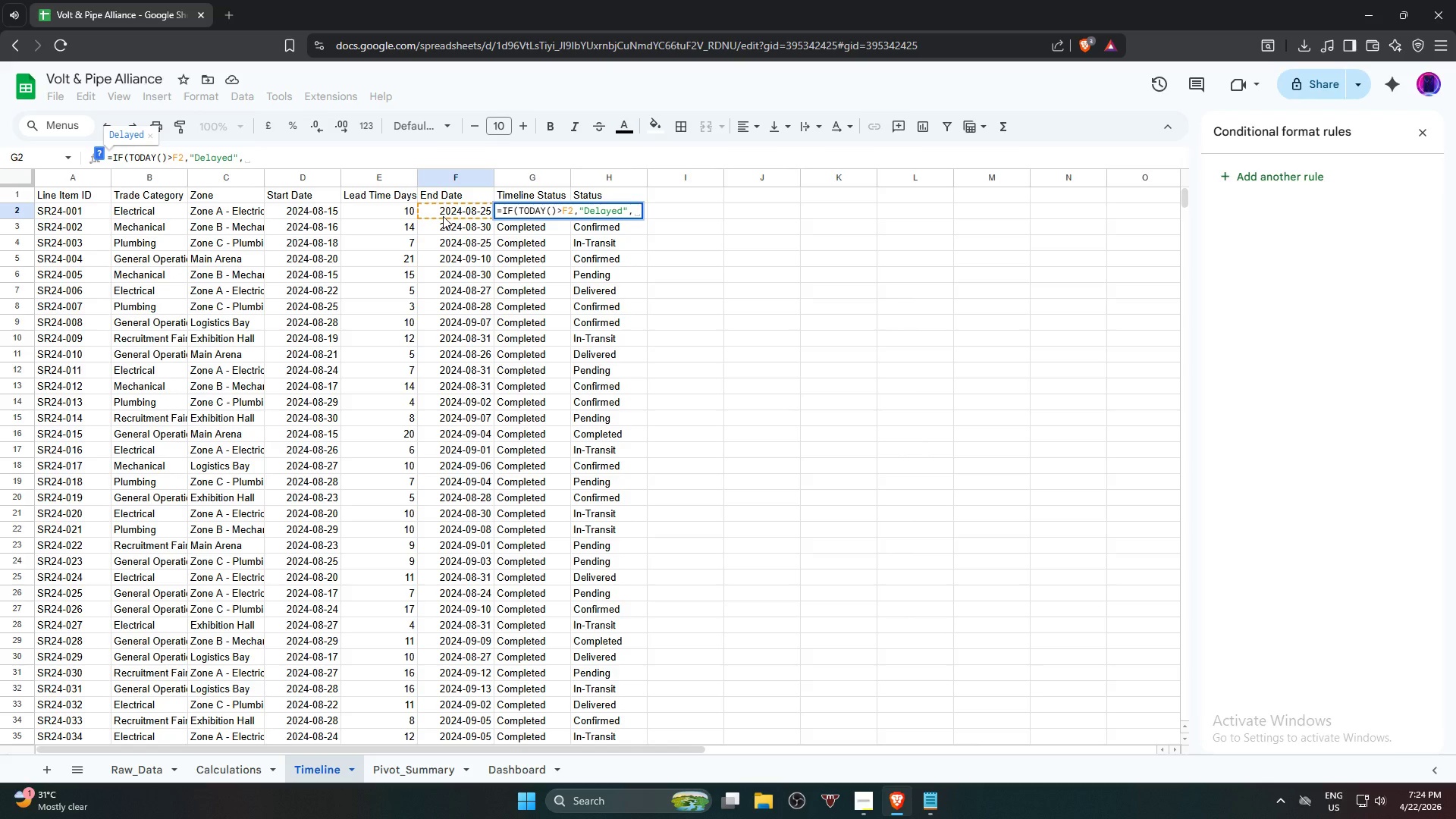 
key(I)
 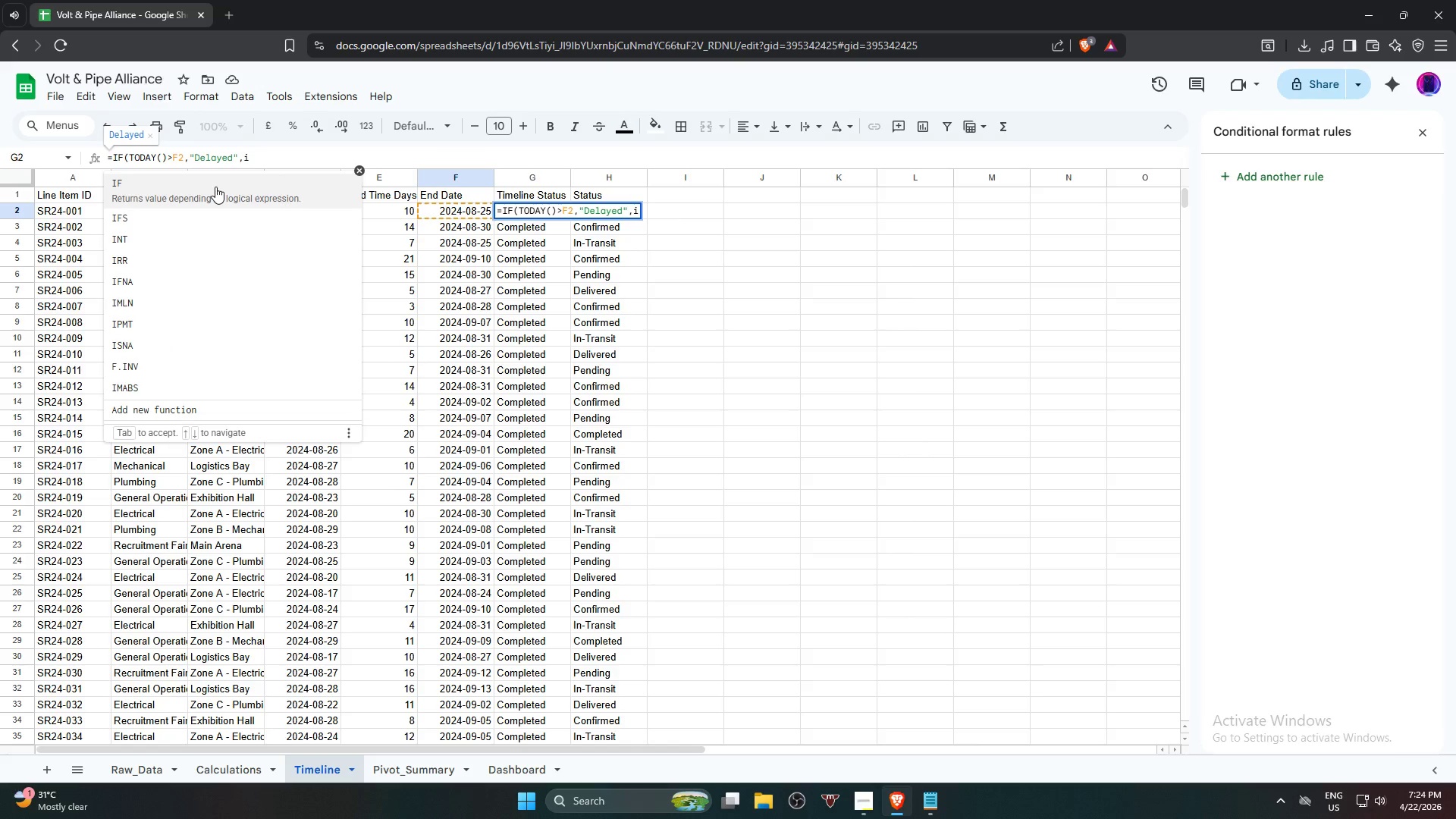 
left_click([215, 187])
 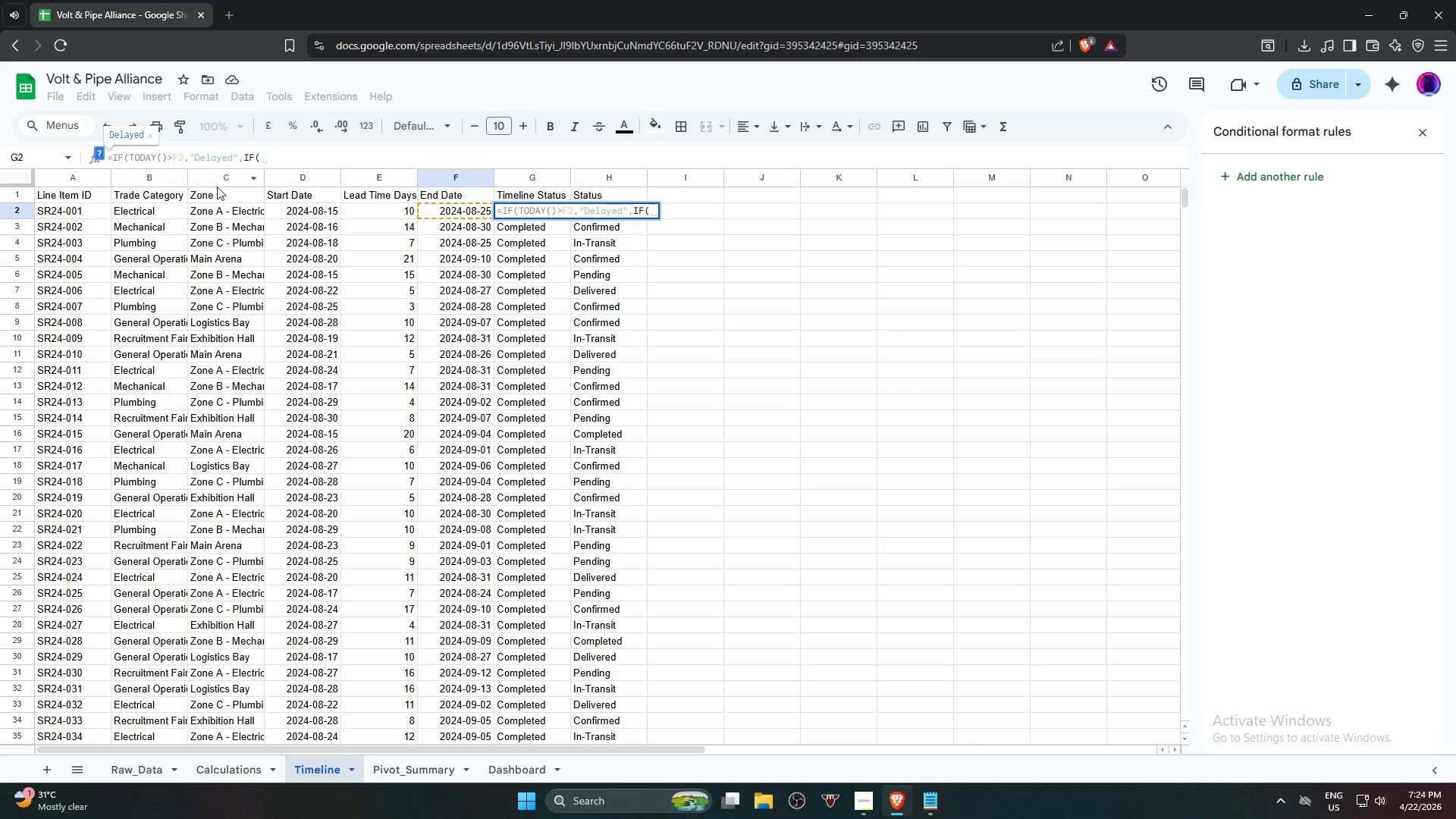 
type(toda)
 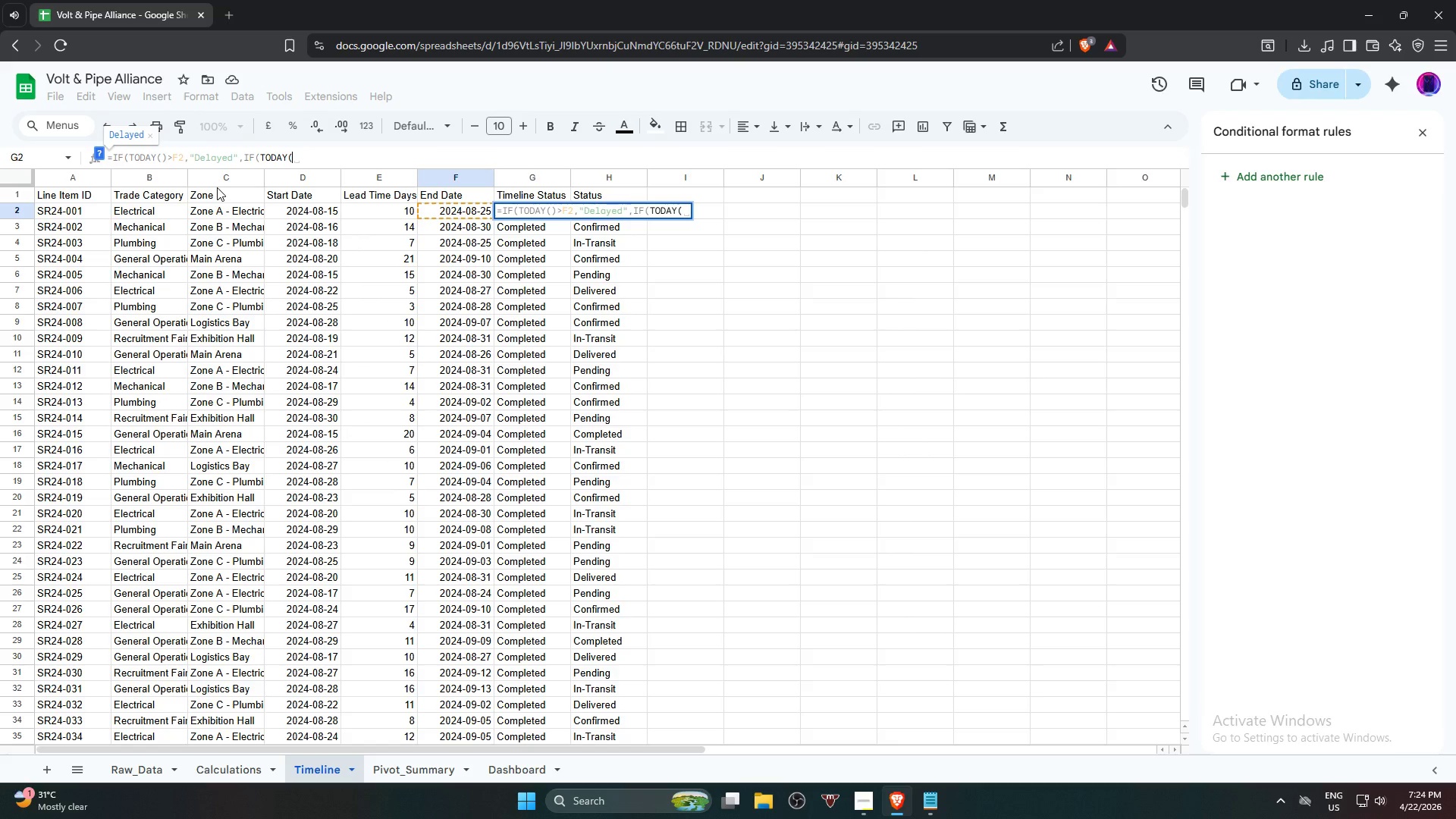 
key(Shift+0)
 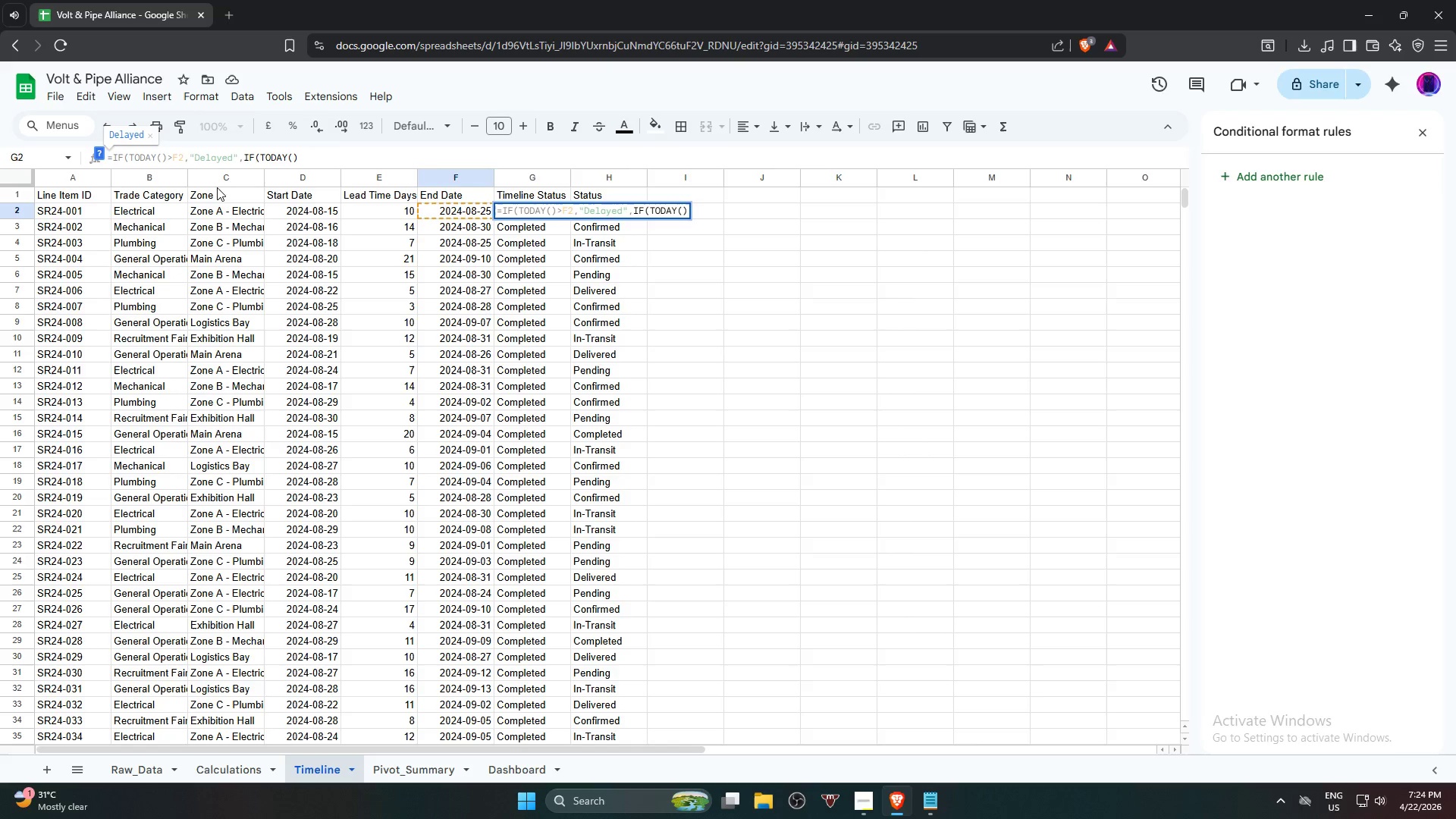 
key(Shift+Comma)
 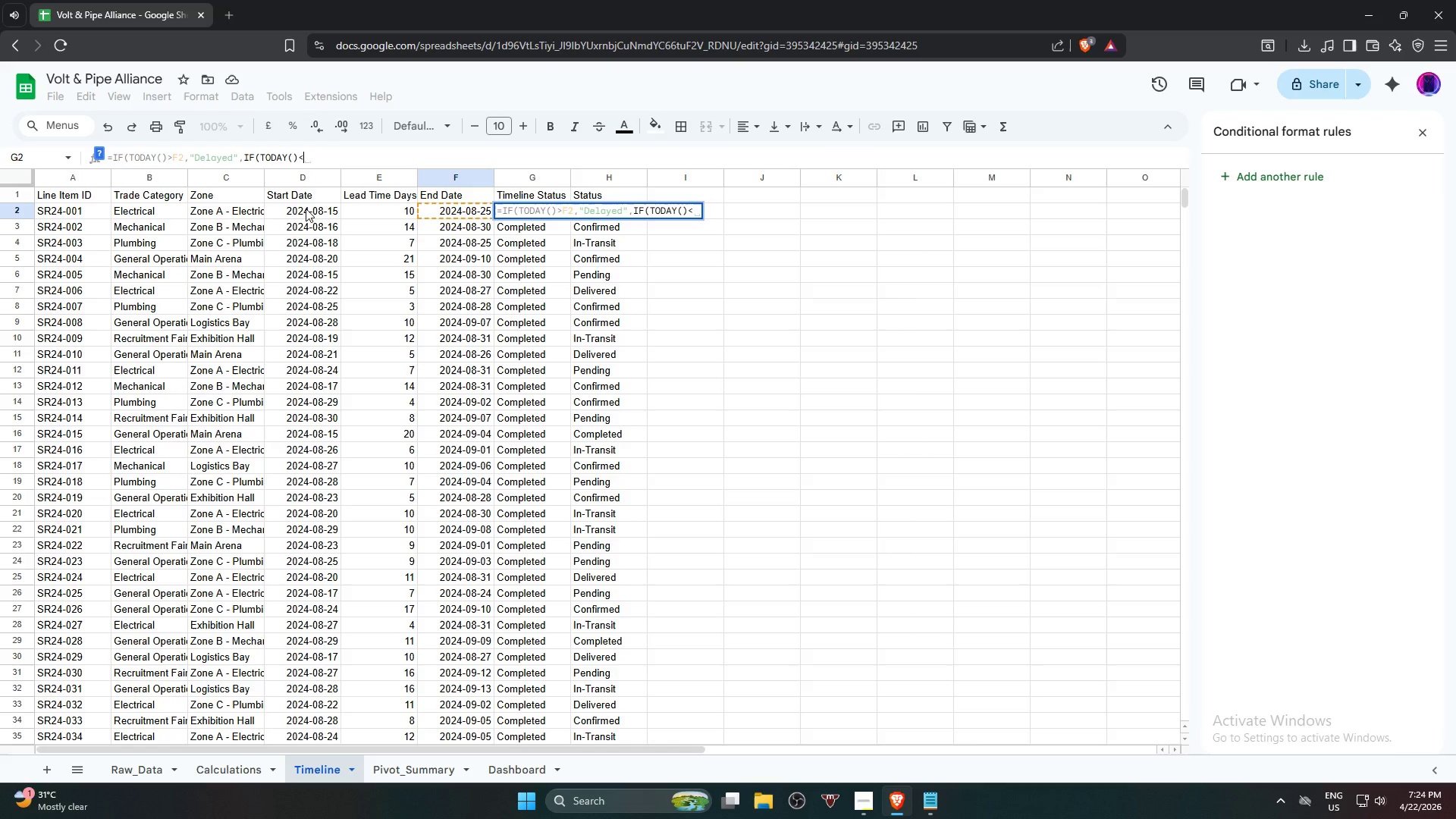 
left_click([306, 209])
 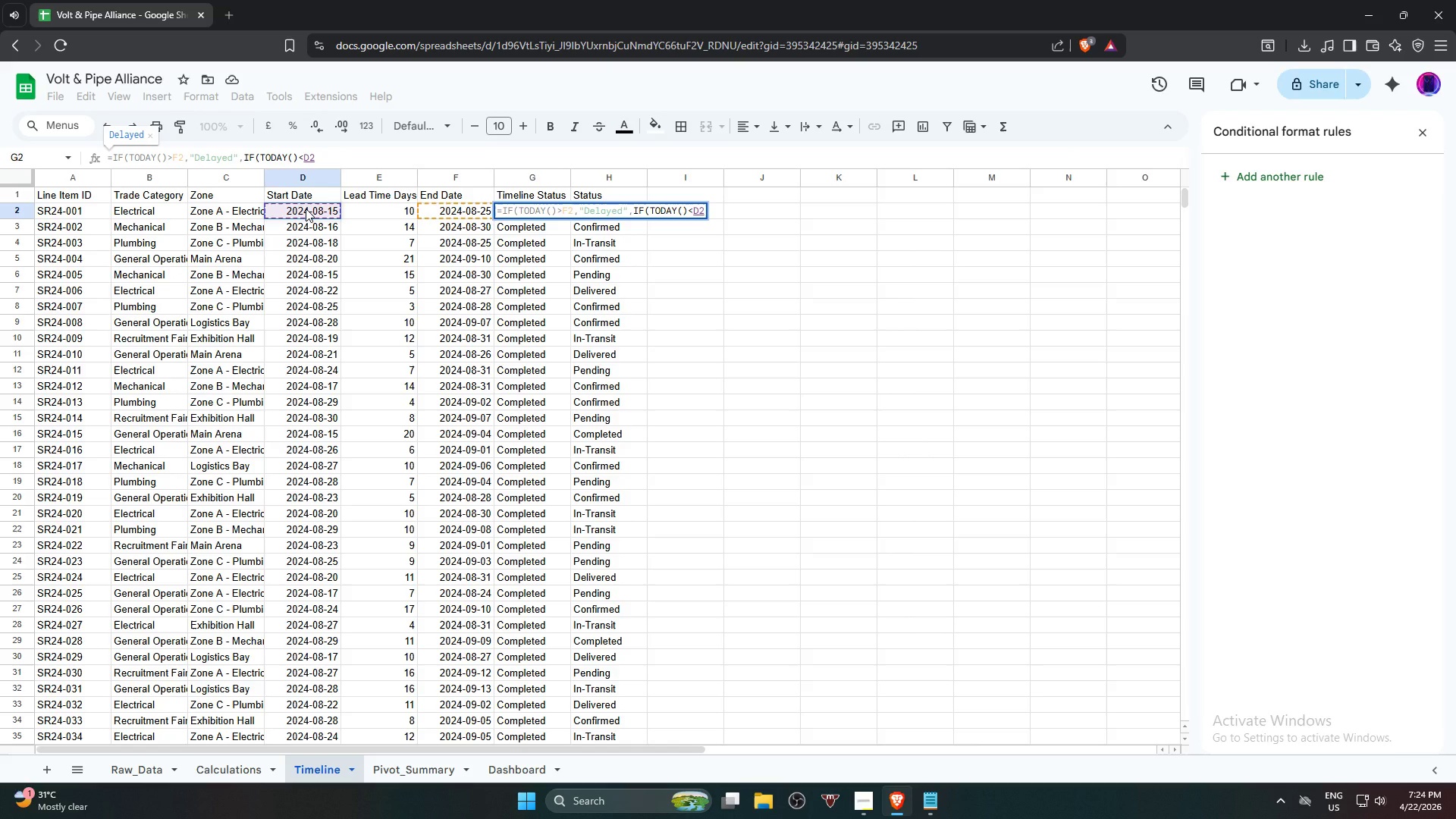 
key(Comma)
 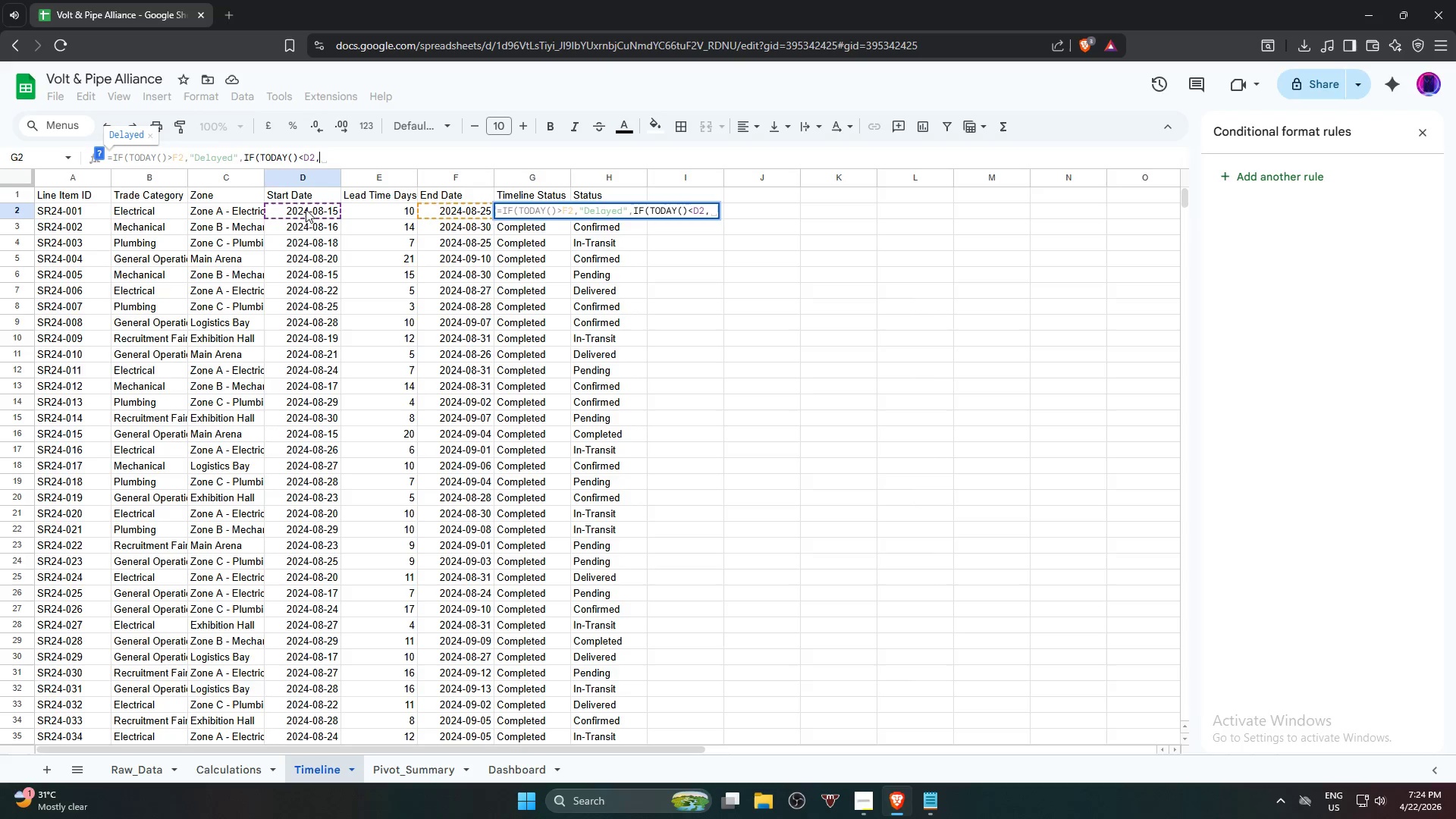 
key(Shift+Quote)
 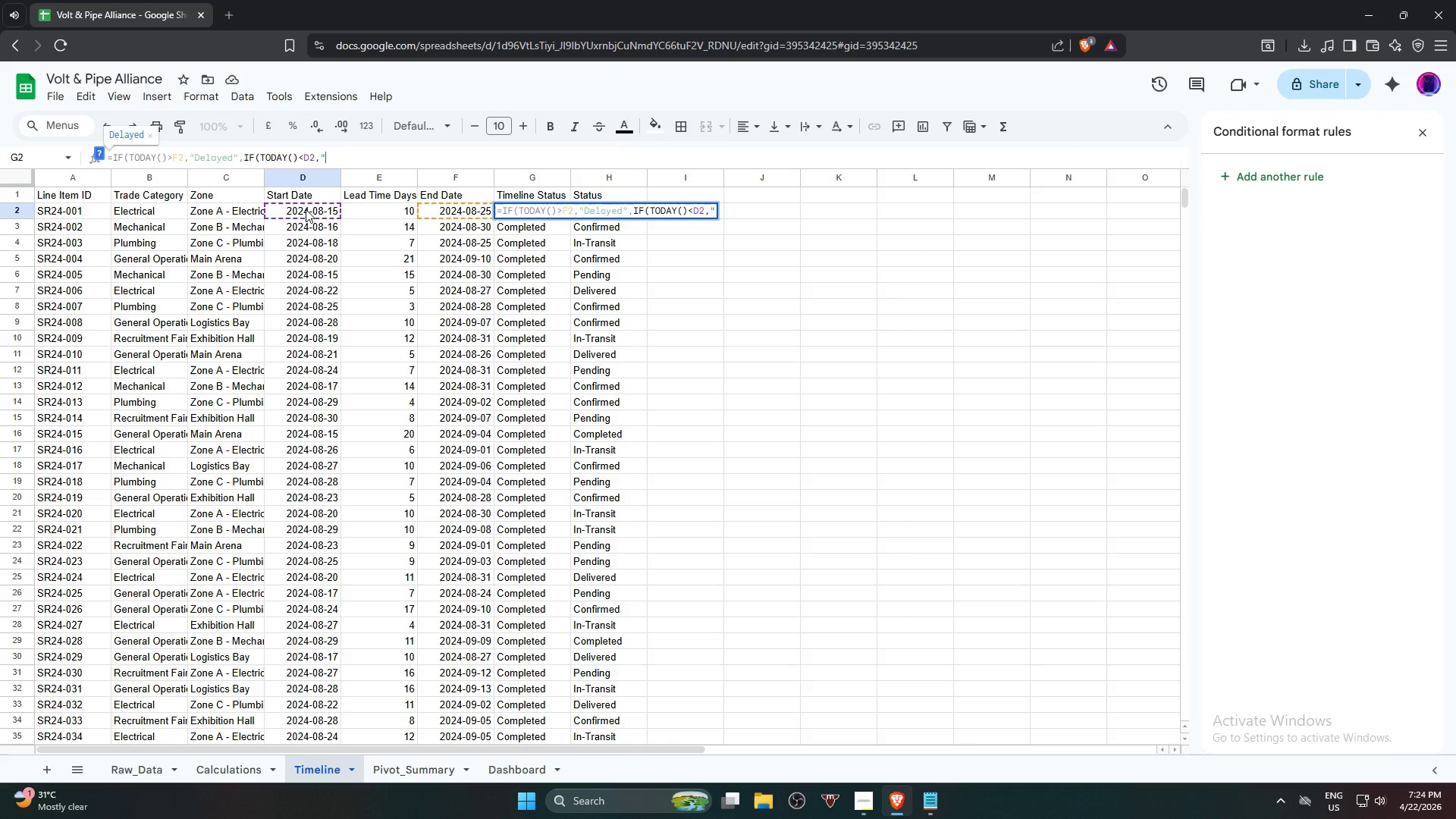 
type(u)
key(Backspace)
type(Upcoming","Active)
 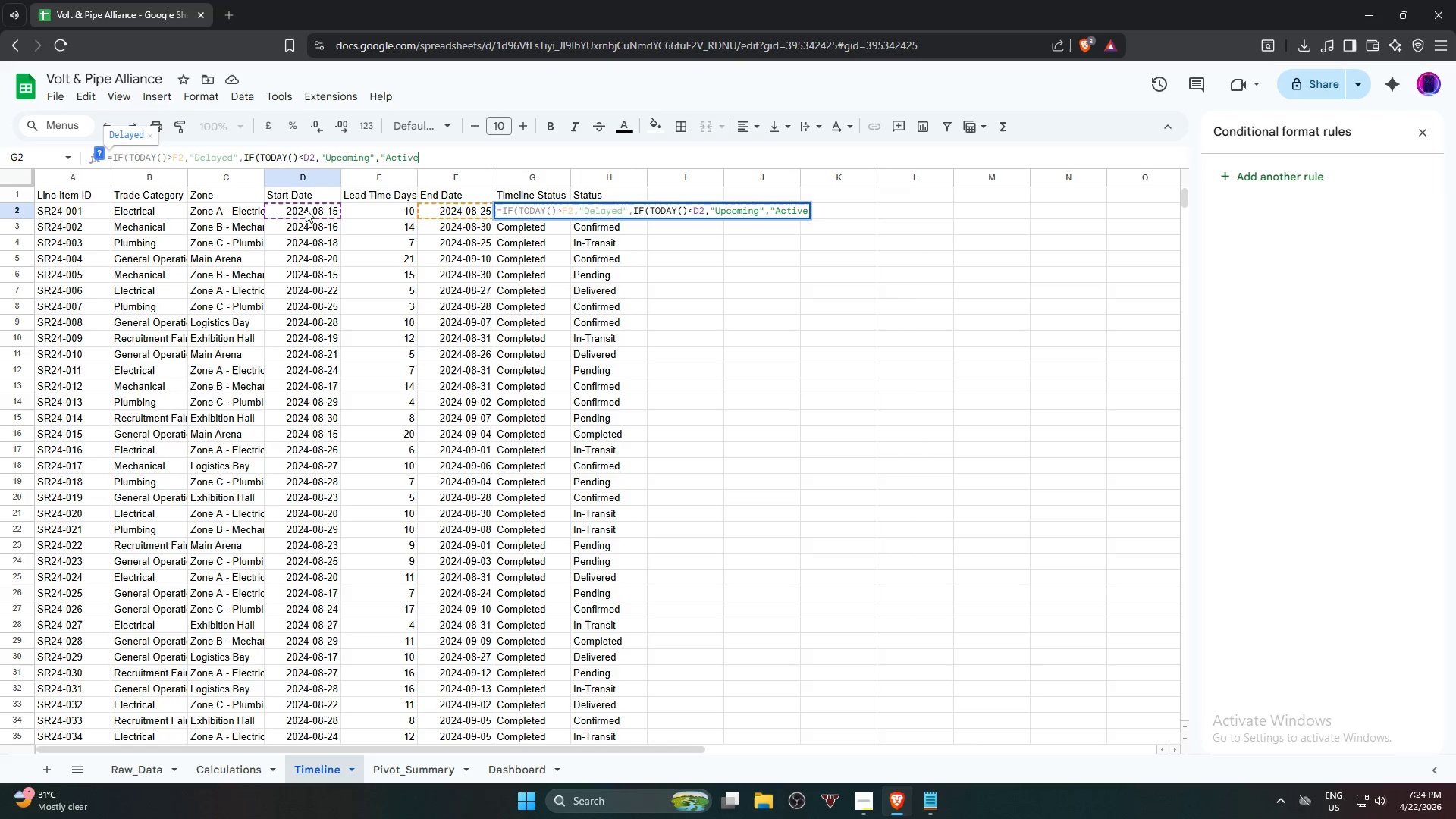 
type(")))
 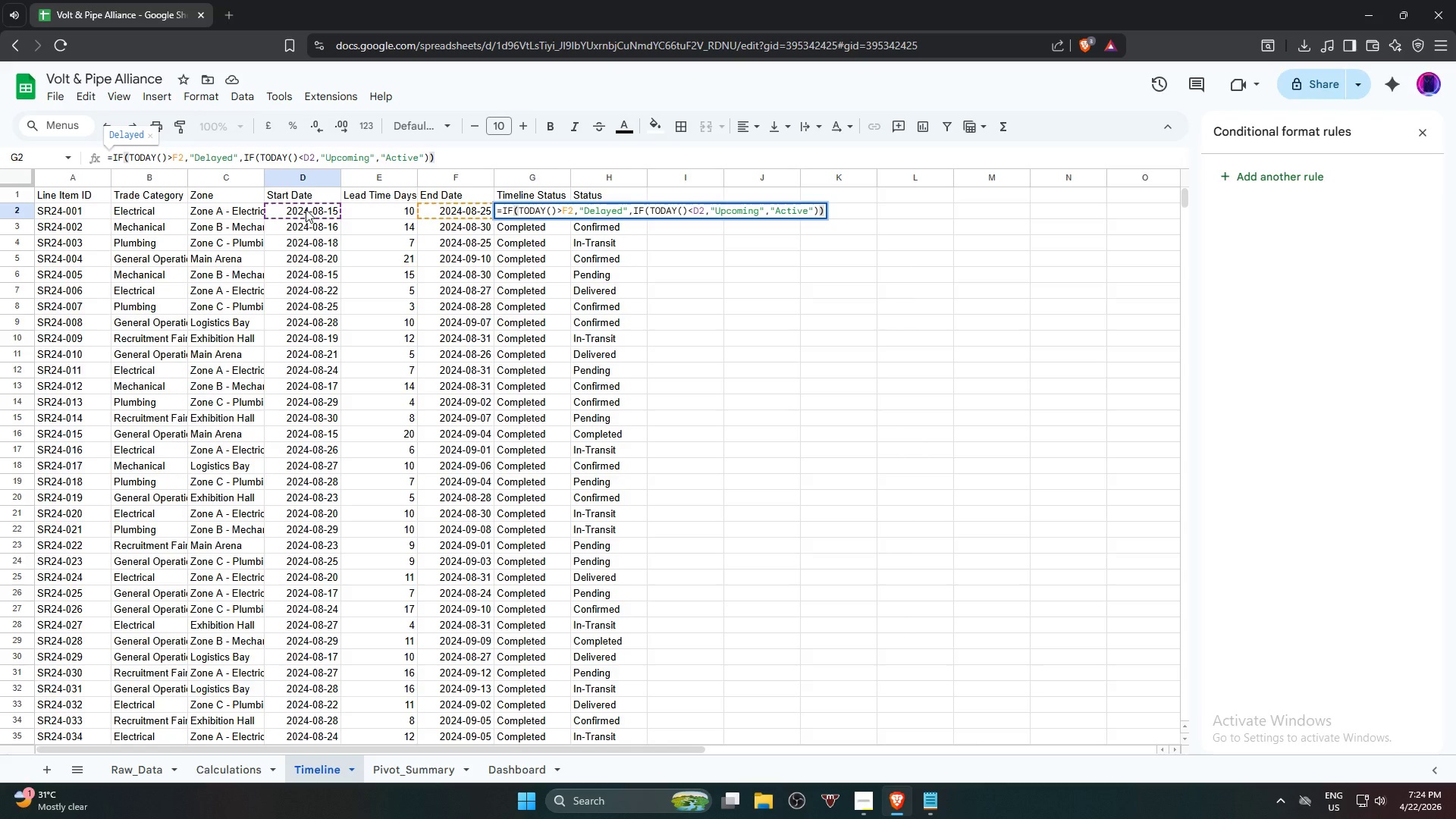 
key(Enter)
 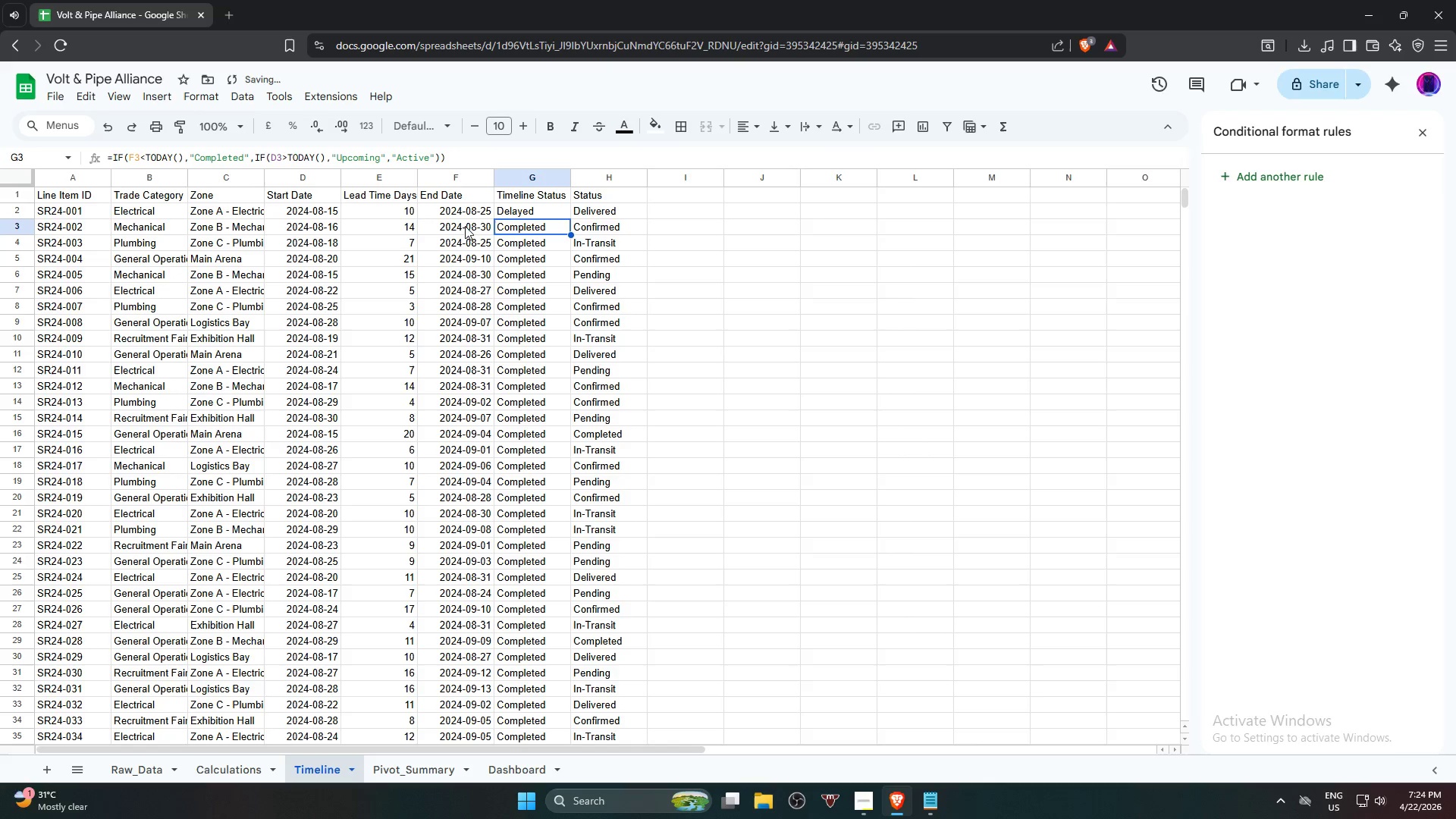 
left_click([529, 218])
 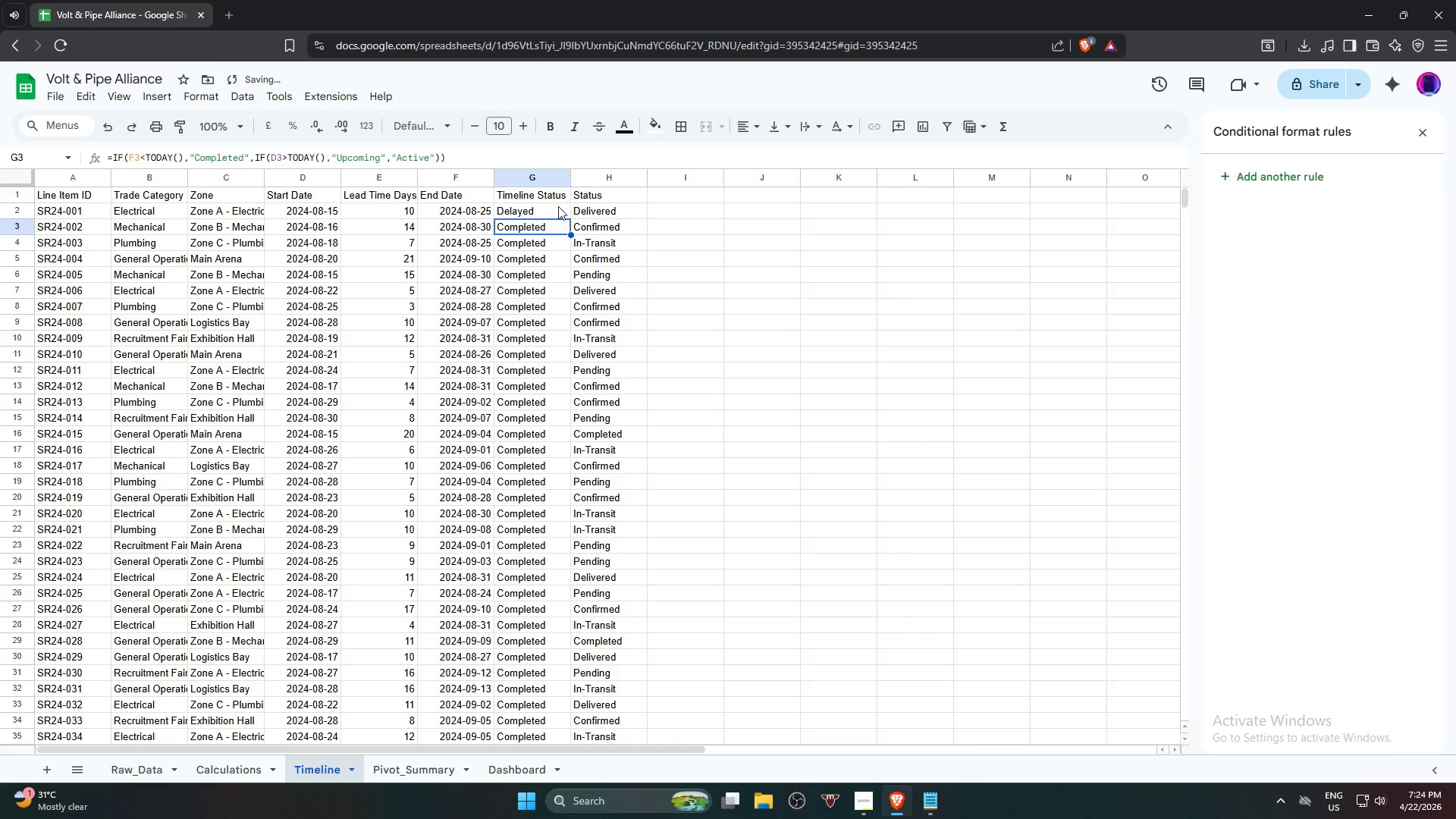 
left_click([554, 203])
 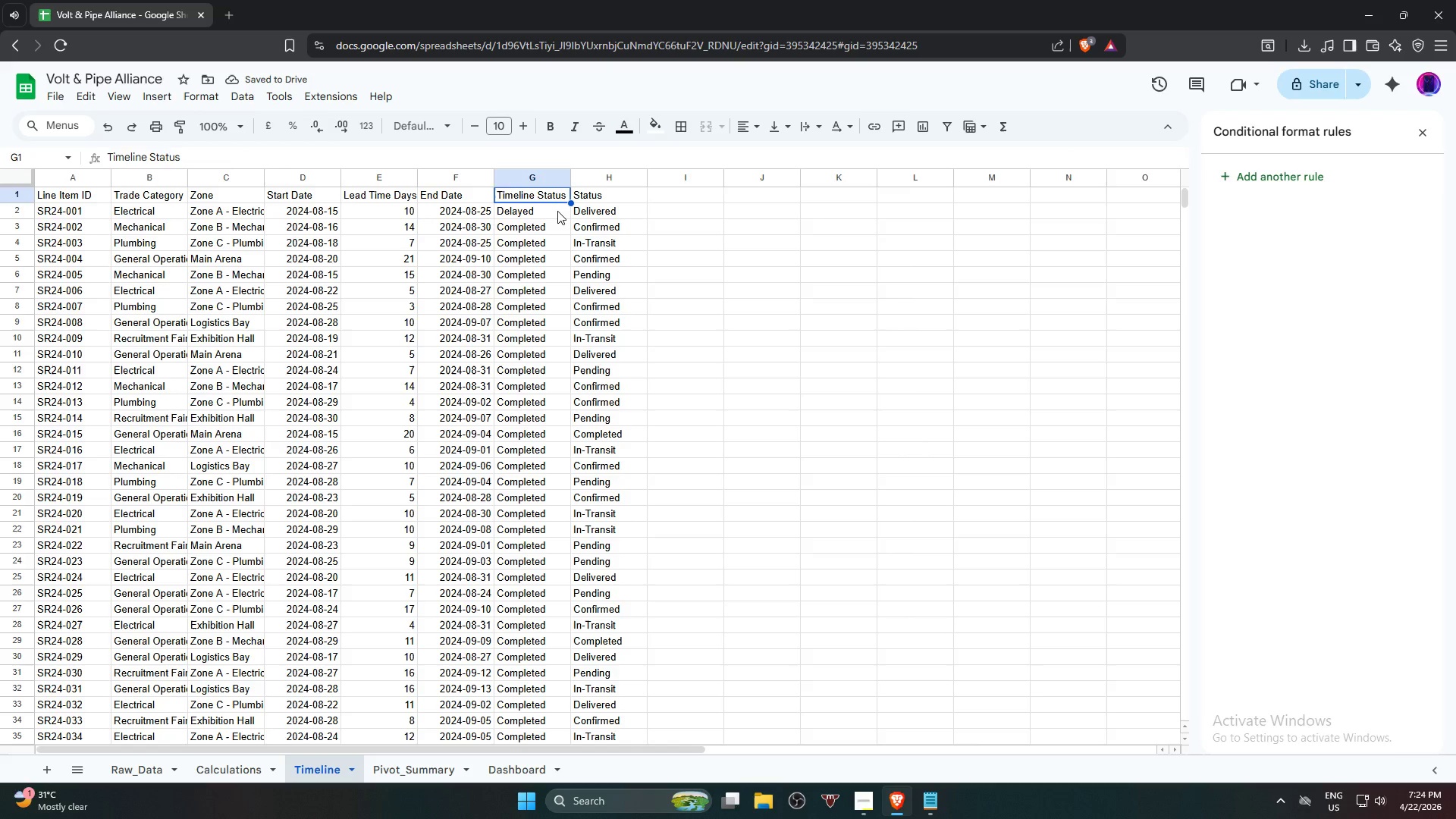 
left_click([557, 211])
 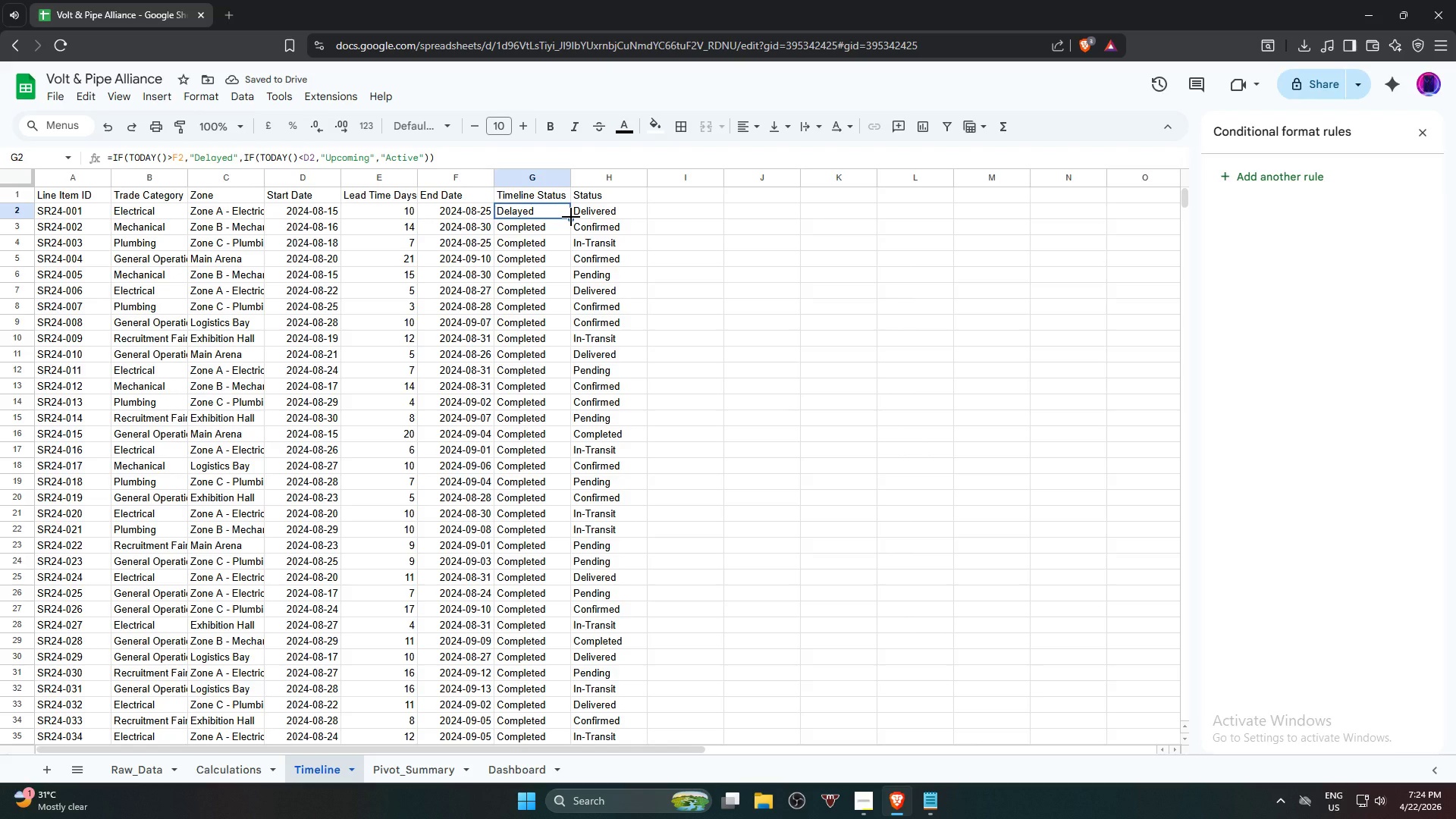 
left_click_drag(start_coordinate=[571, 217], to_coordinate=[553, 475])
 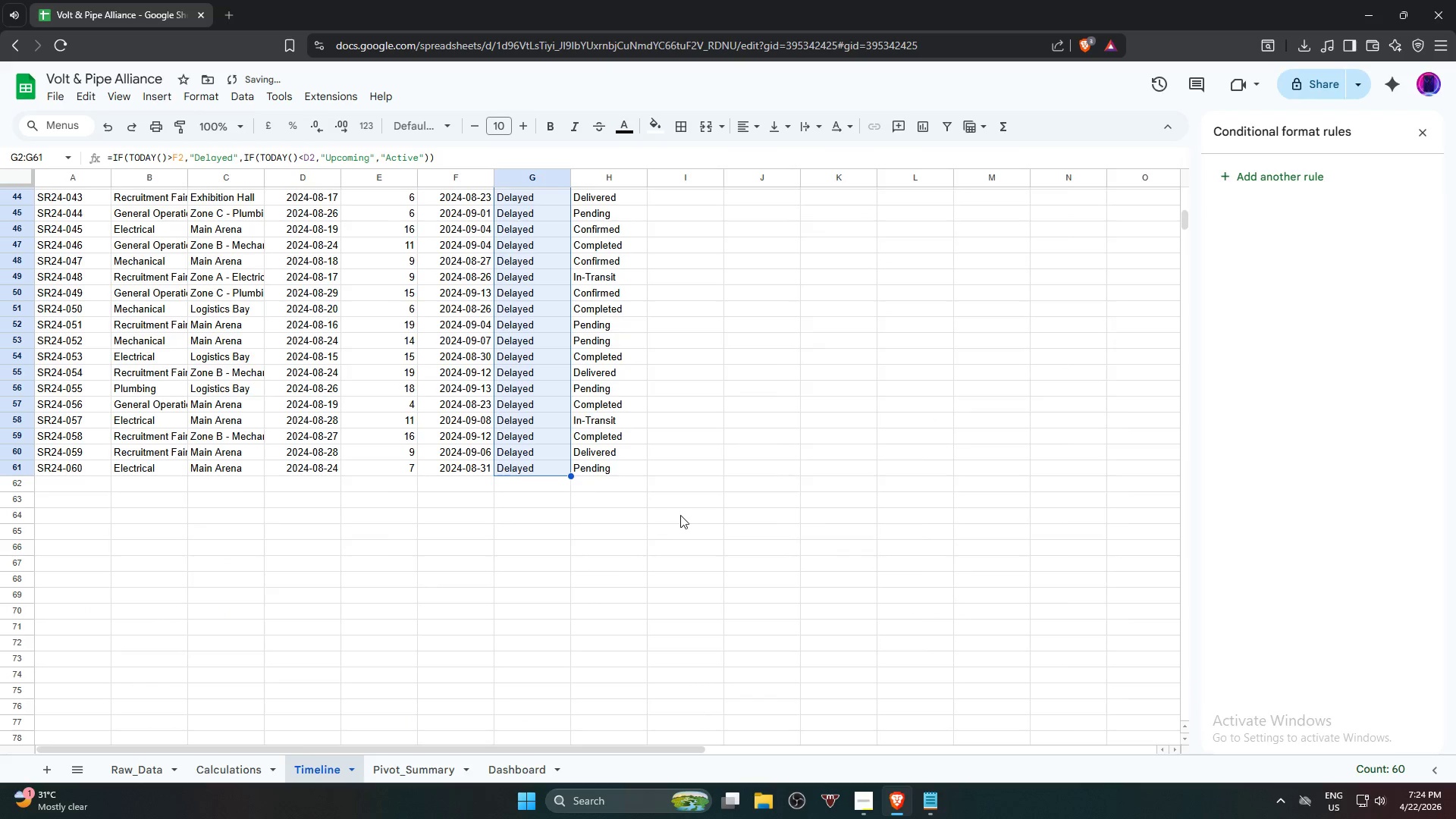 
scroll: coordinate [590, 507], scroll_direction: down, amount: 9.0
 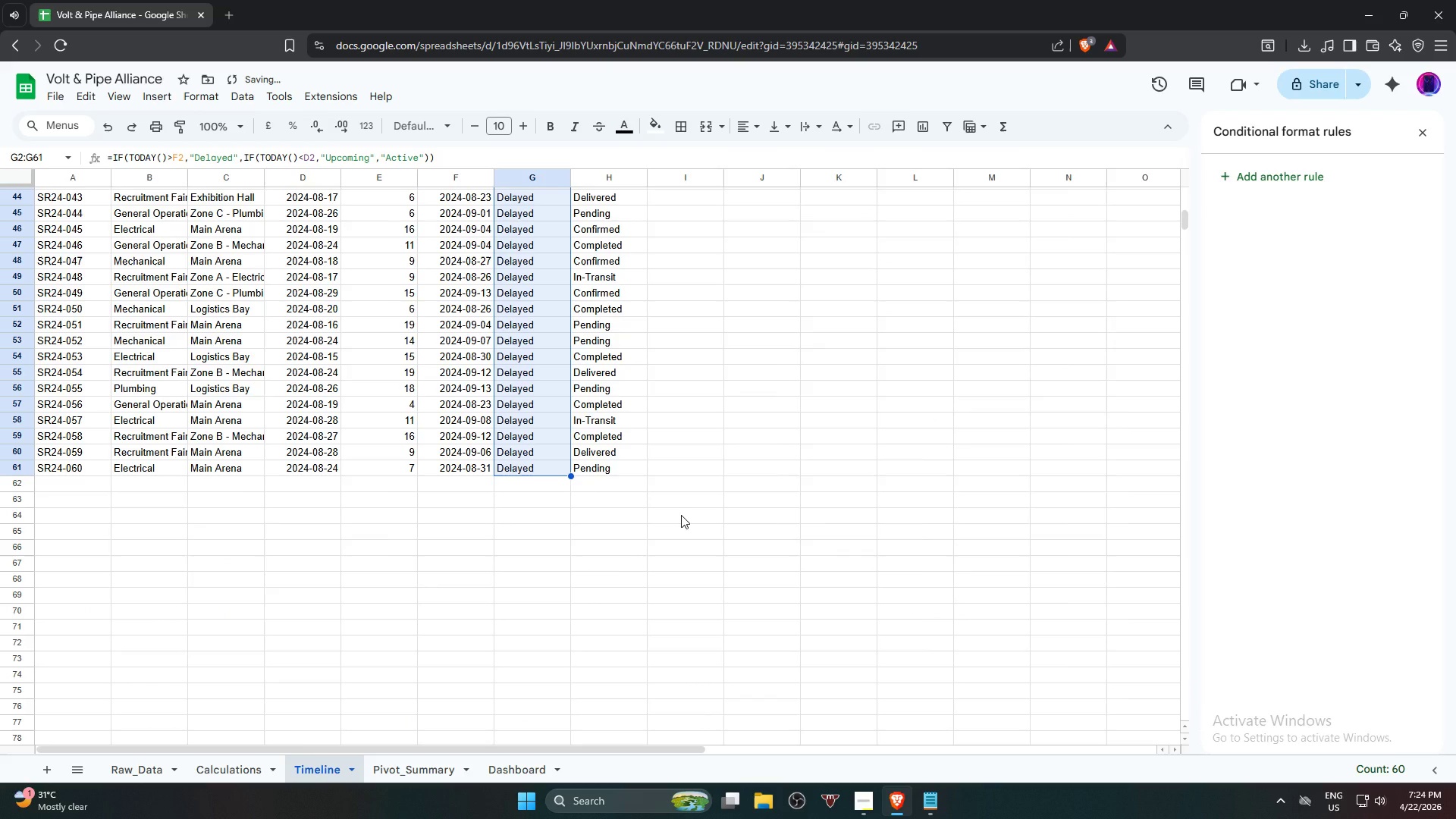 
scroll: coordinate [930, 417], scroll_direction: up, amount: 16.0
 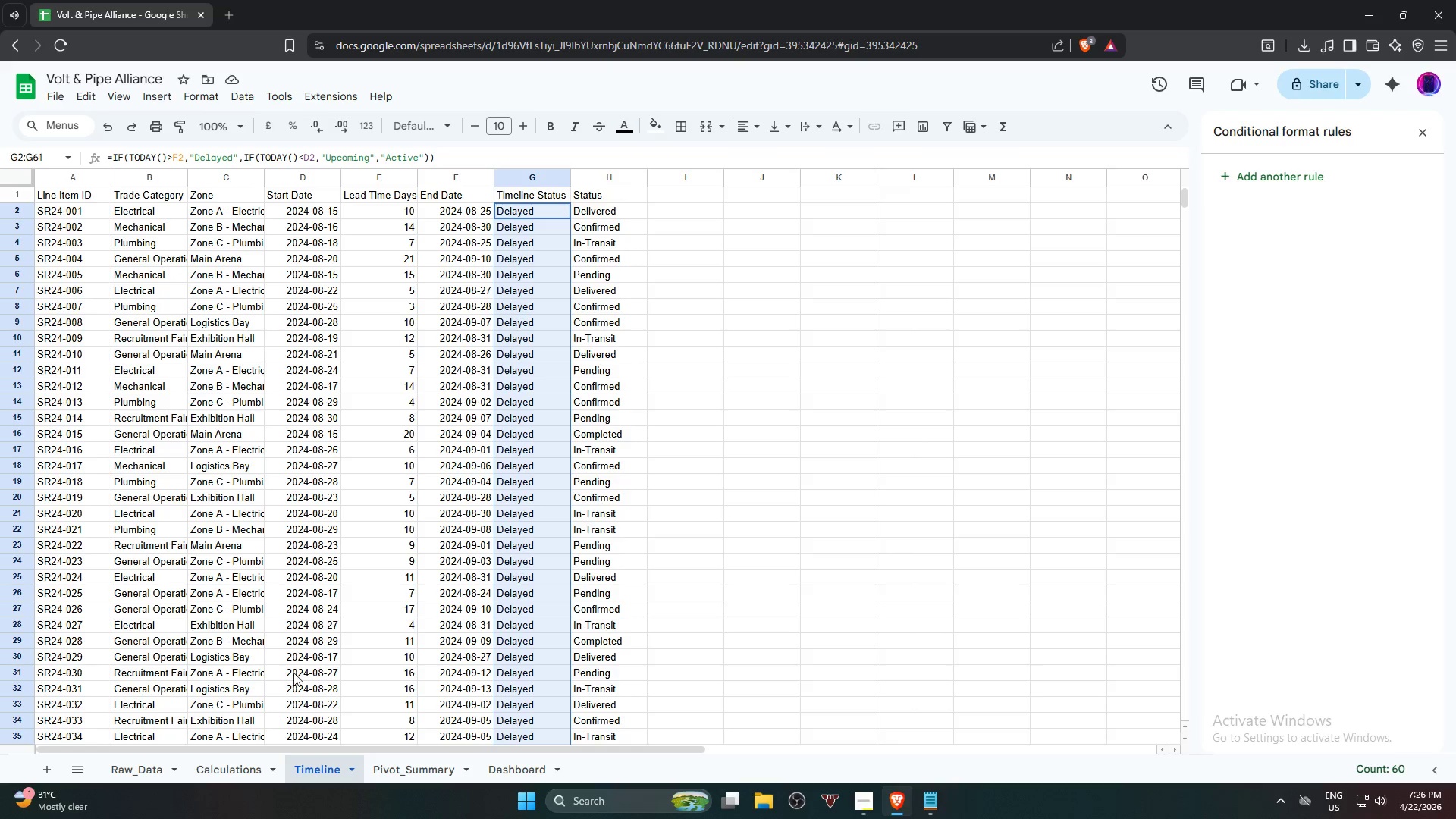 
wait(87.49)
 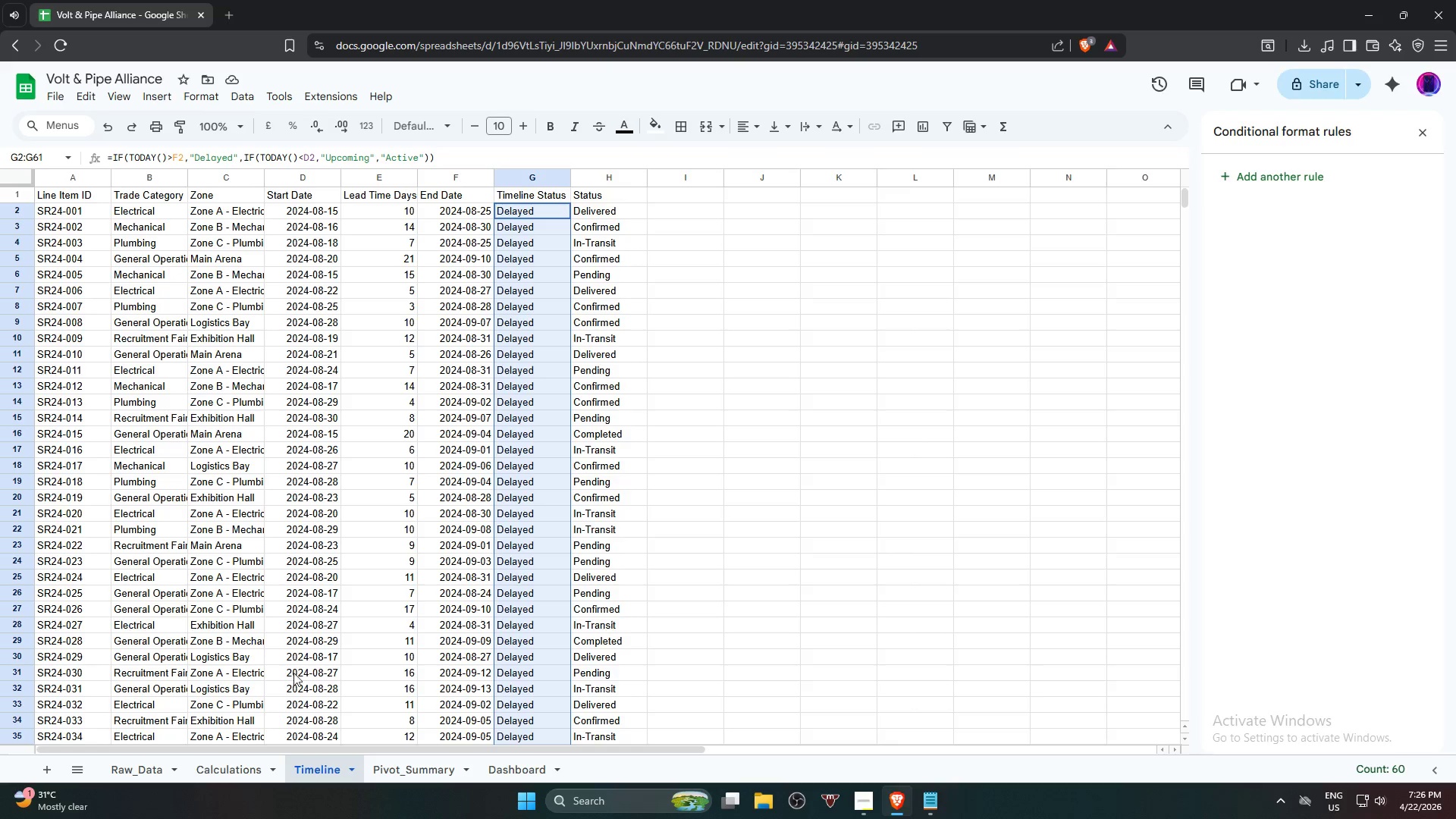 
left_click([220, 769])
 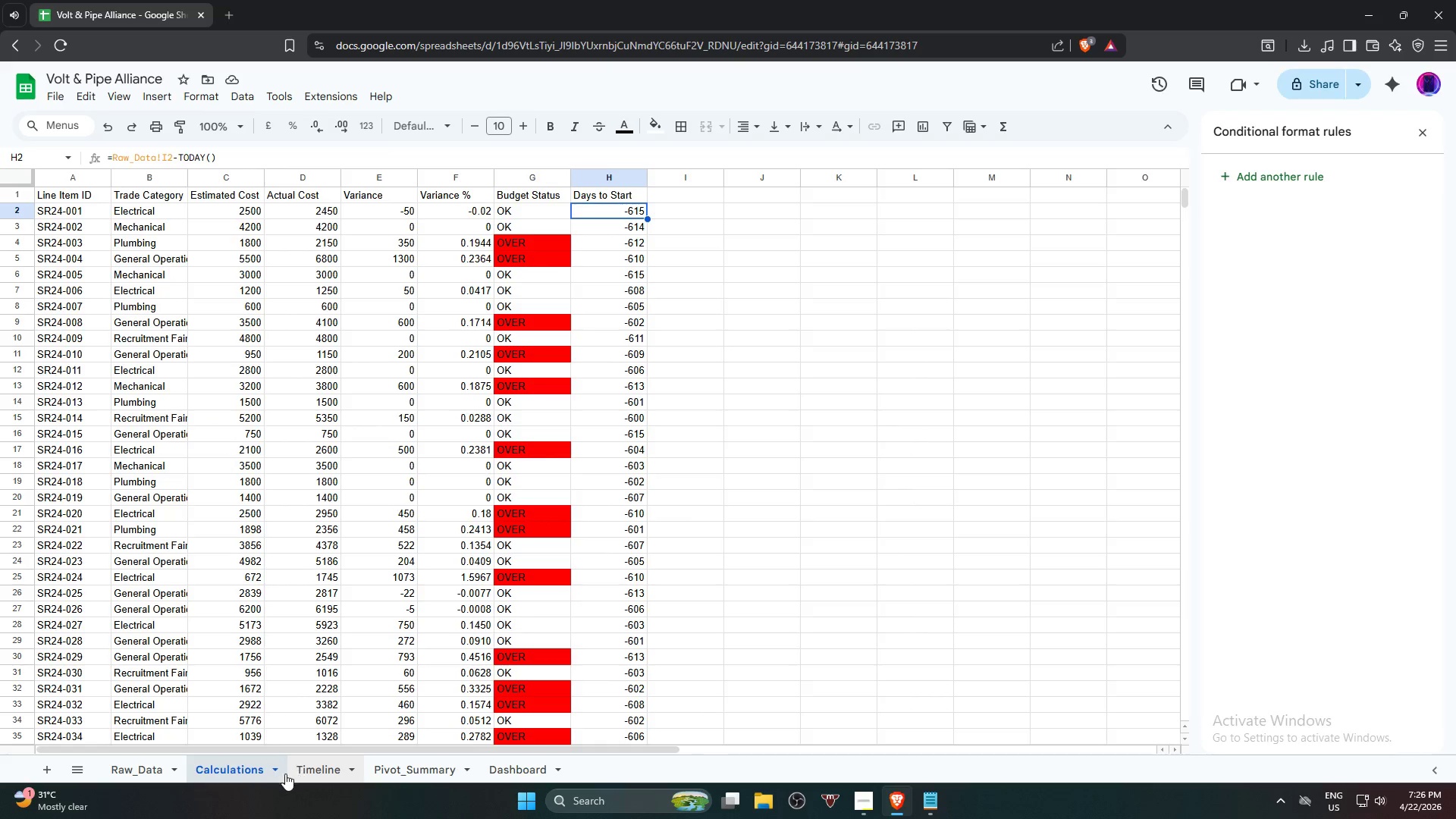 
left_click([116, 760])
 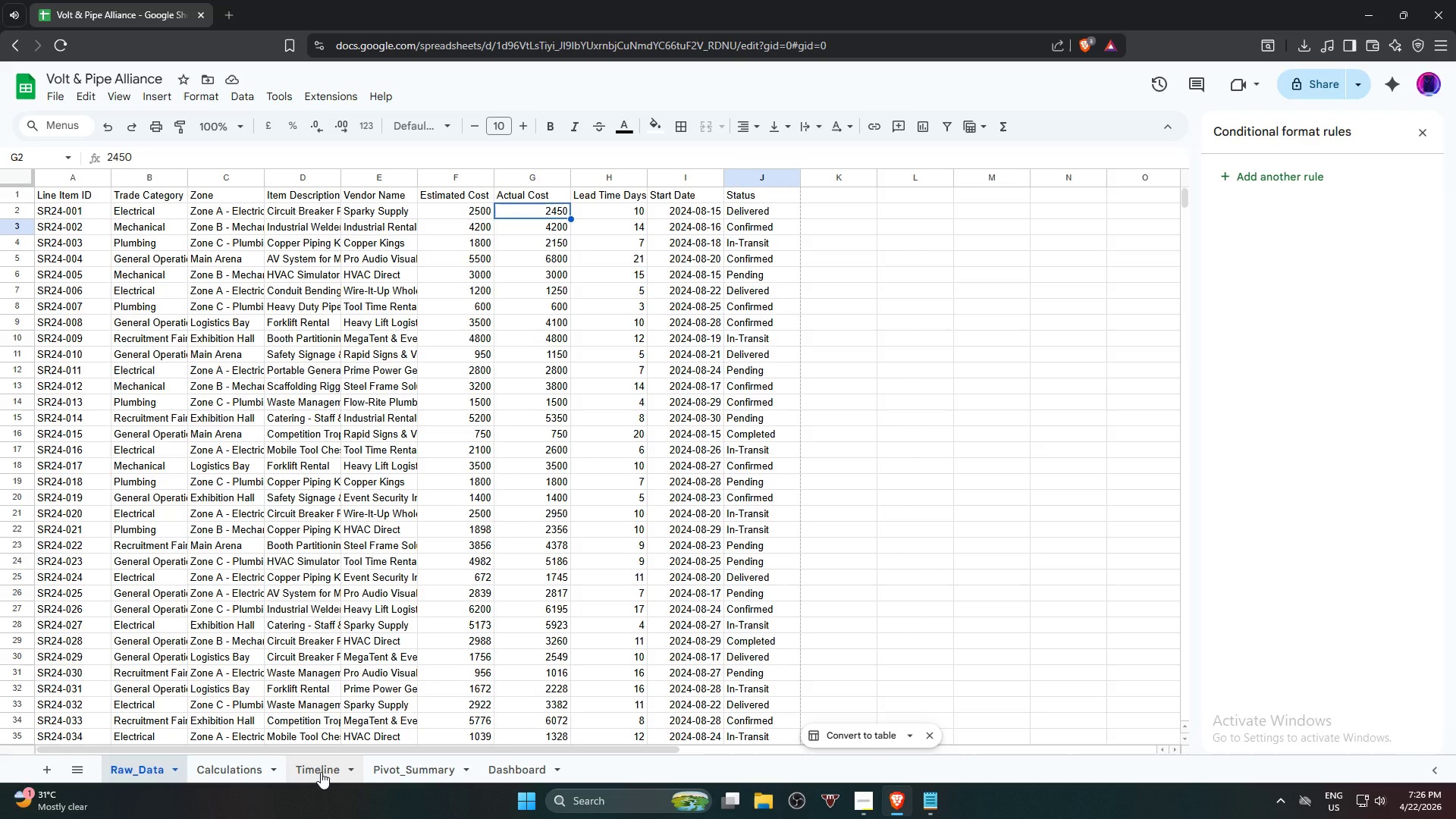 
wait(5.61)
 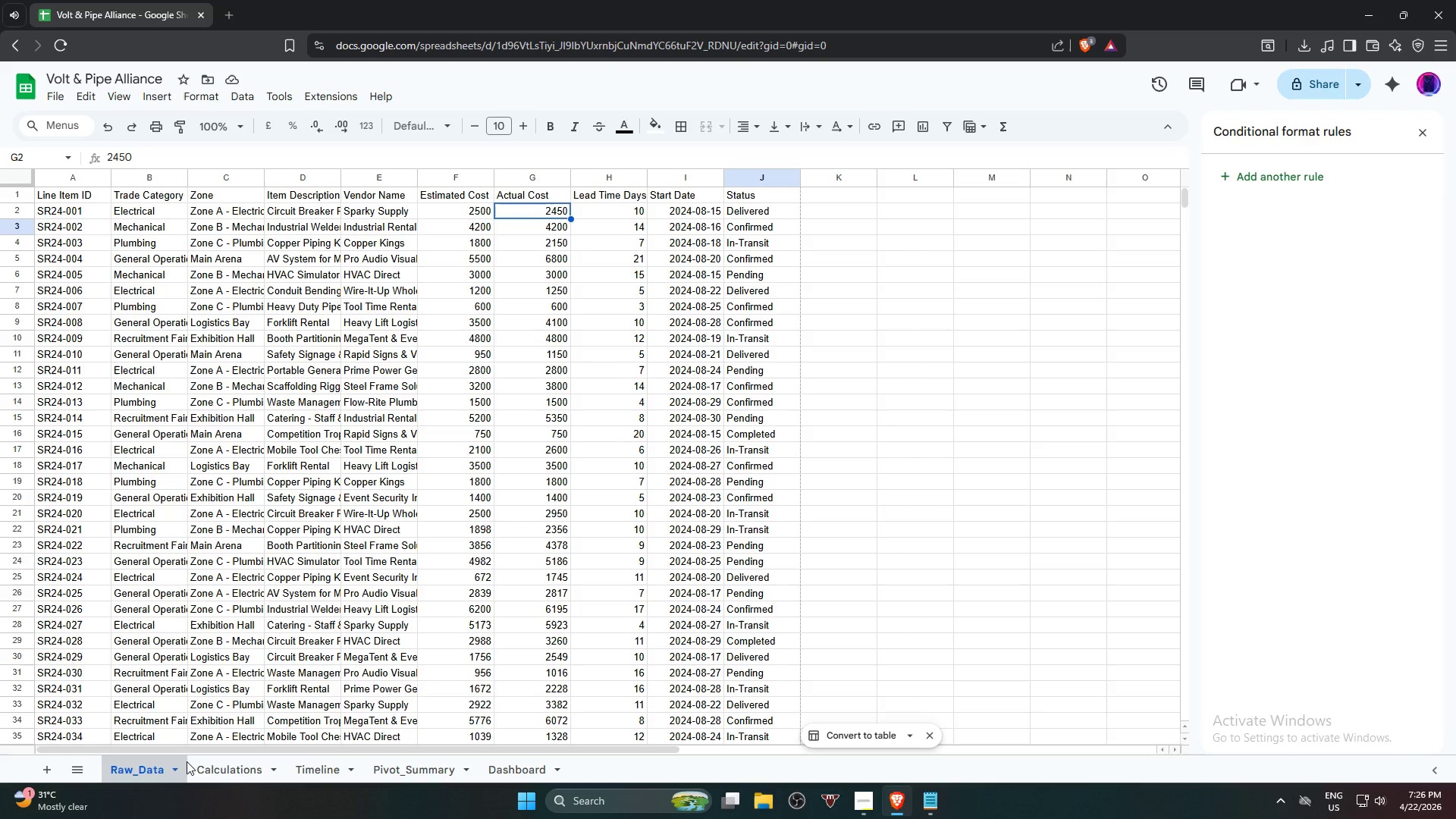 
left_click([321, 772])
 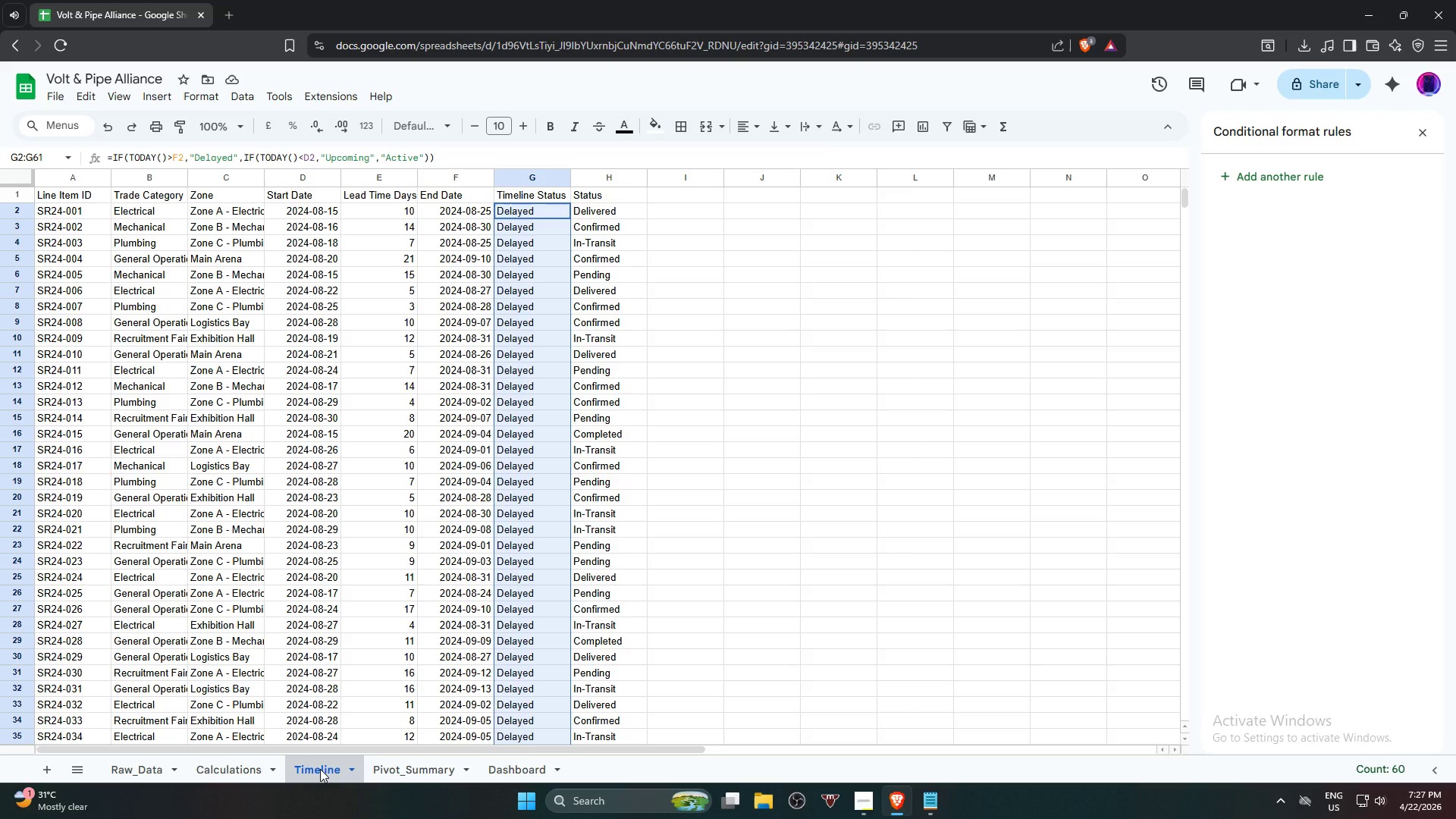 
wait(35.59)
 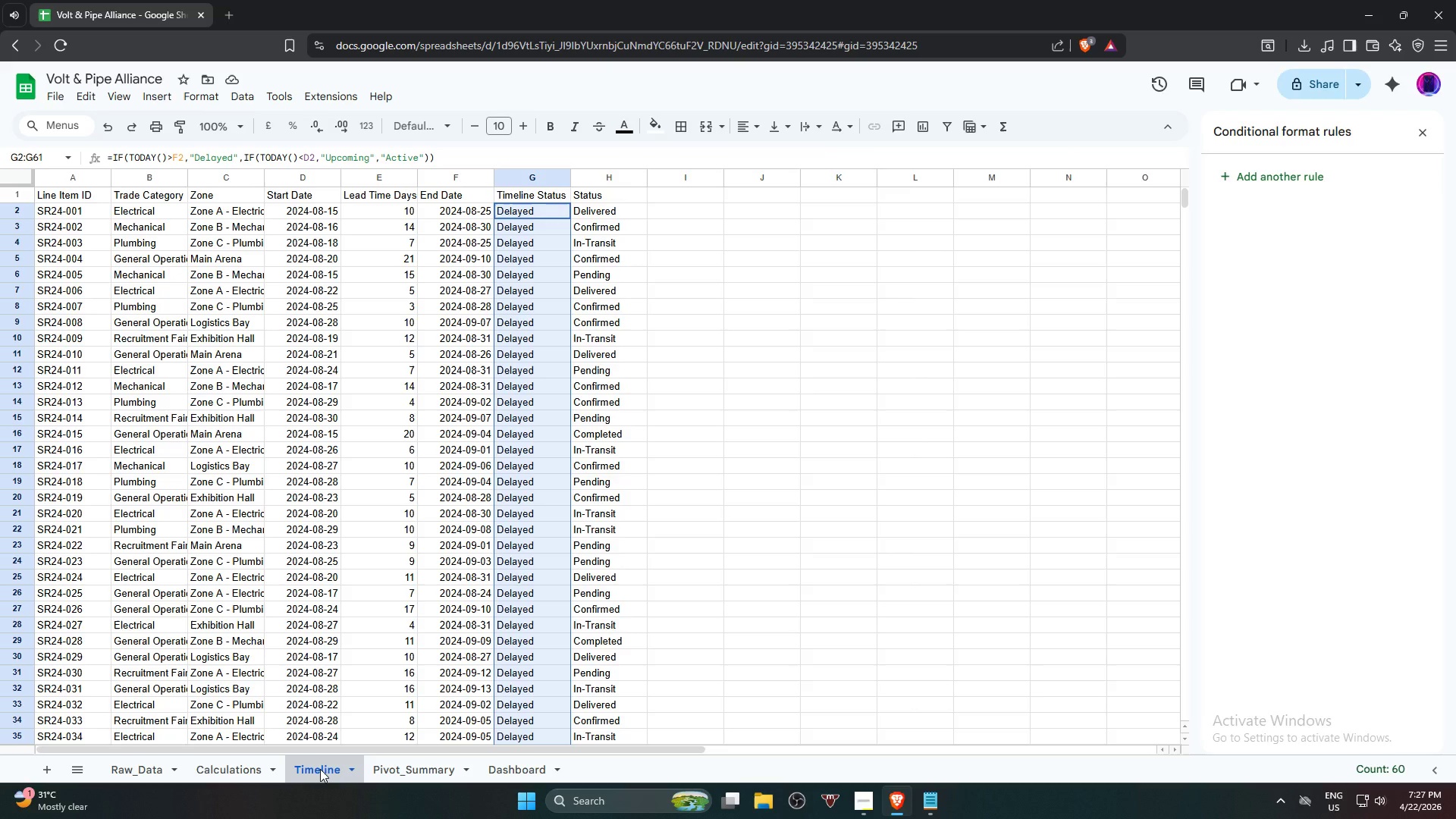 
left_click([311, 211])
 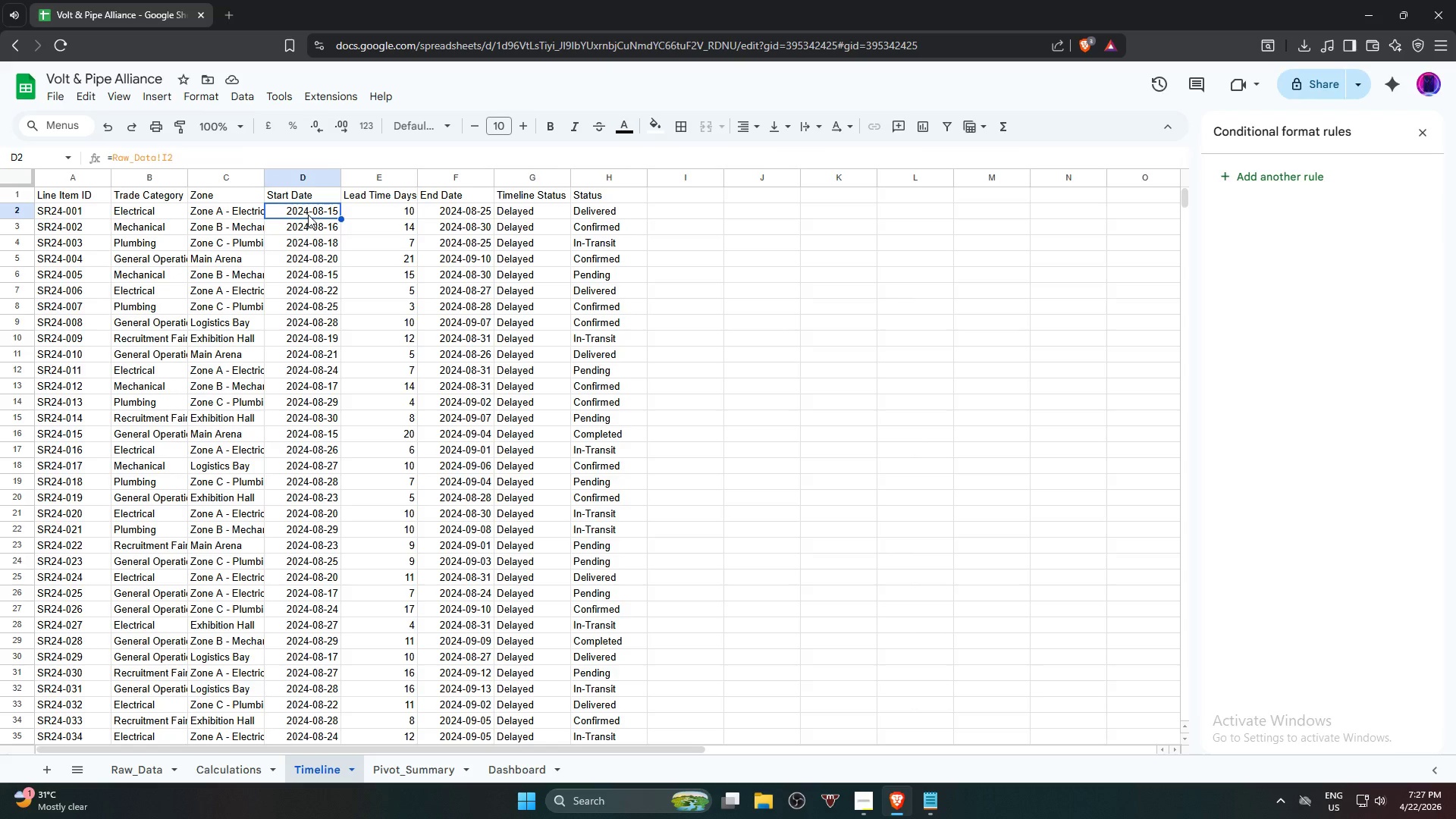 
wait(7.67)
 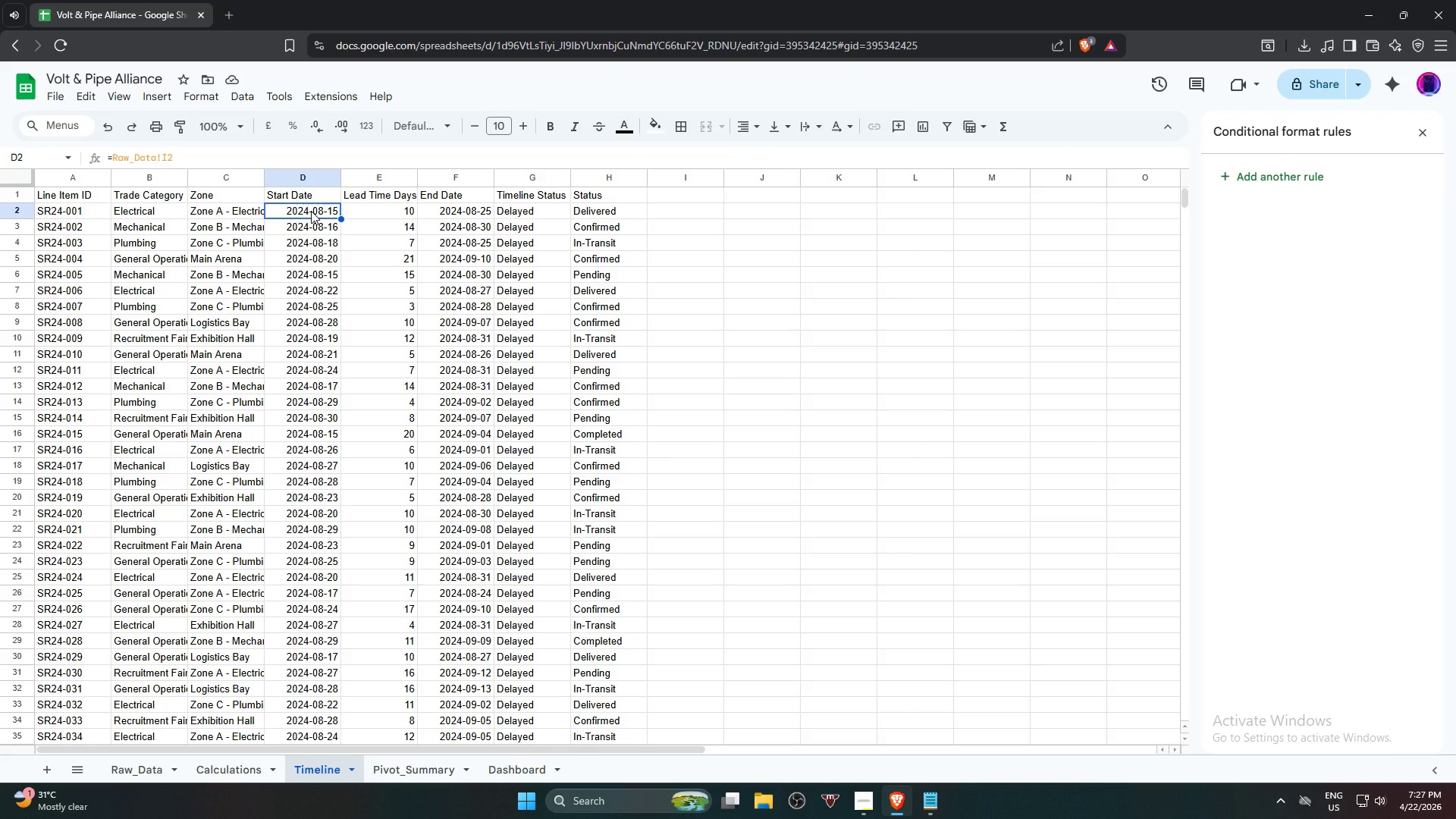 
type(+600)
 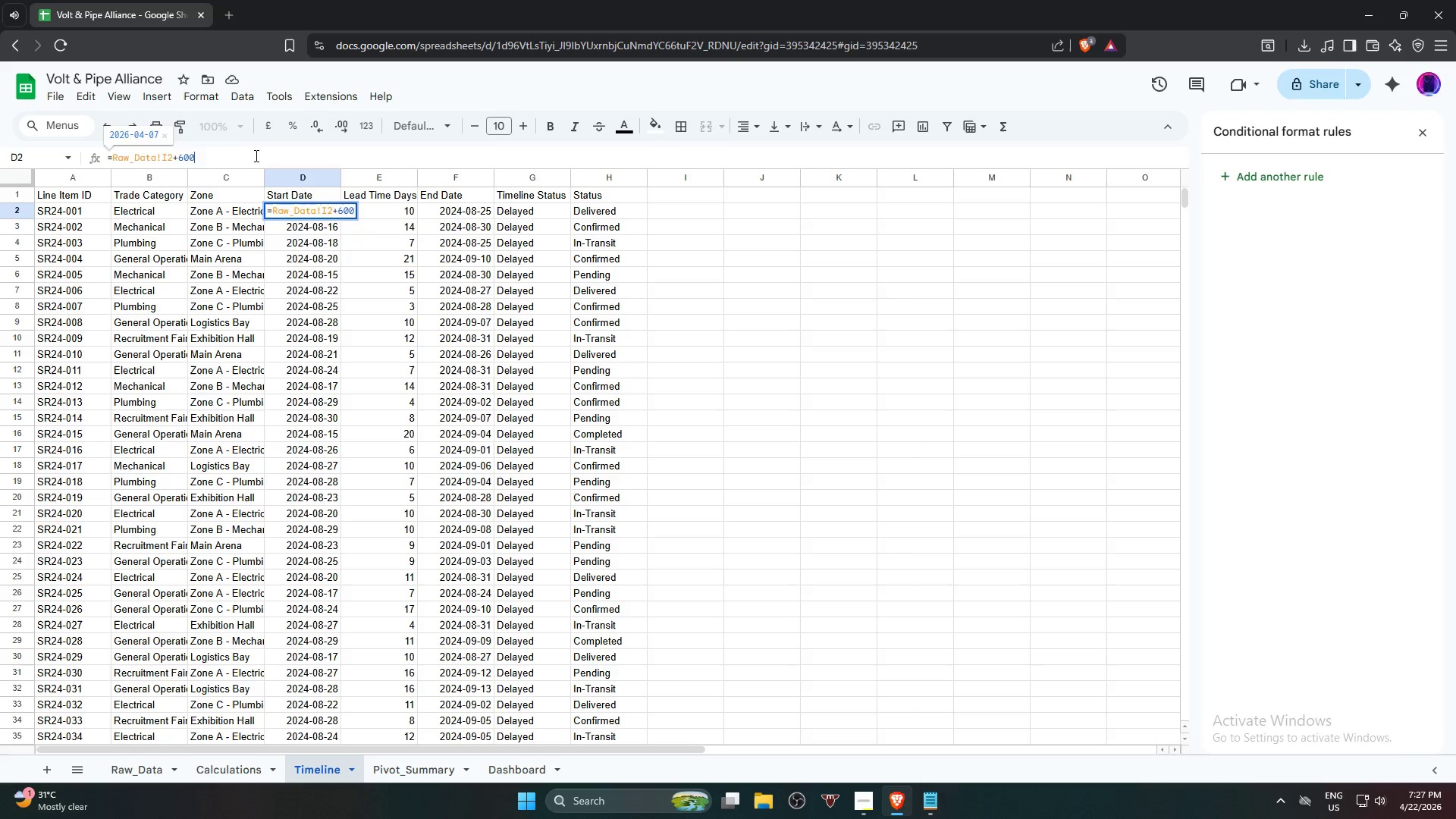 
key(Enter)
 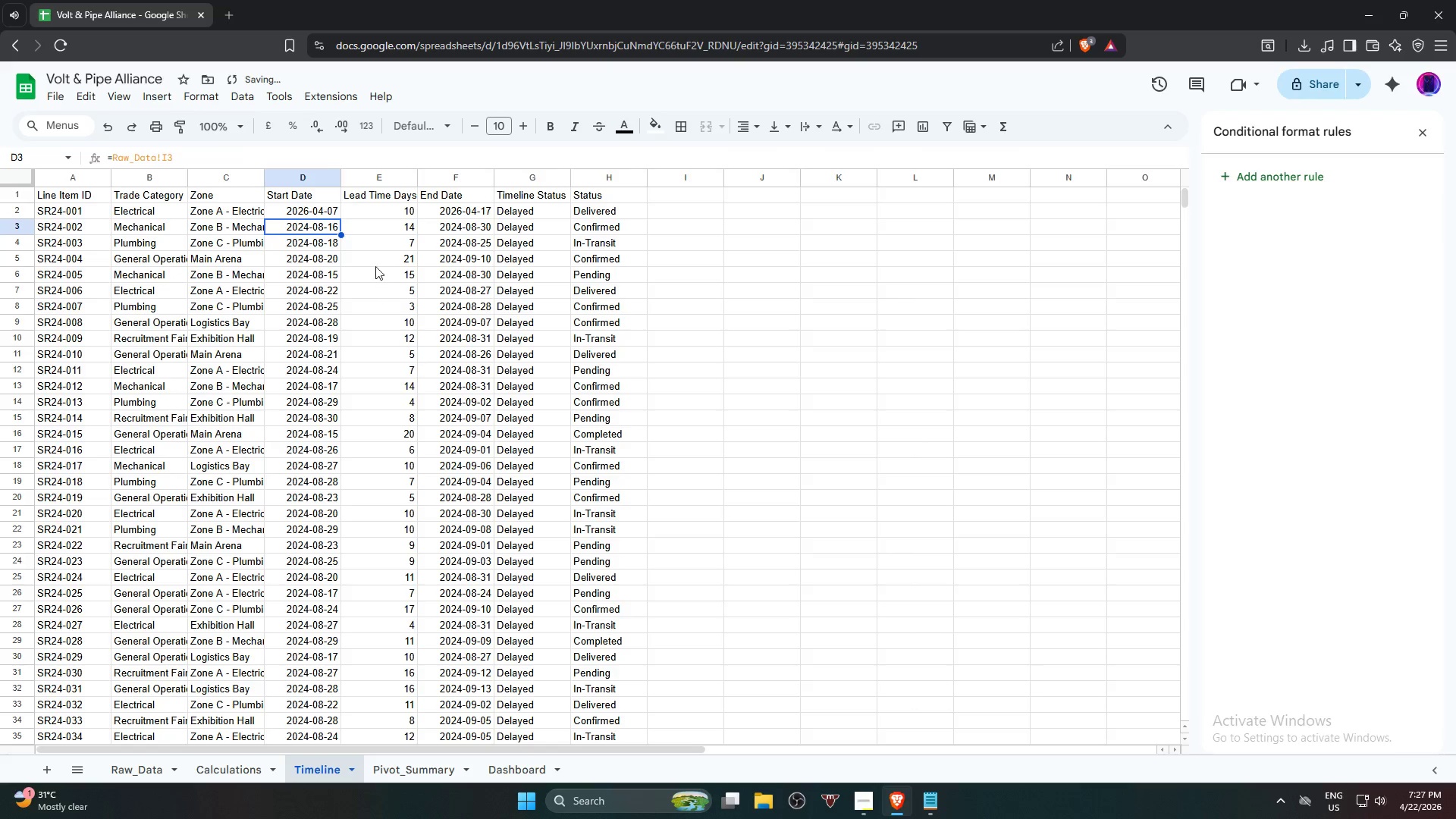 
left_click([328, 210])
 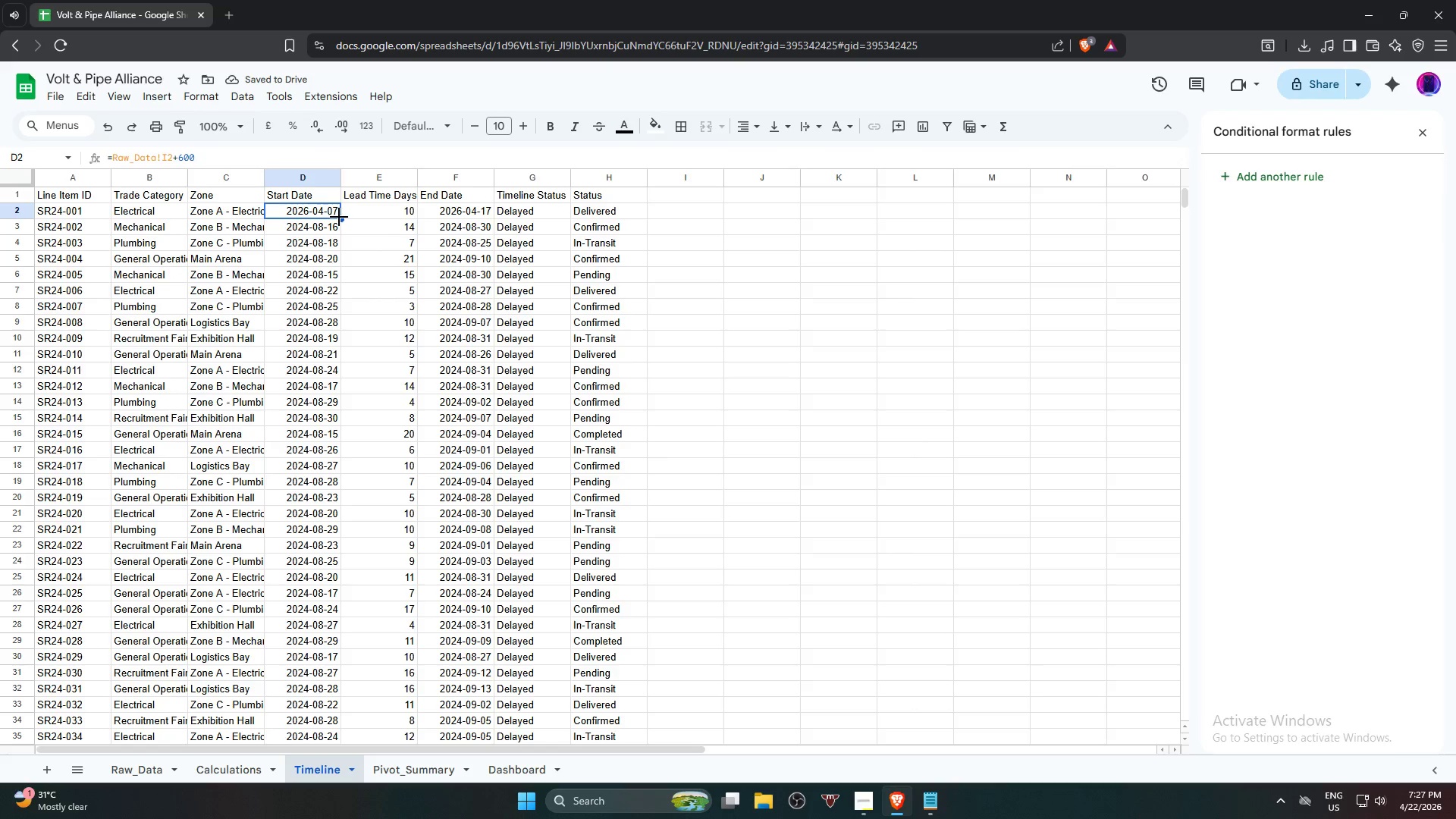 
left_click_drag(start_coordinate=[340, 217], to_coordinate=[344, 619])
 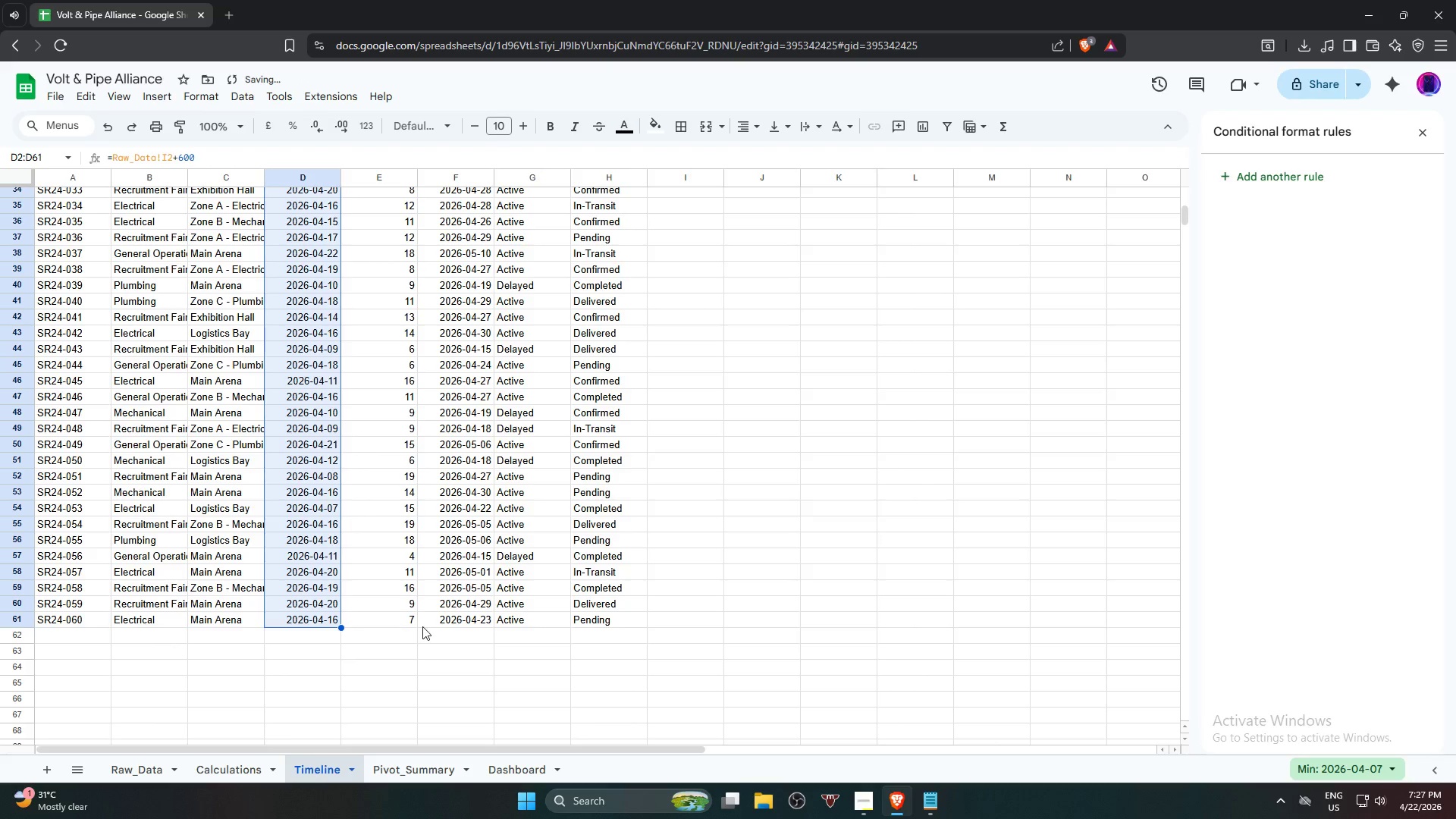 
scroll: coordinate [350, 321], scroll_direction: down, amount: 7.0
 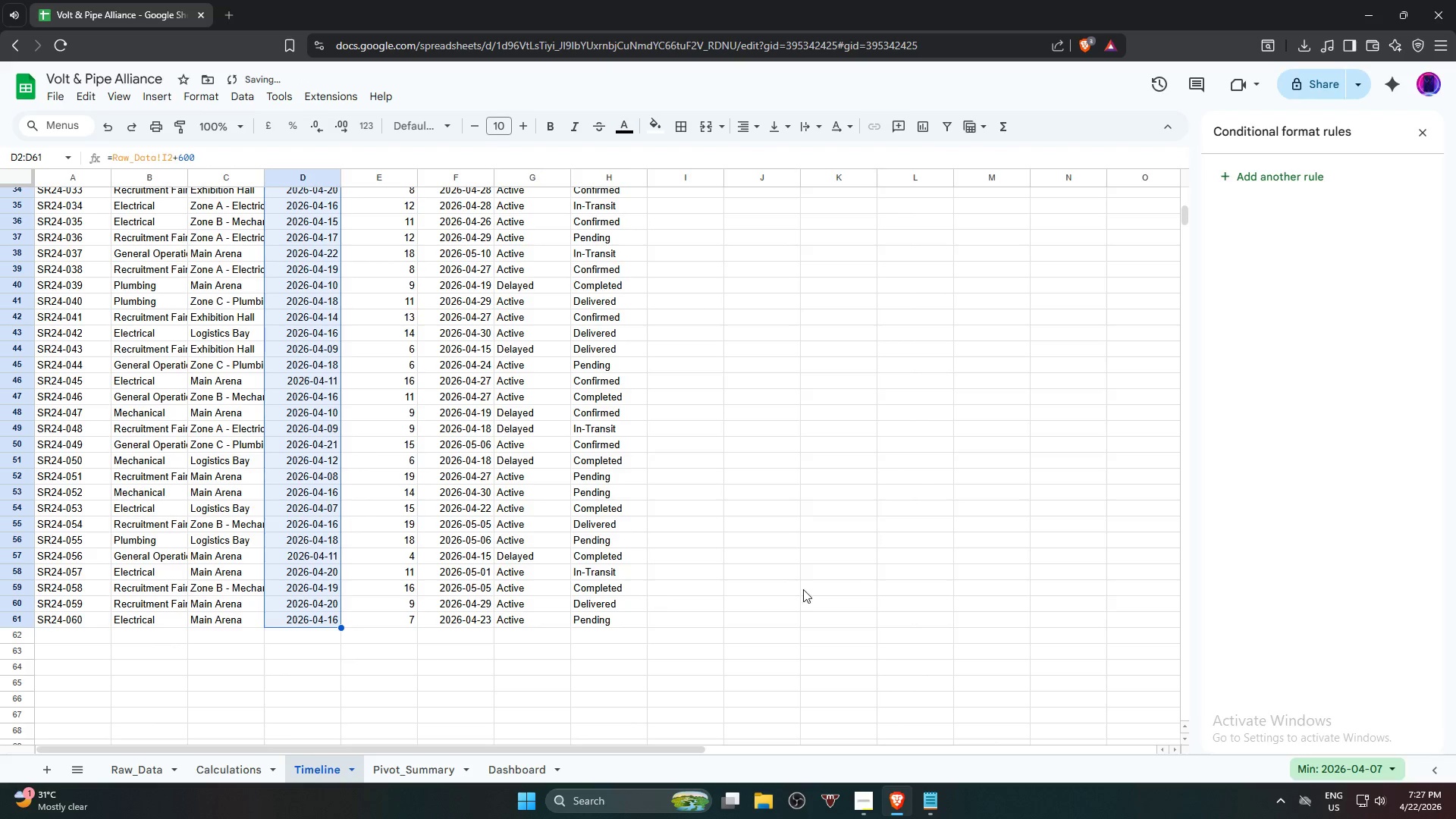 
scroll: coordinate [827, 557], scroll_direction: up, amount: 10.0
 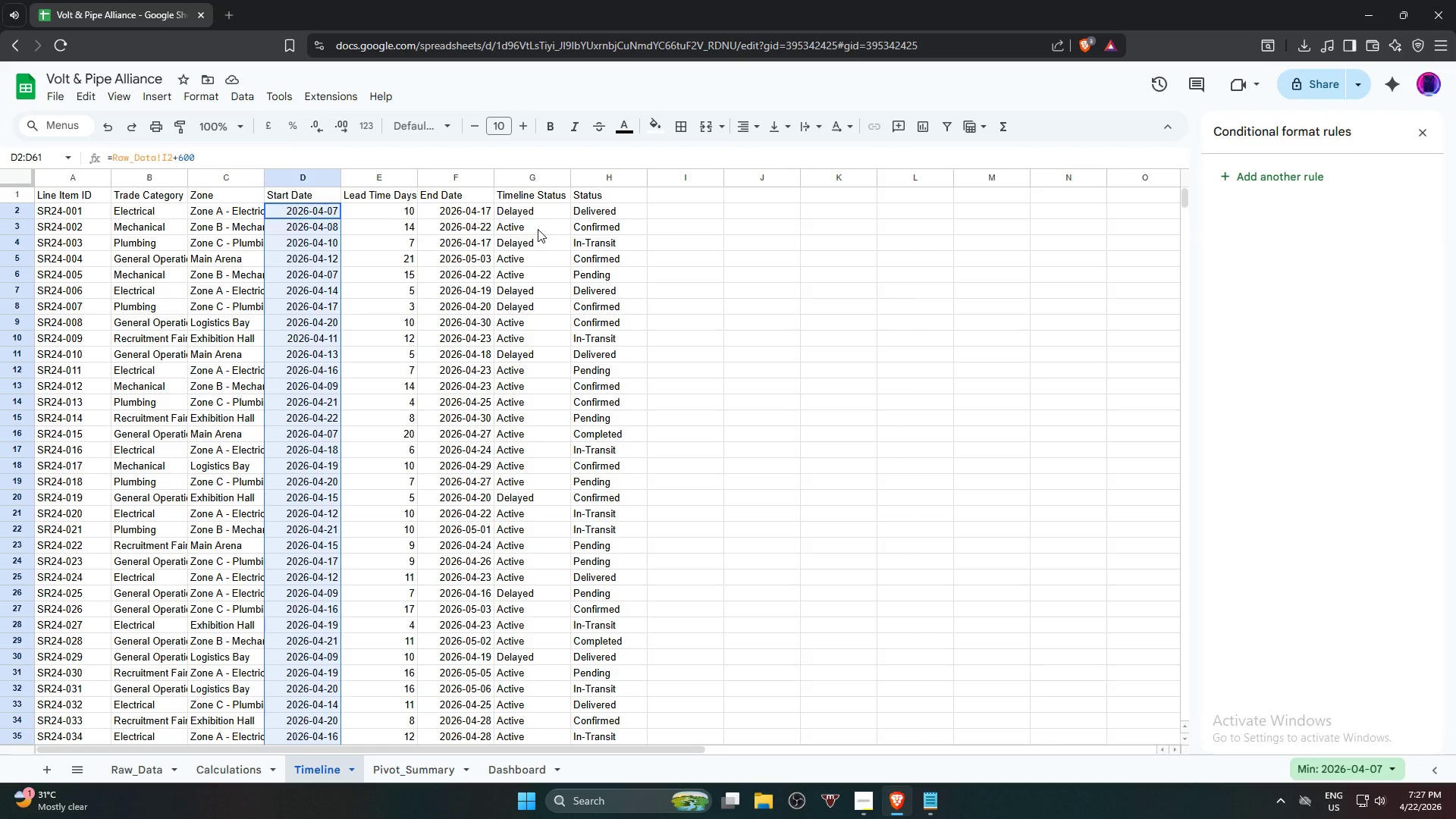 
wait(17.36)
 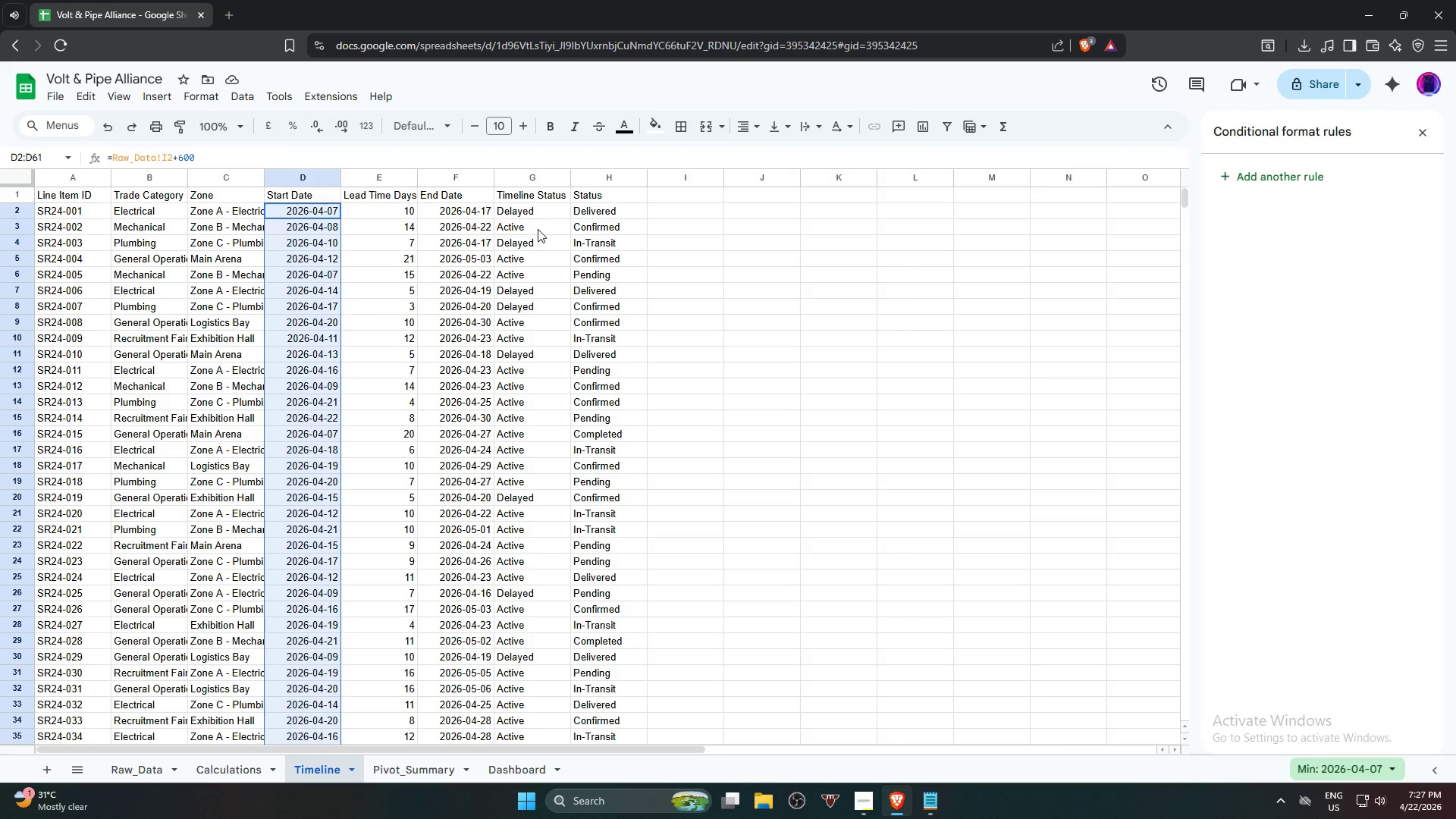 
left_click_drag(start_coordinate=[444, 158], to_coordinate=[69, 163])
 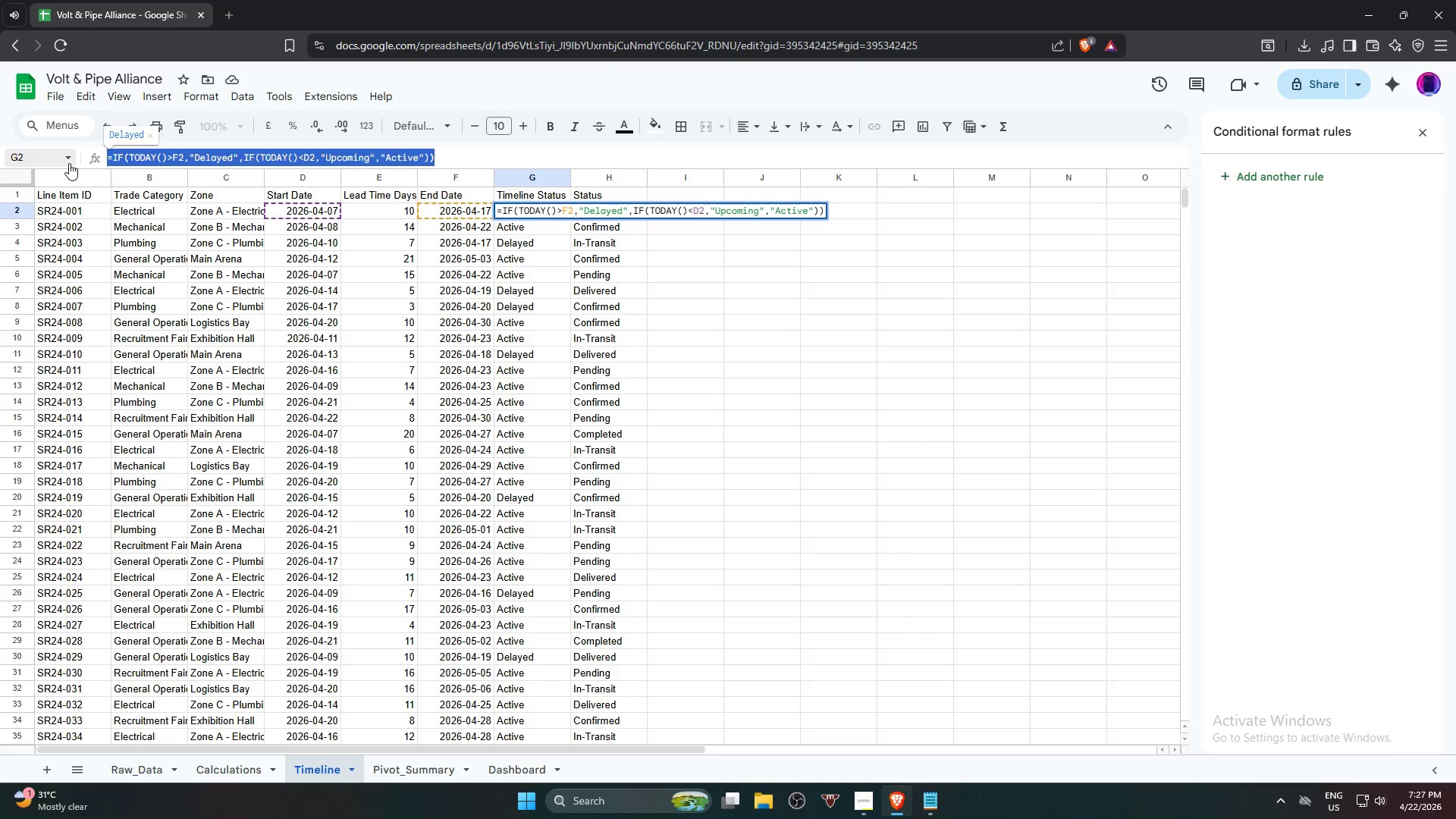 
key(Control+V)
 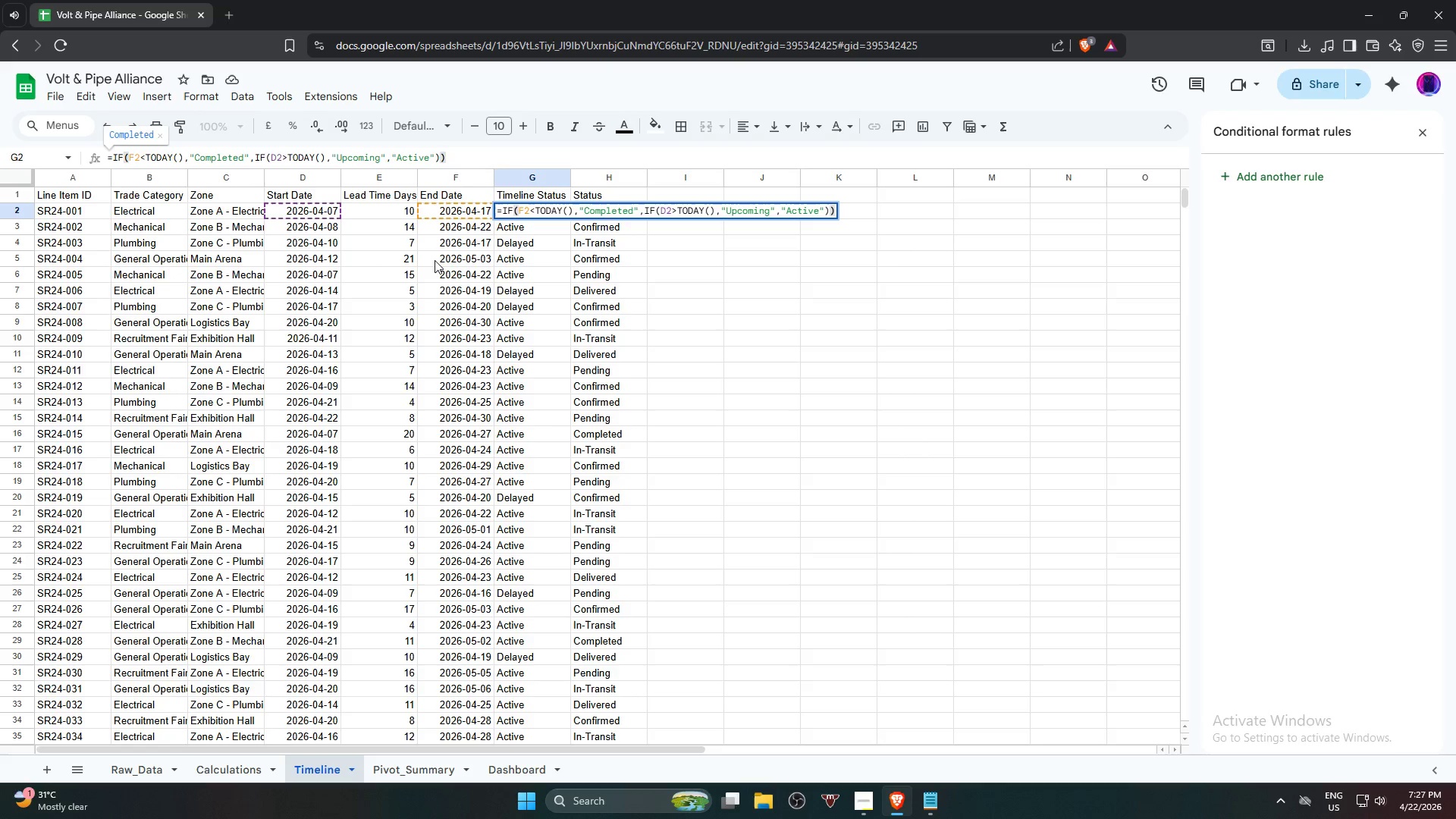 
key(NumpadEnter)
 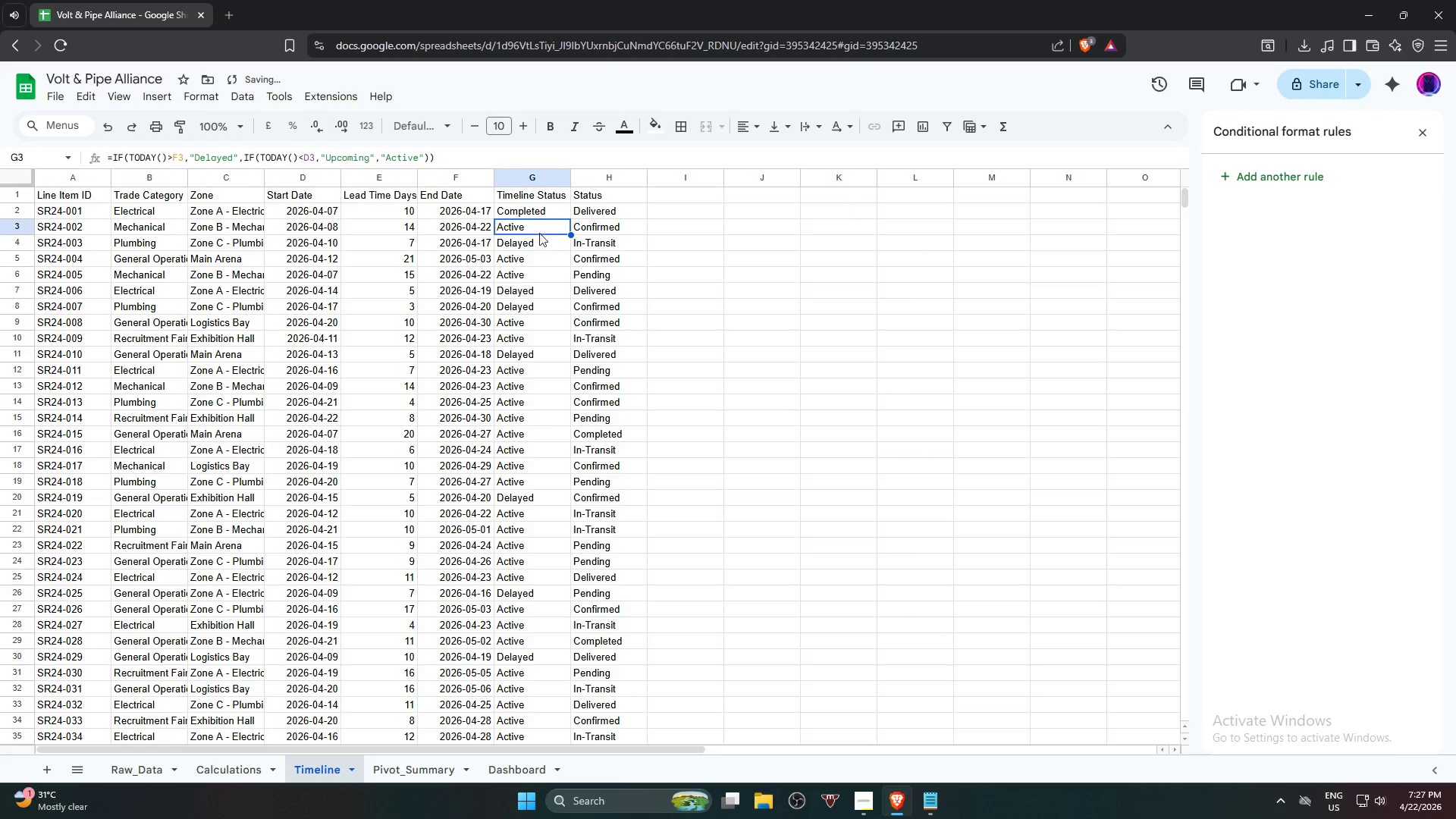 
left_click([545, 215])
 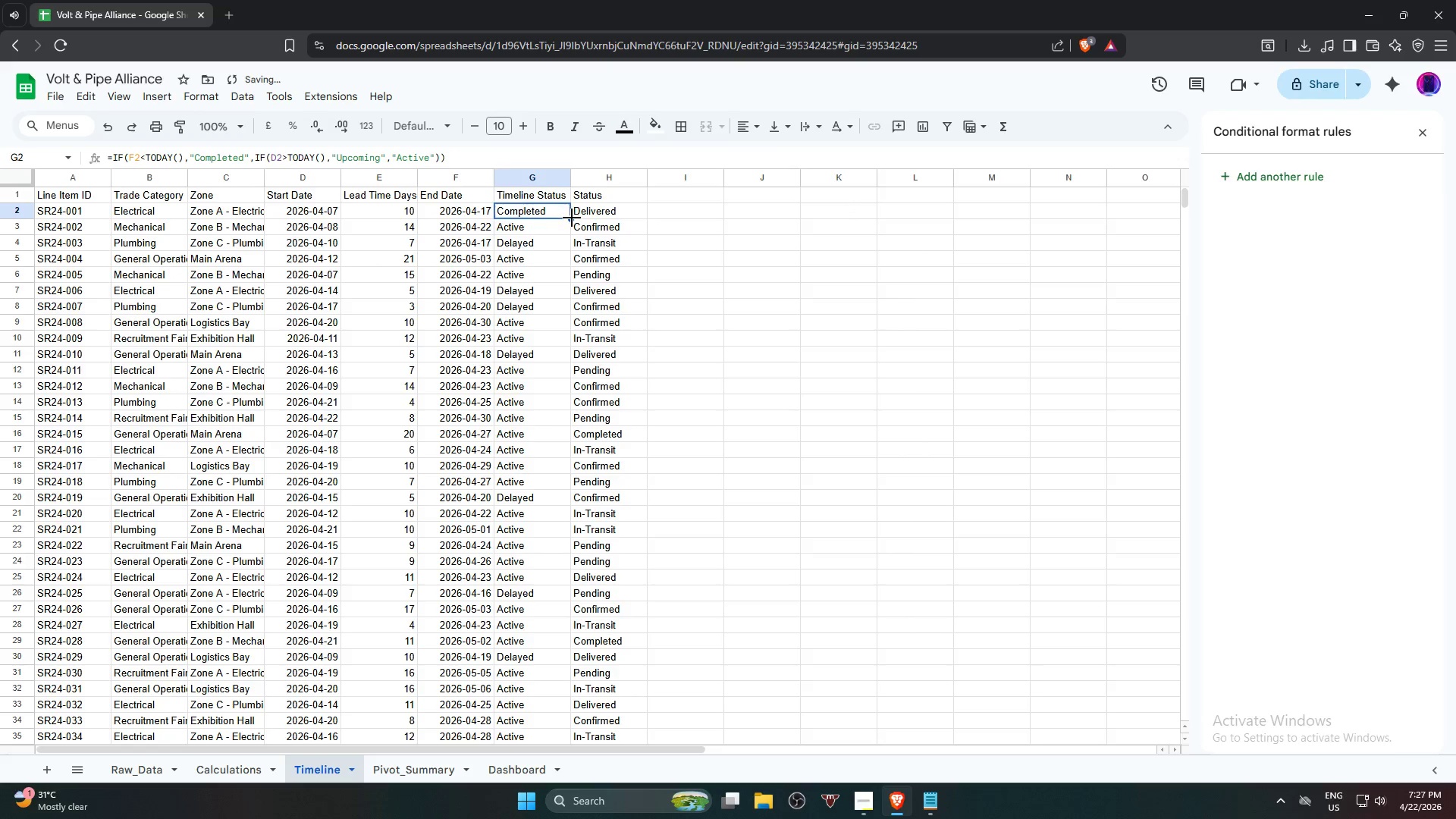 
left_click_drag(start_coordinate=[572, 218], to_coordinate=[563, 695])
 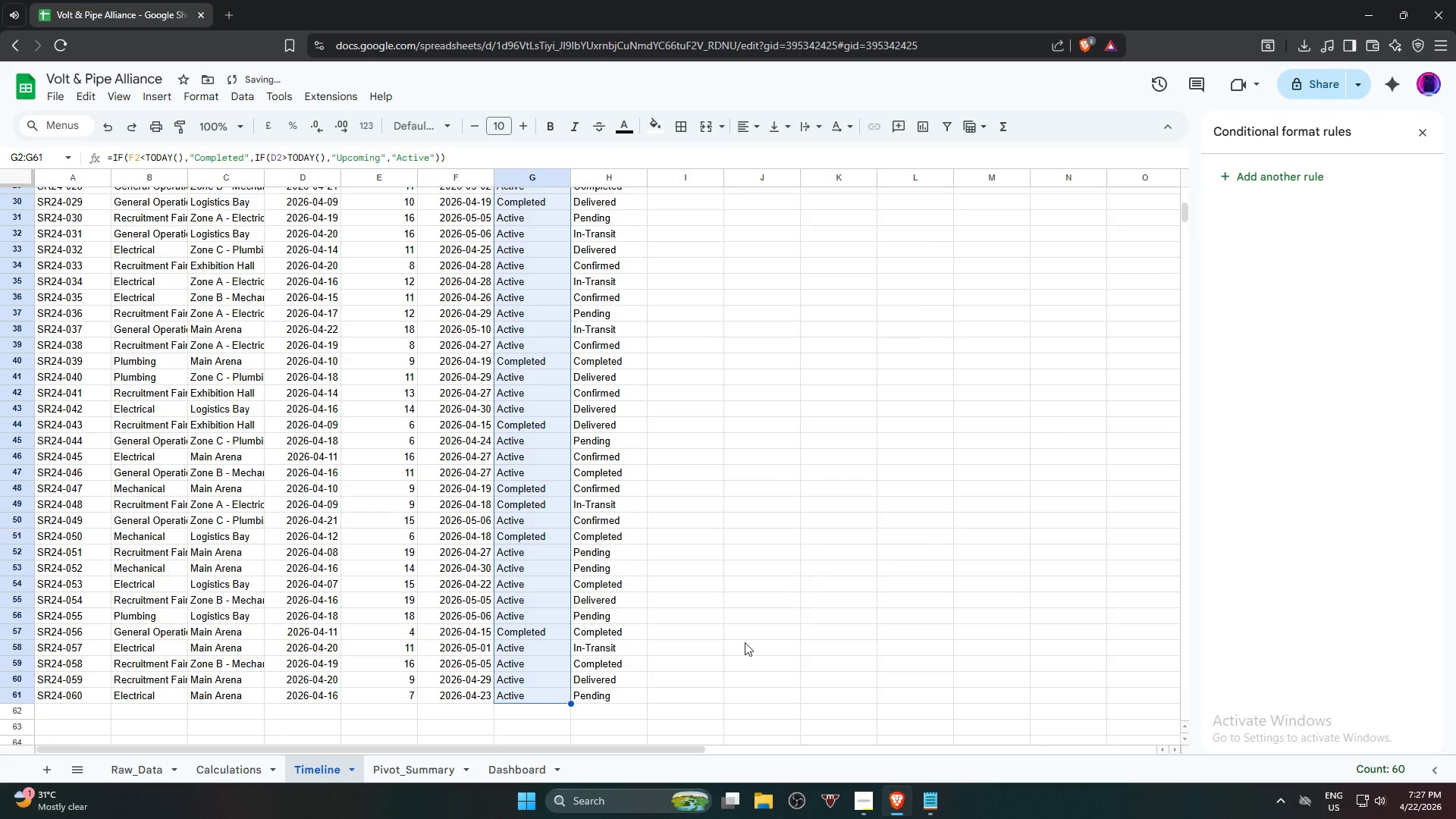 
scroll: coordinate [605, 475], scroll_direction: down, amount: 6.0
 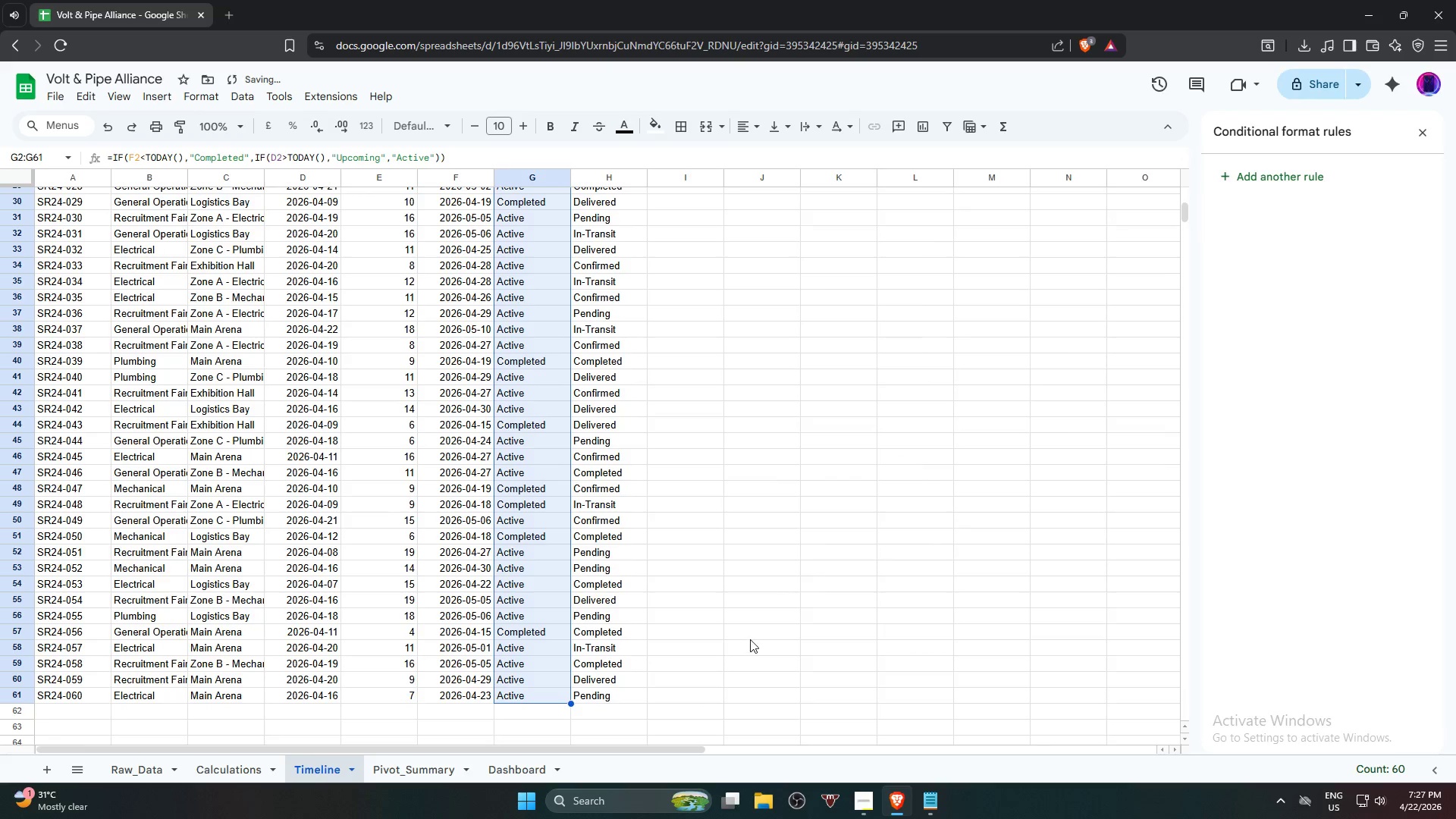 
left_click([802, 601])
 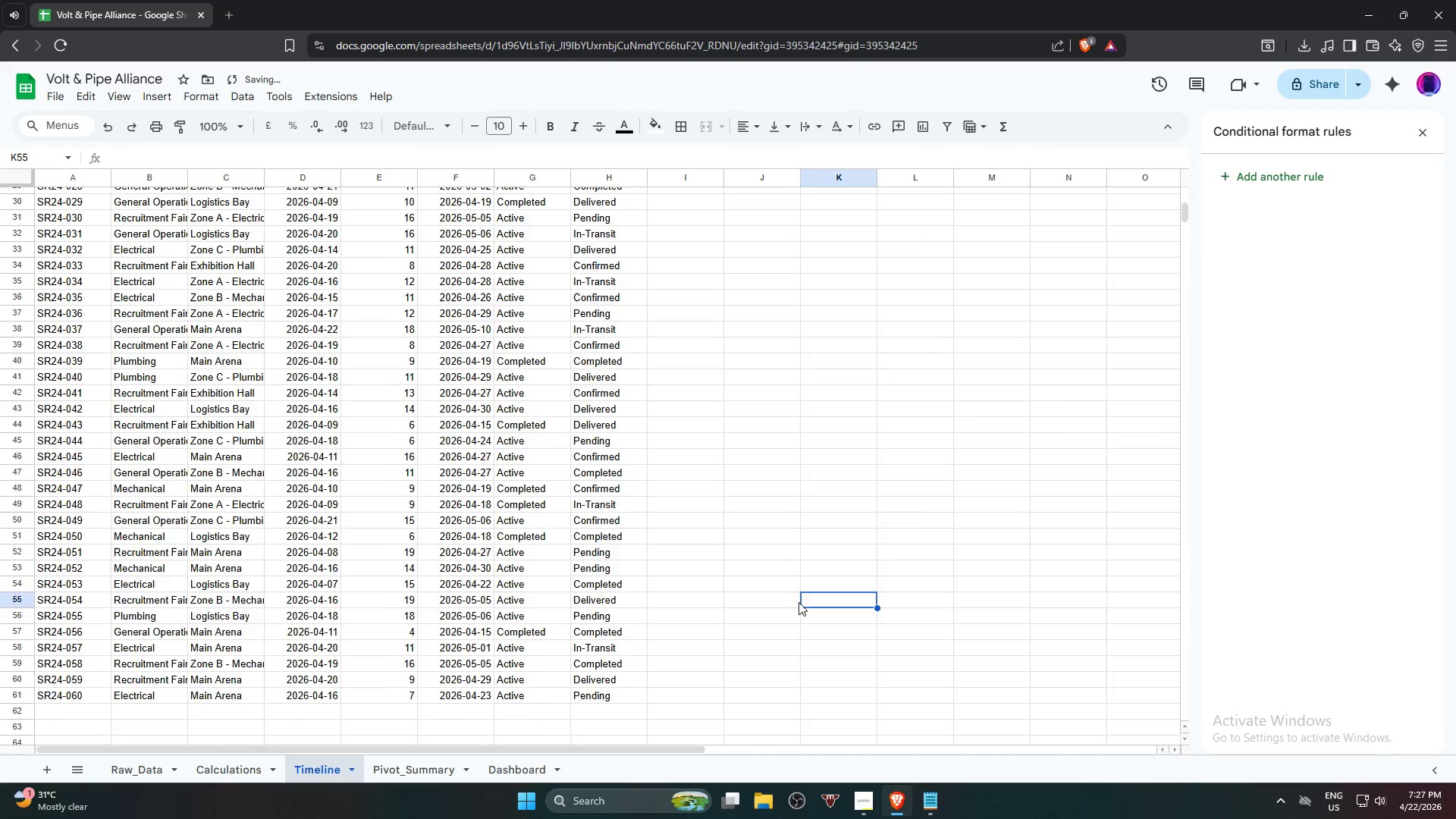 
scroll: coordinate [779, 601], scroll_direction: up, amount: 11.0
 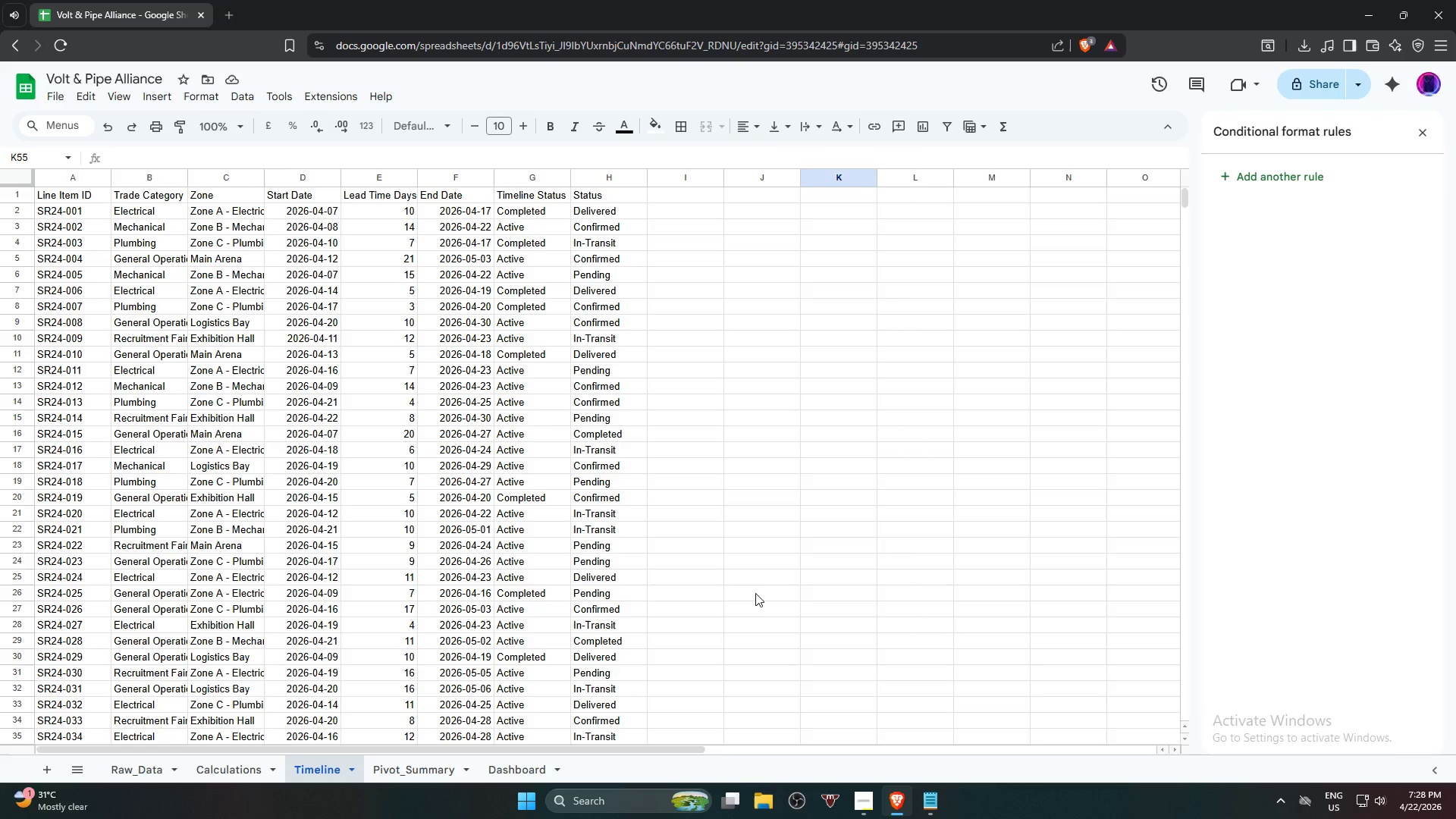 
wait(10.85)
 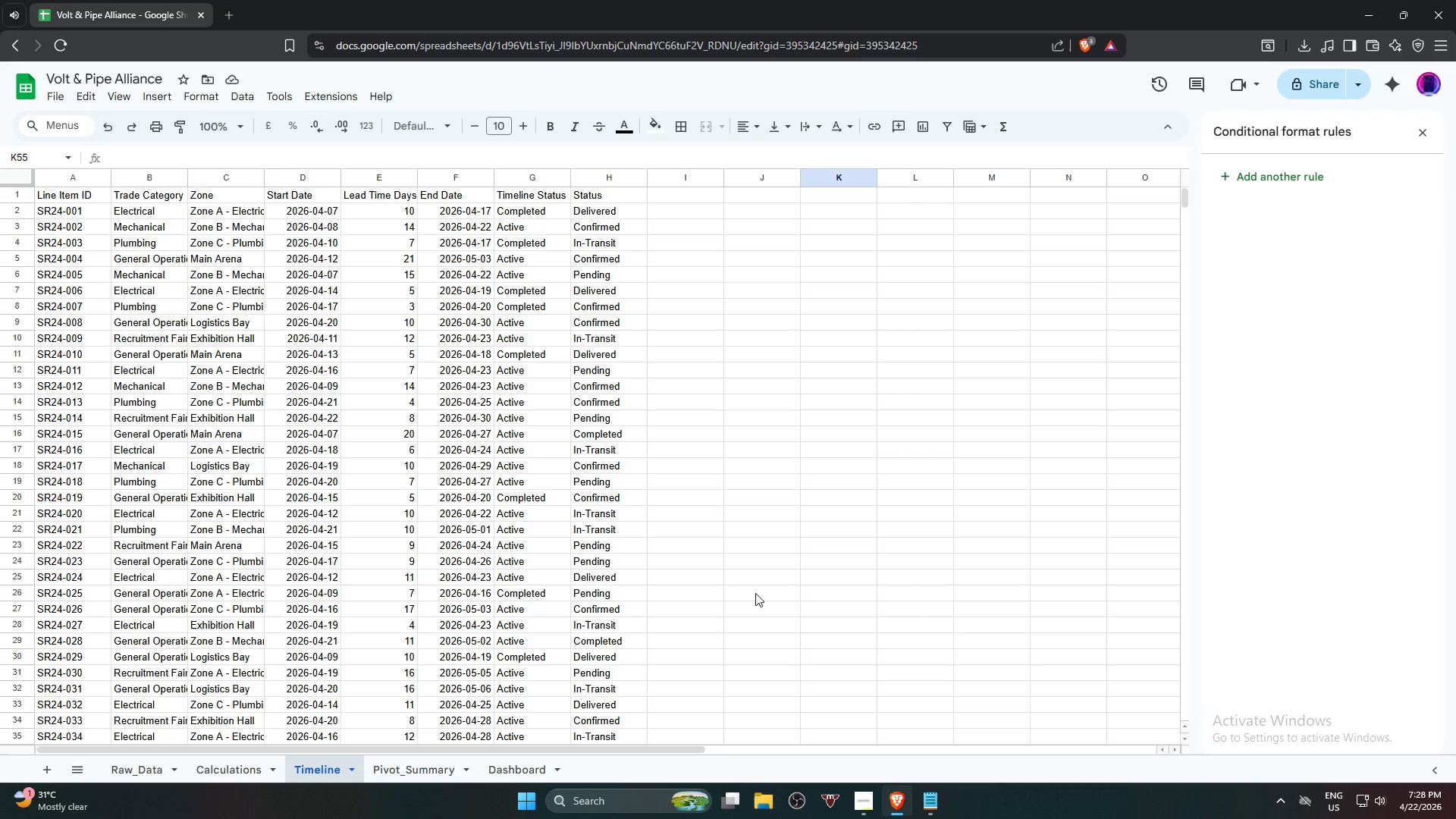 
left_click([534, 212])
 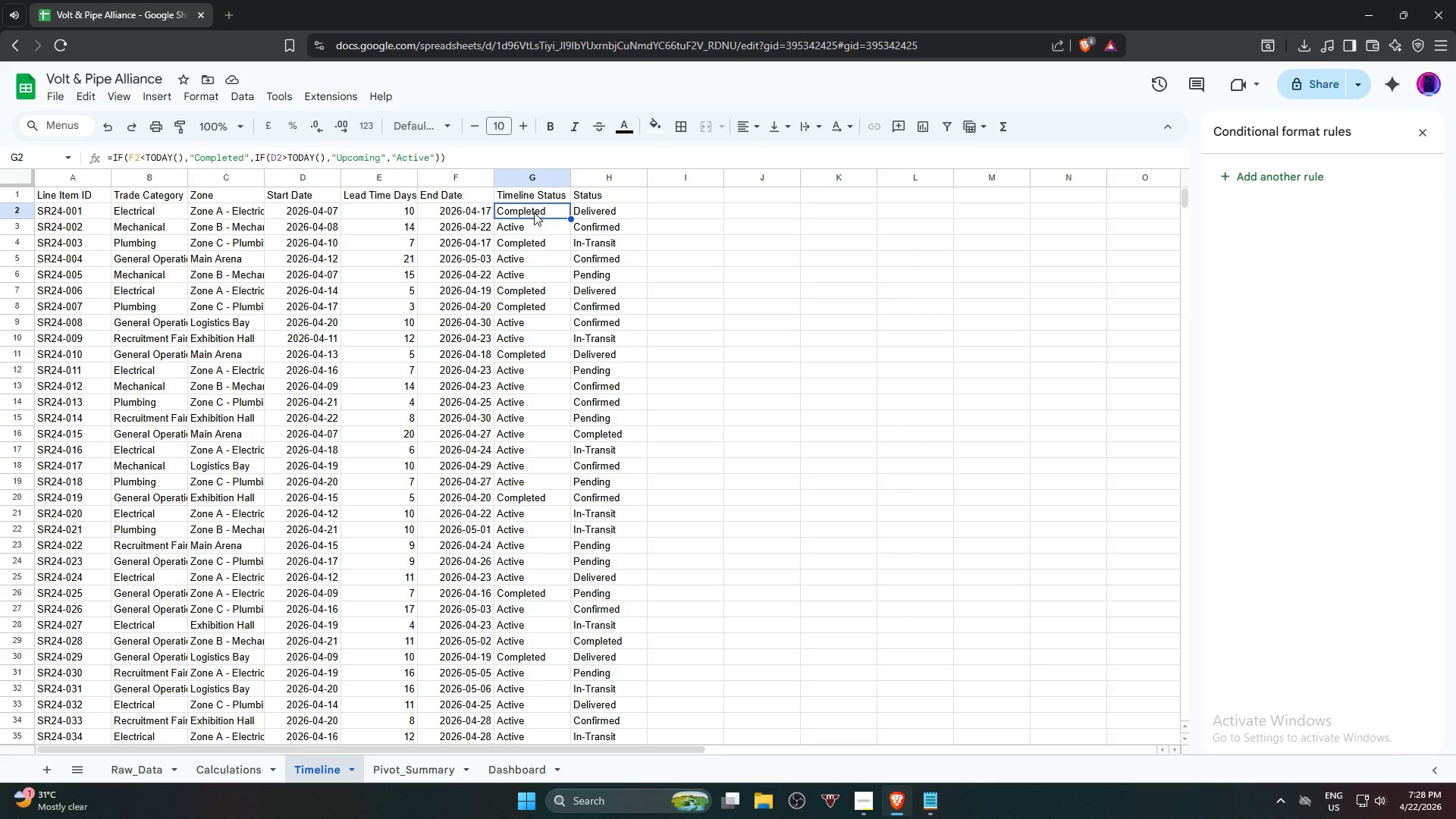 
wait(7.69)
 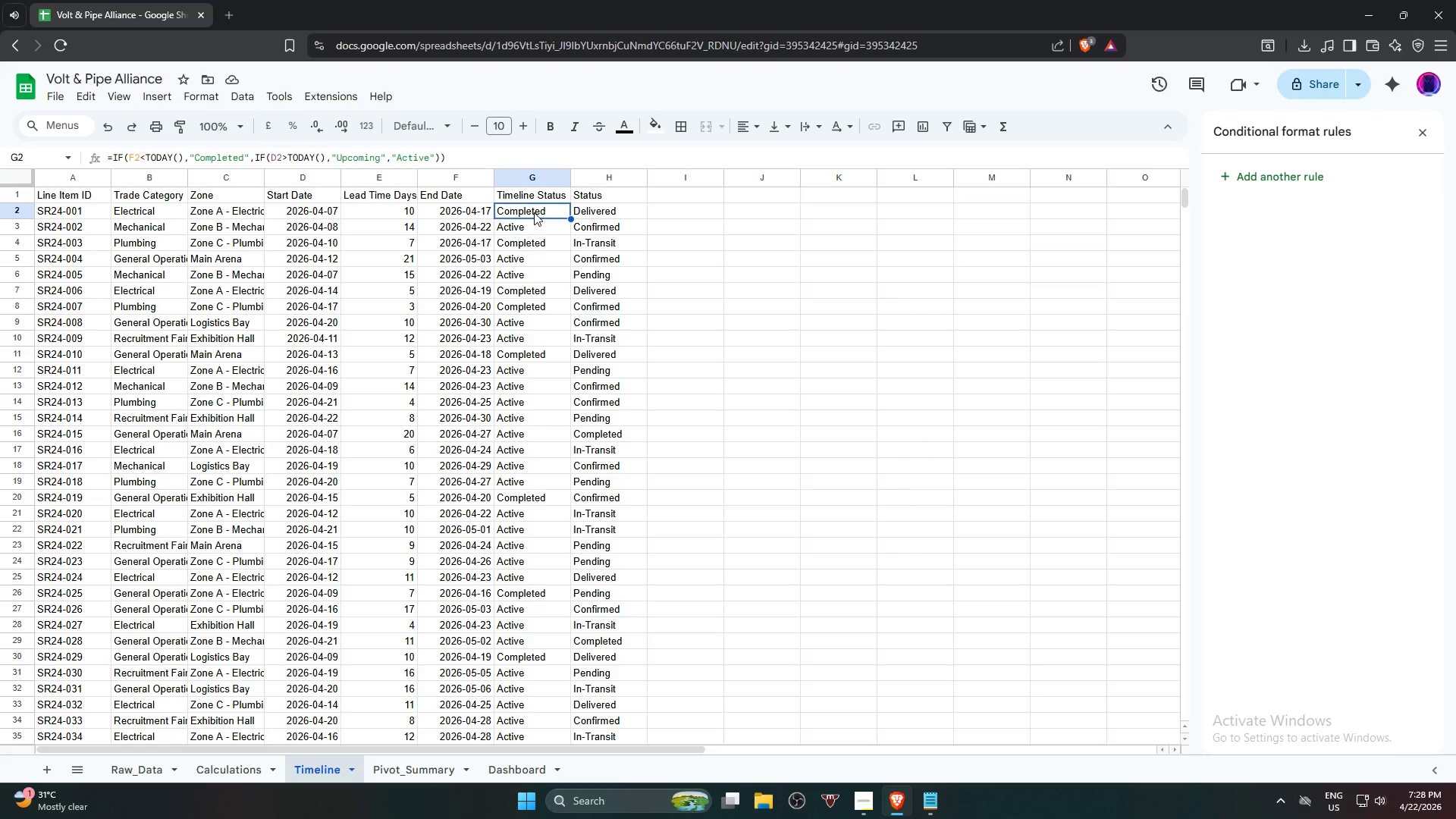 
left_click([298, 212])
 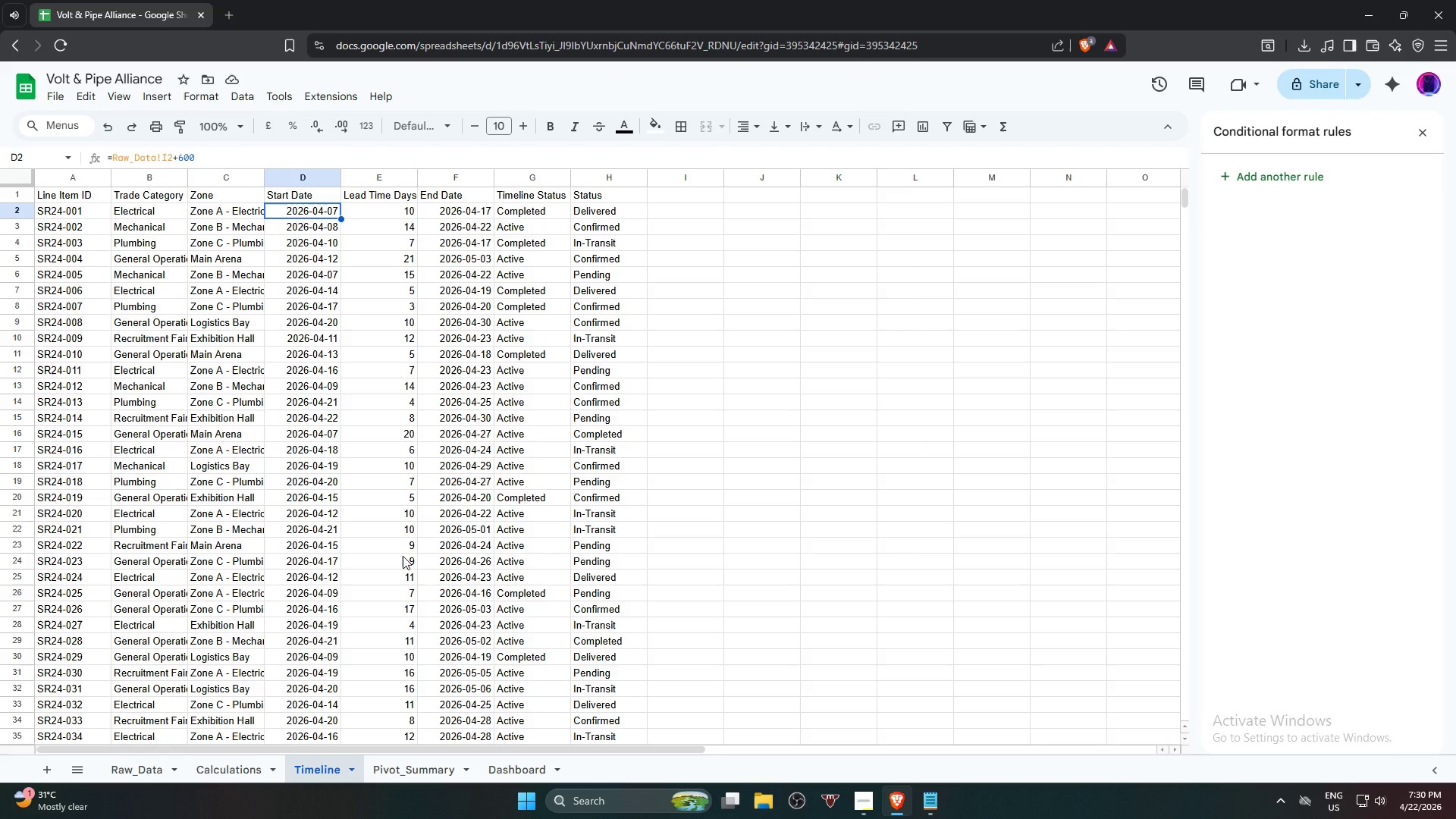 
wait(119.33)
 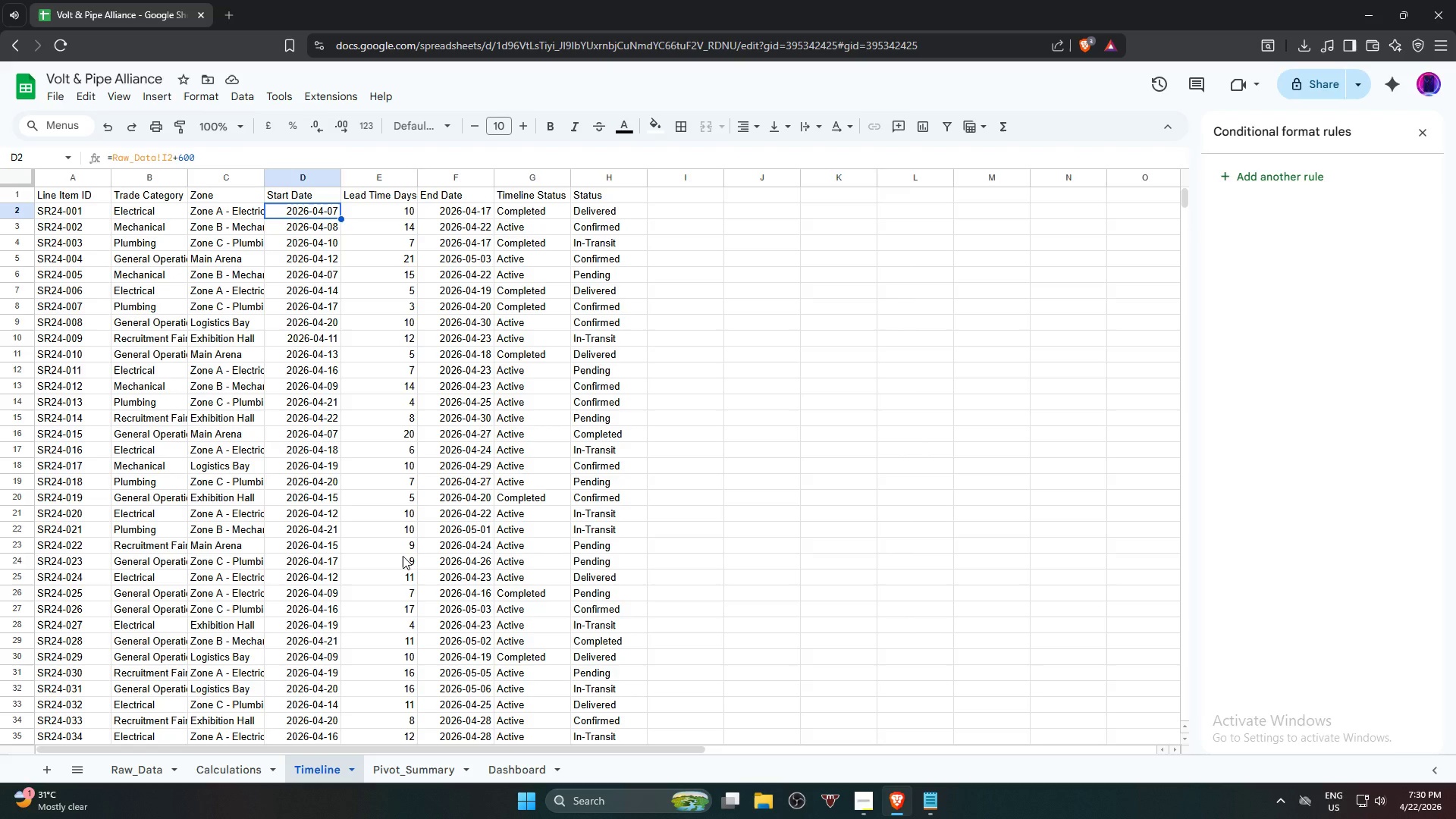 
scroll: coordinate [576, 347], scroll_direction: up, amount: 4.0
 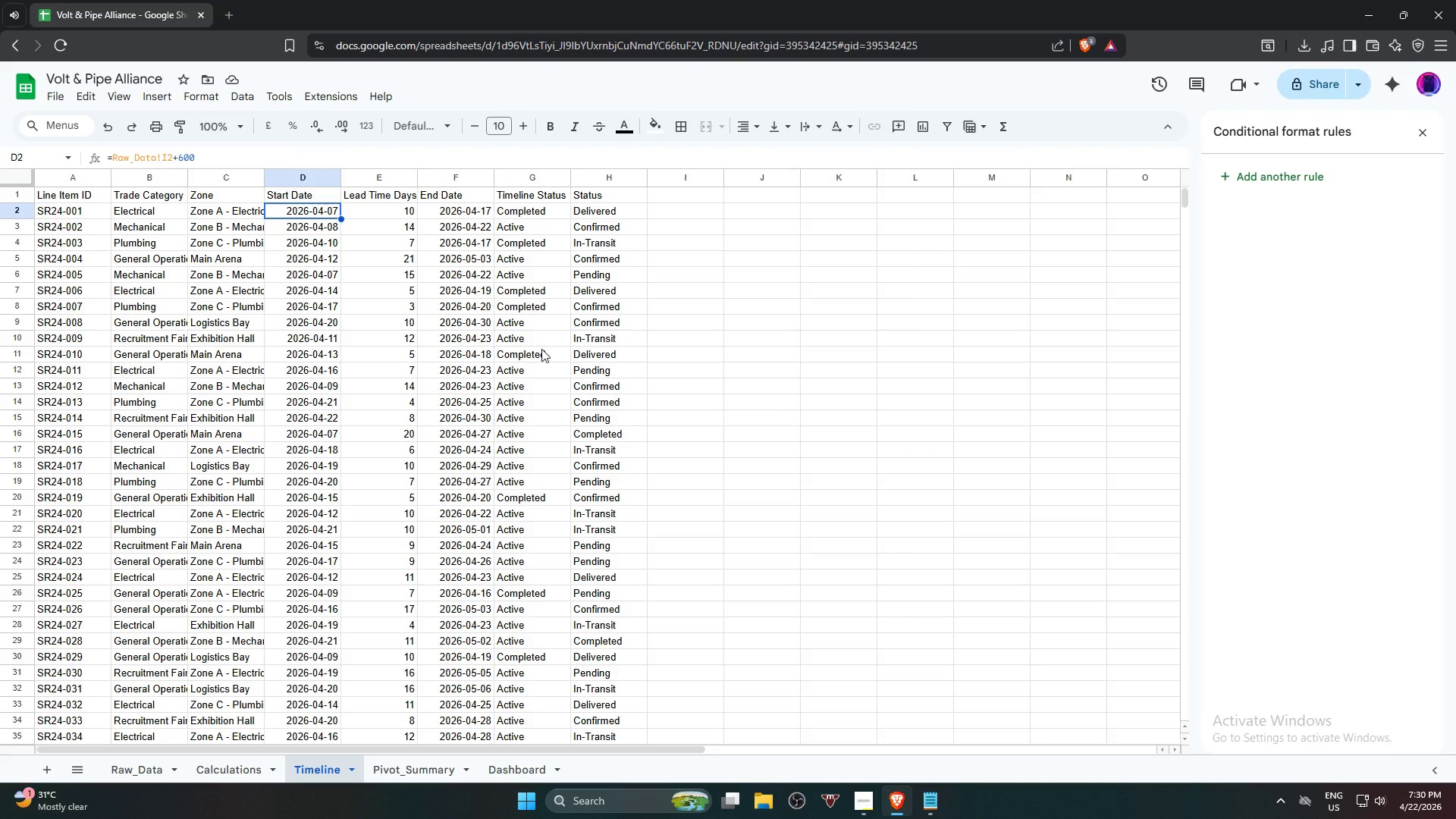 
wait(14.64)
 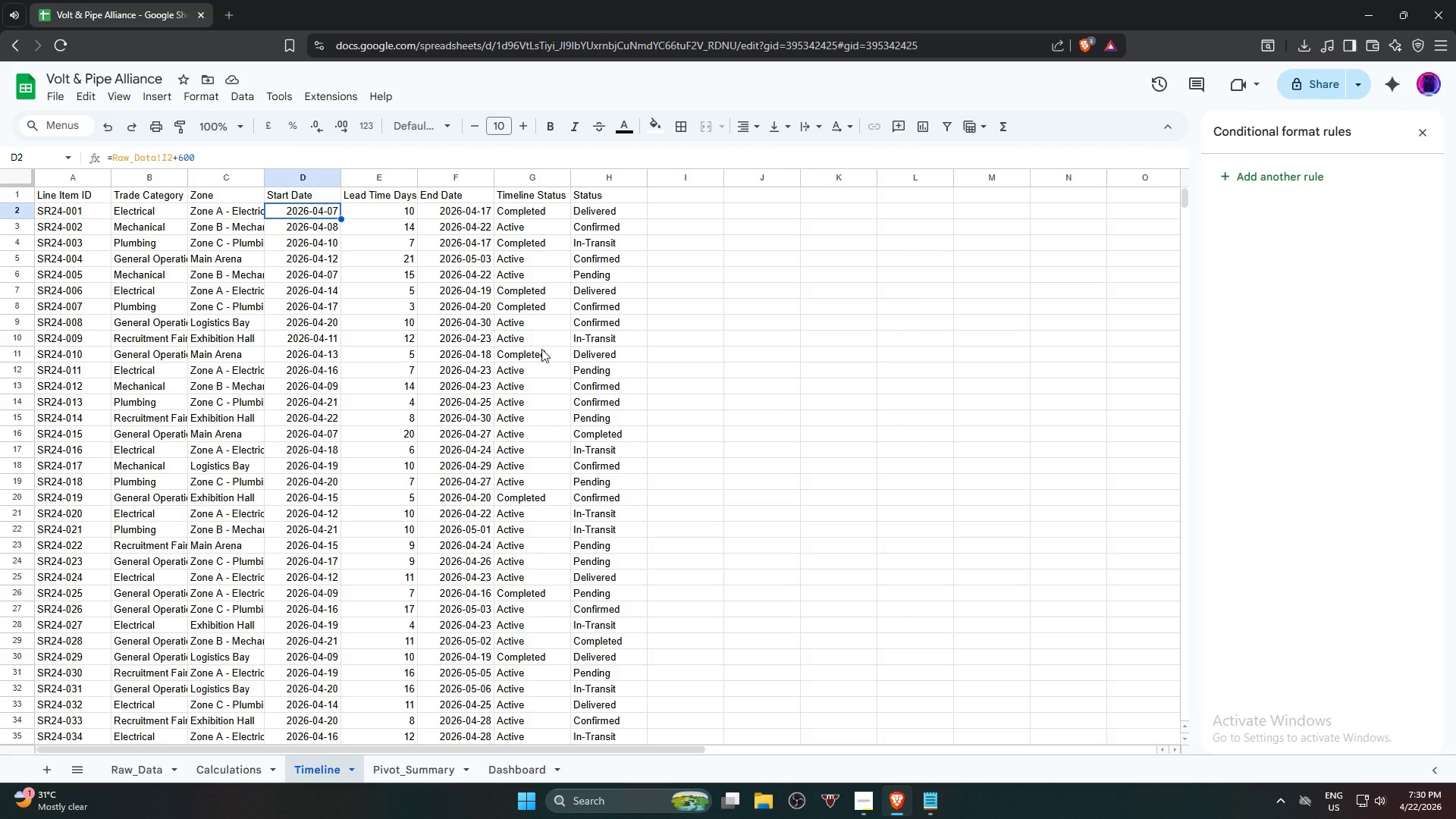 
key(Backspace)
 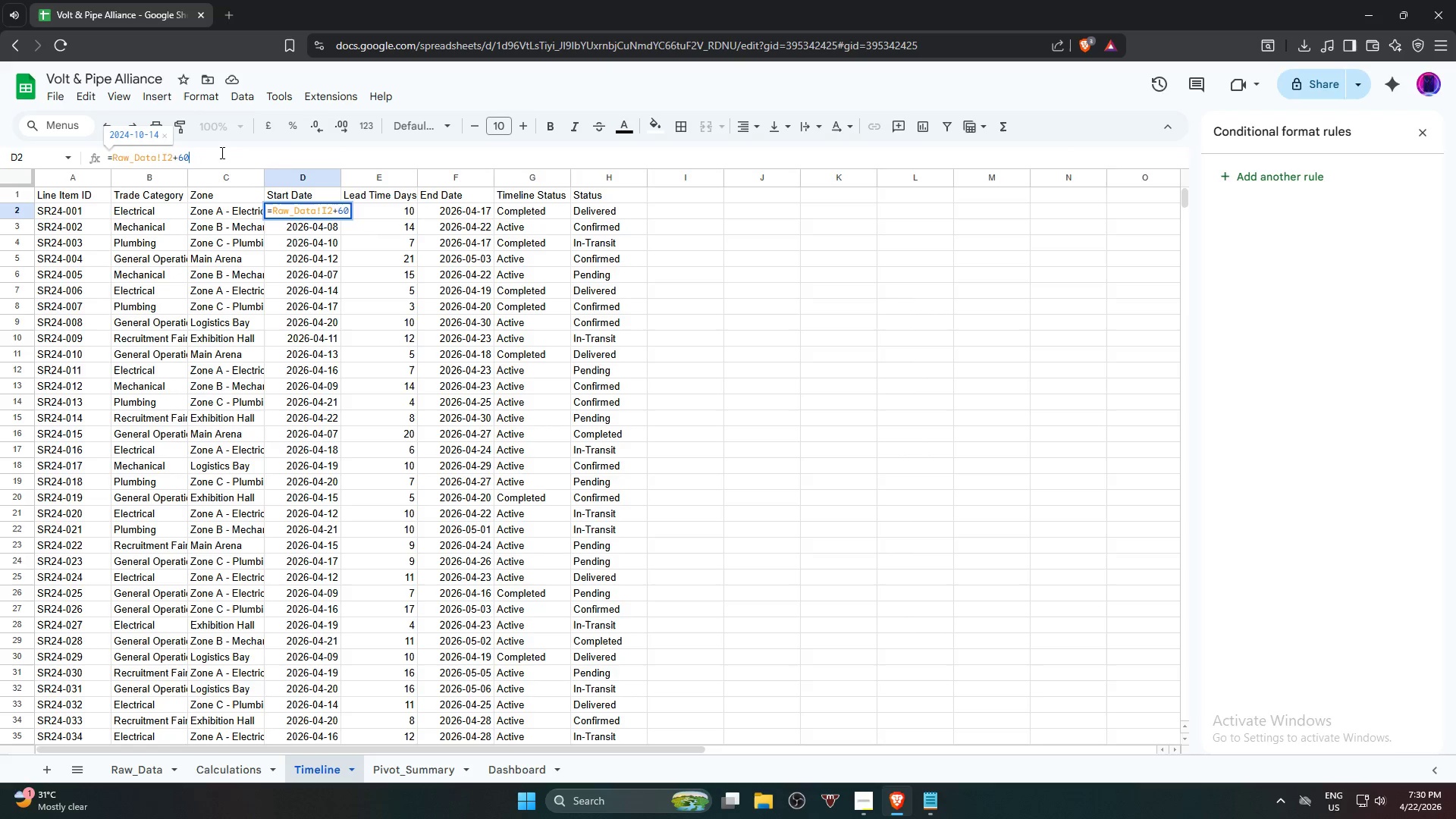 
key(Backspace)
 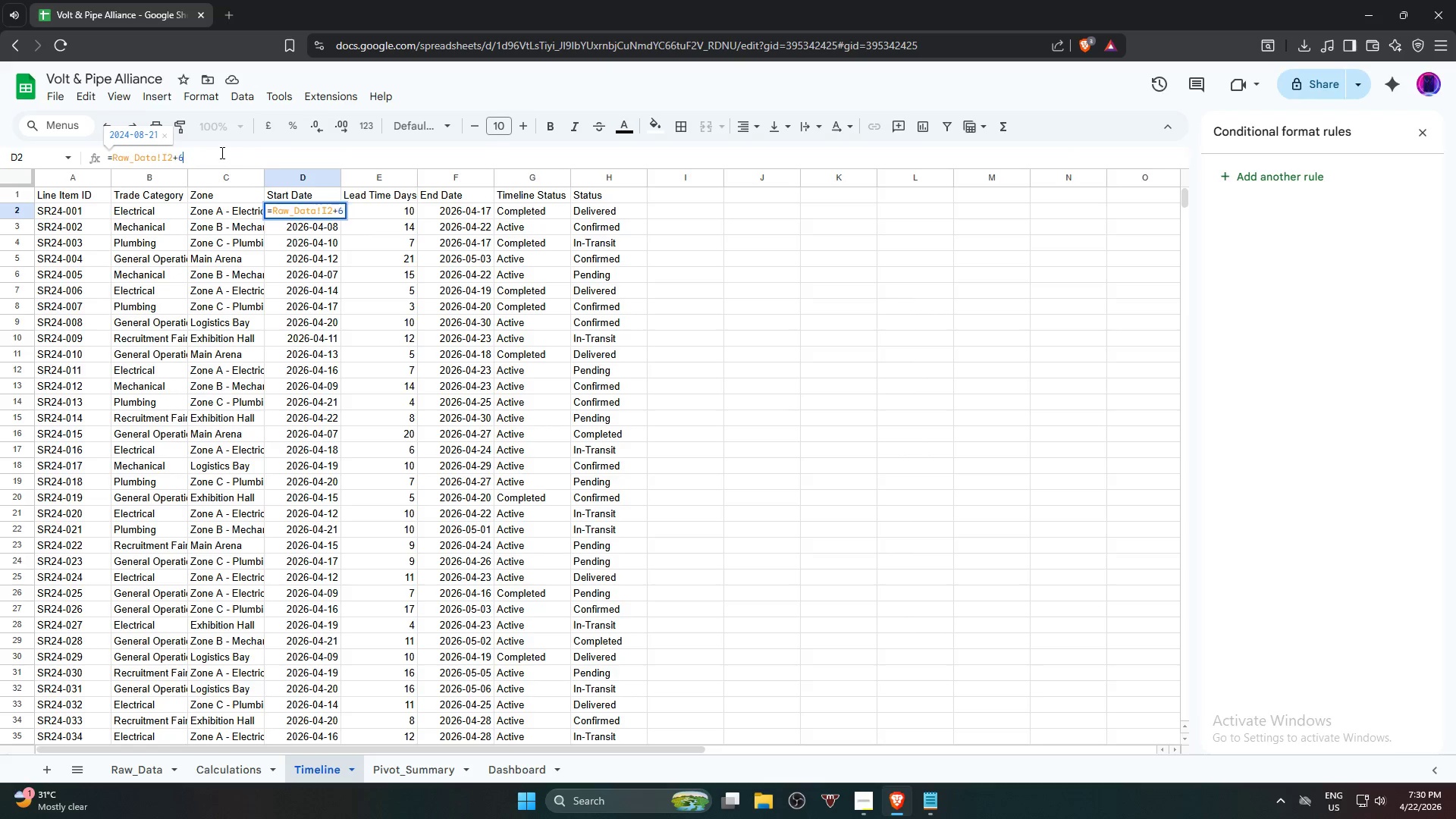 
key(Backspace)
 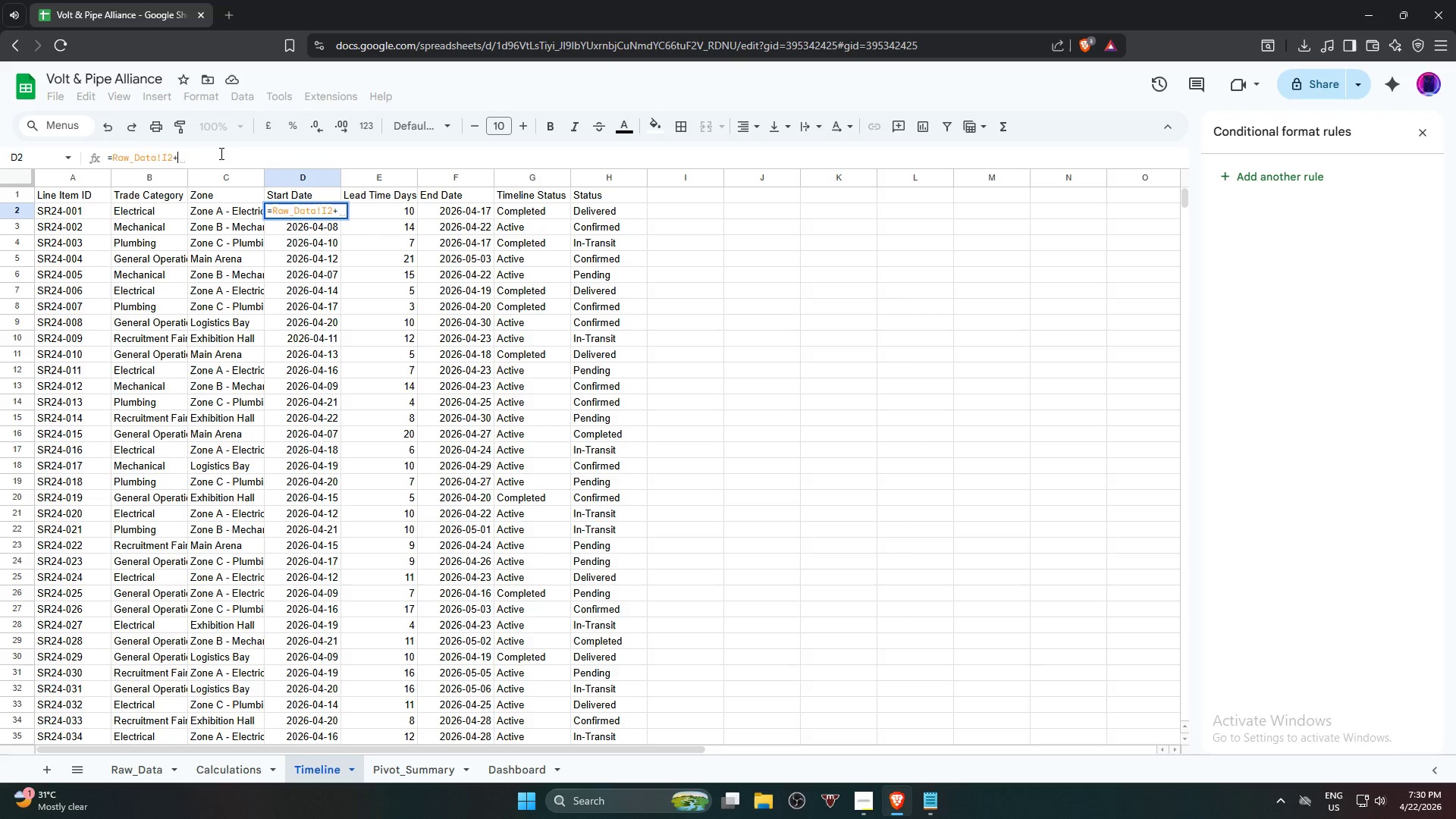 
key(Backspace)
 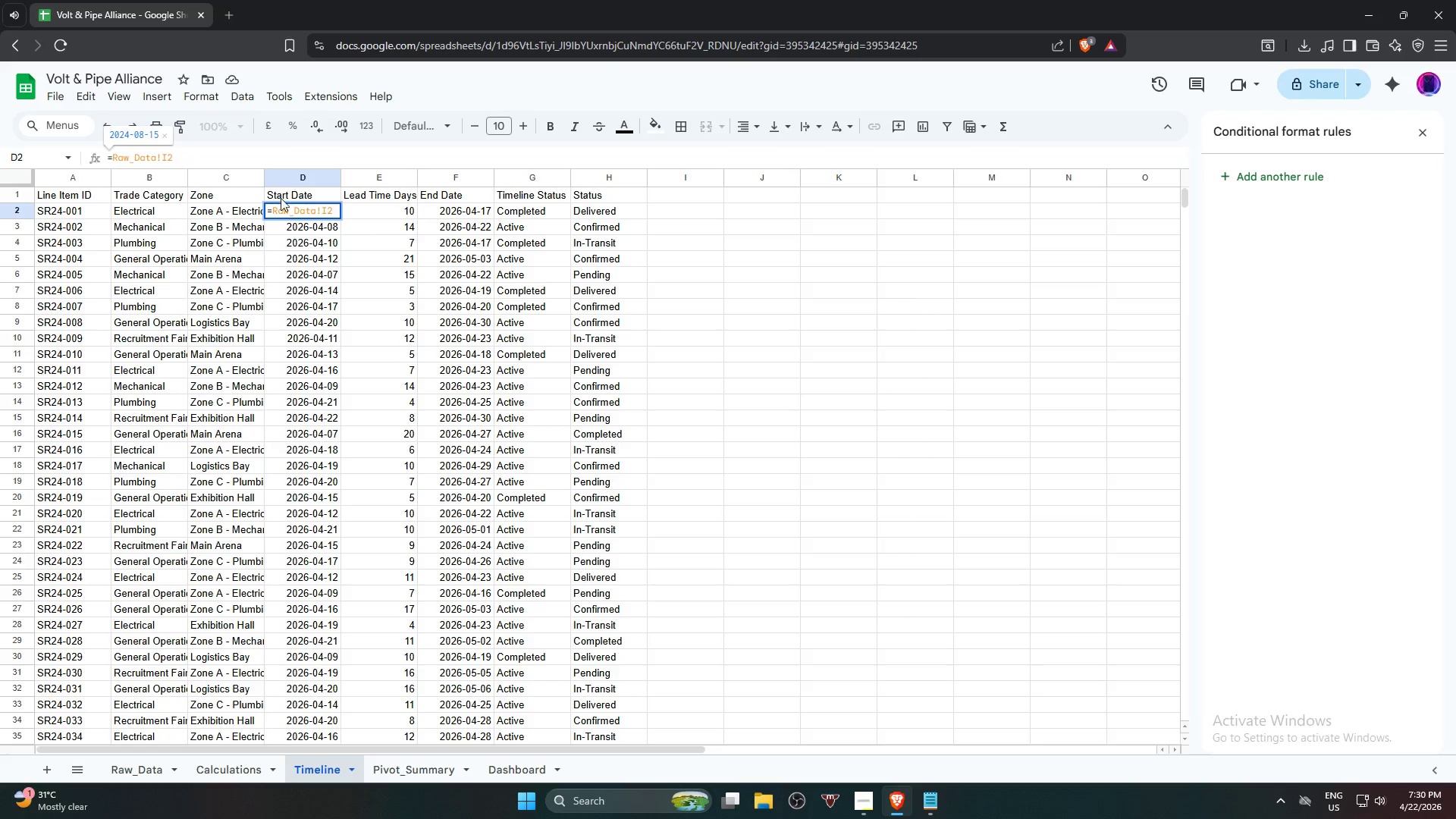 
key(Enter)
 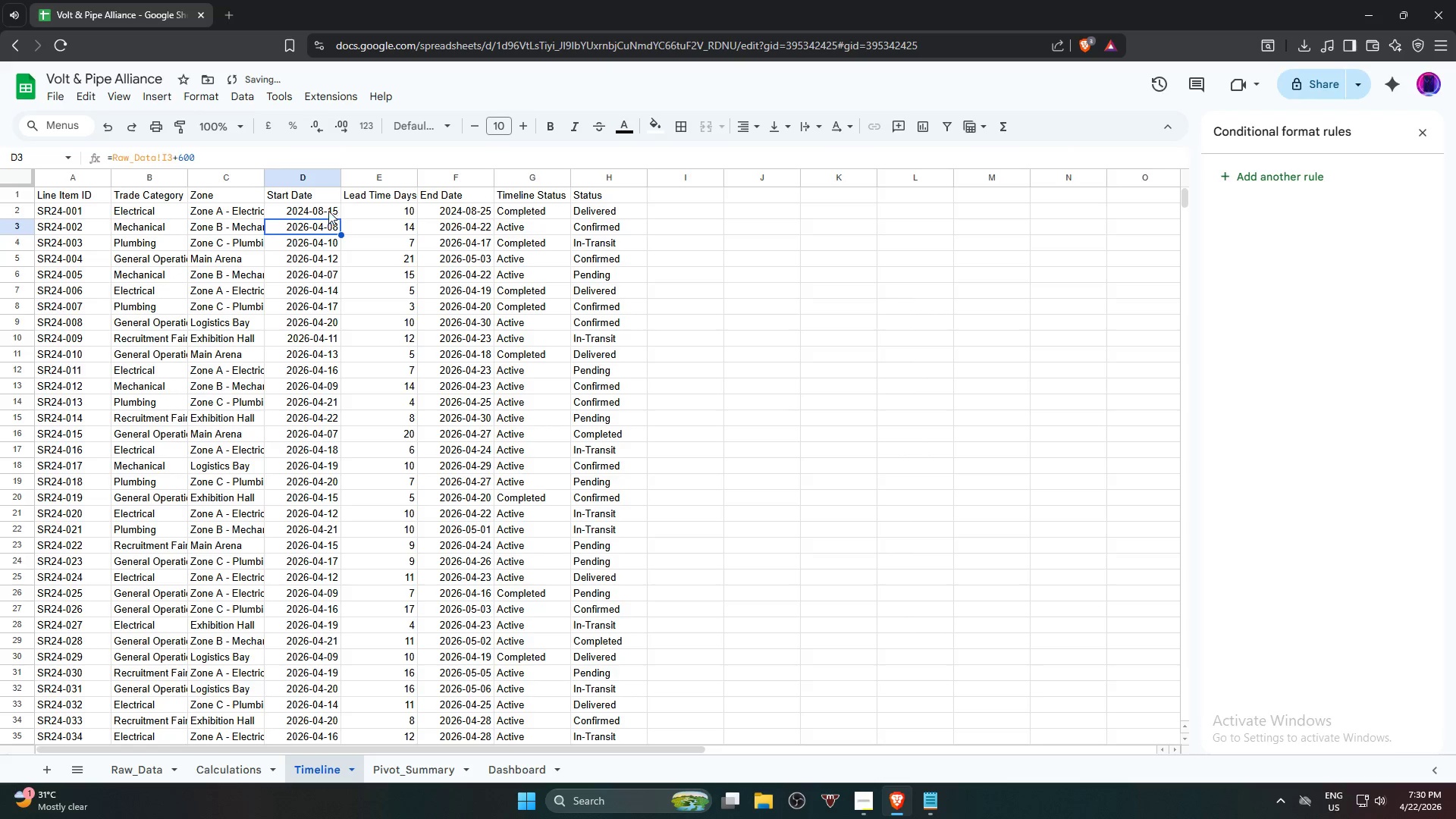 
left_click([325, 210])
 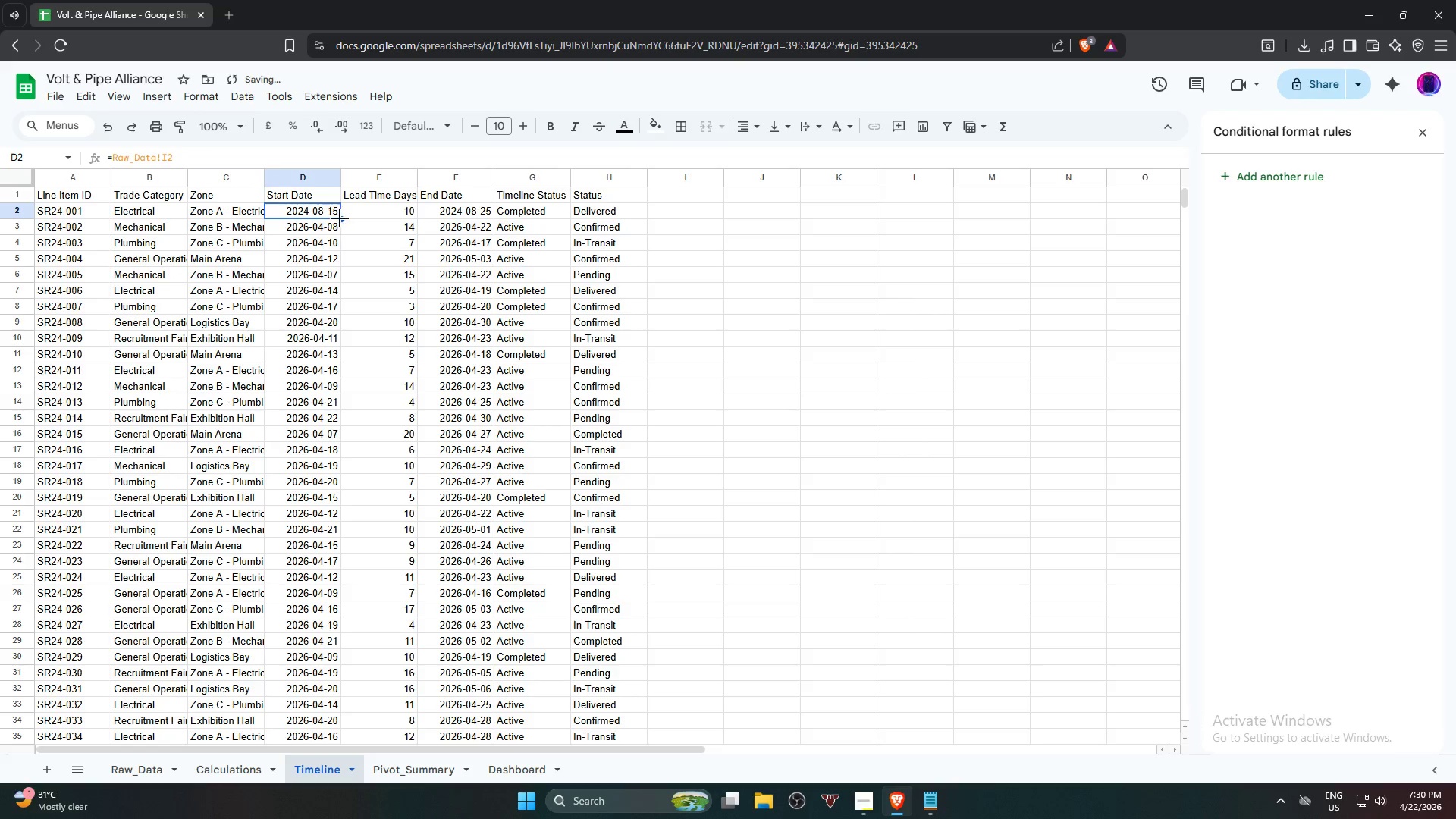 
left_click_drag(start_coordinate=[341, 218], to_coordinate=[337, 315])
 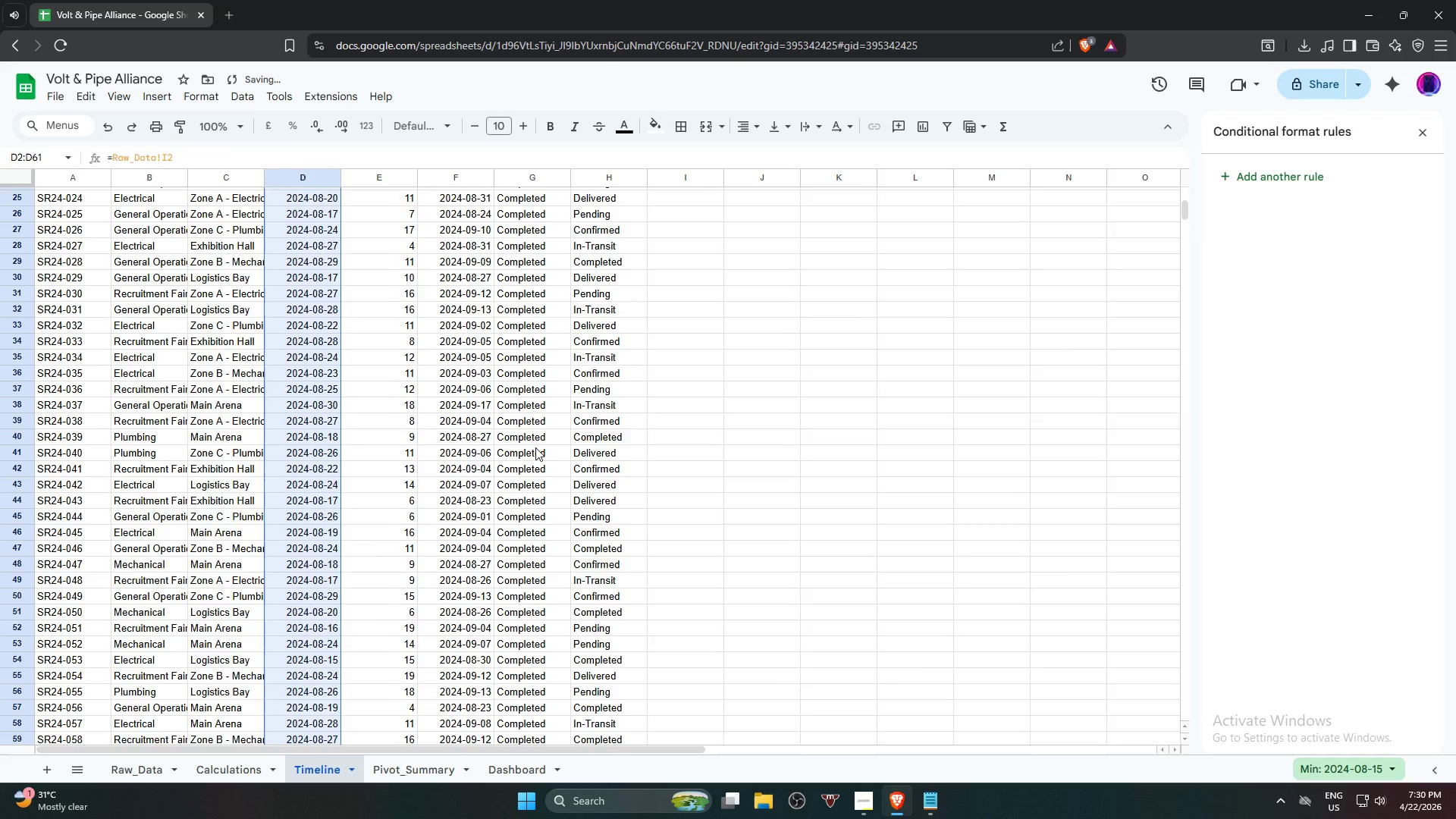 
scroll: coordinate [350, 446], scroll_direction: down, amount: 11.0
 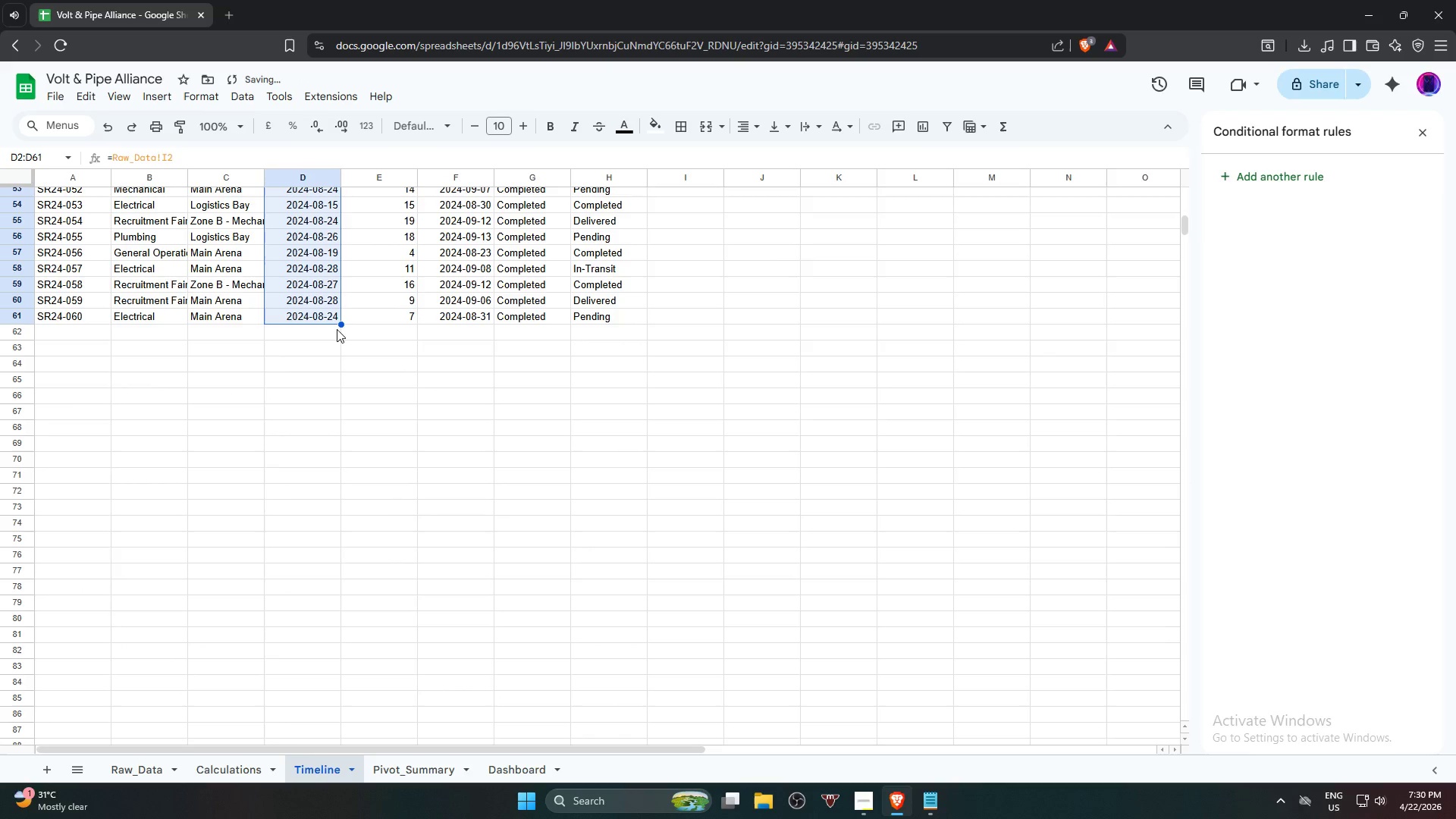 
scroll: coordinate [608, 431], scroll_direction: up, amount: 19.0
 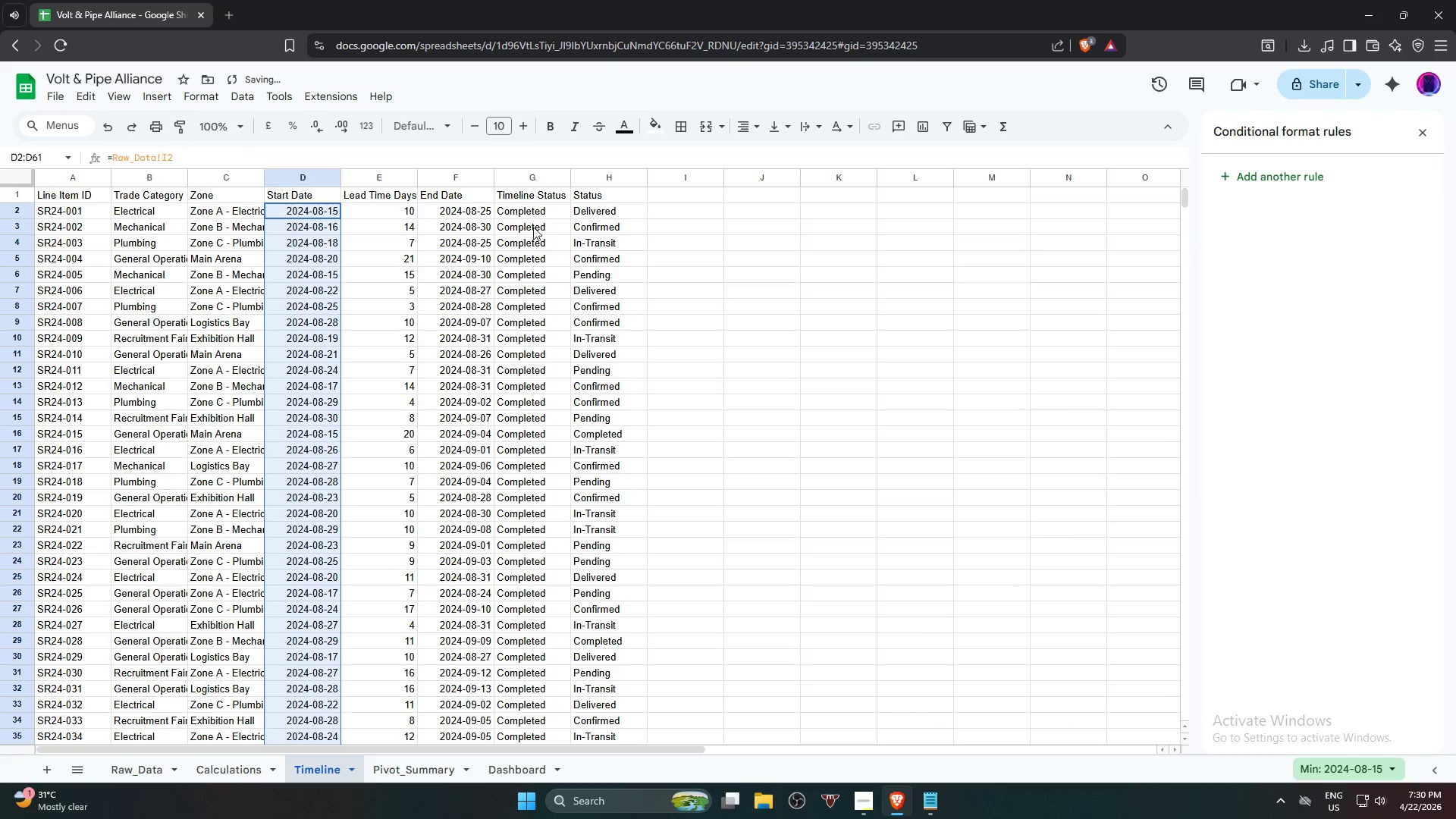 
left_click([543, 215])
 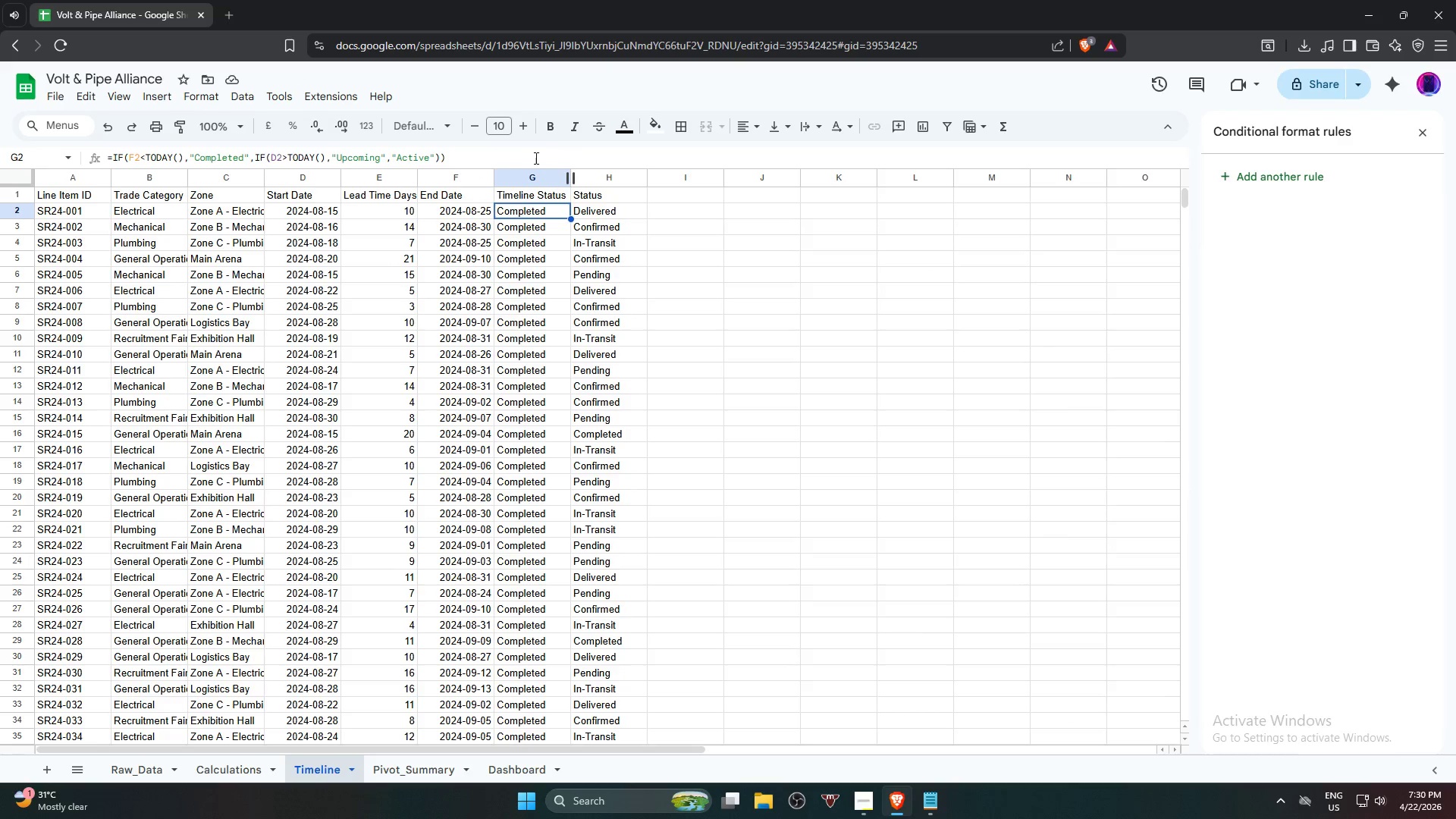 
left_click_drag(start_coordinate=[509, 154], to_coordinate=[127, 163])
 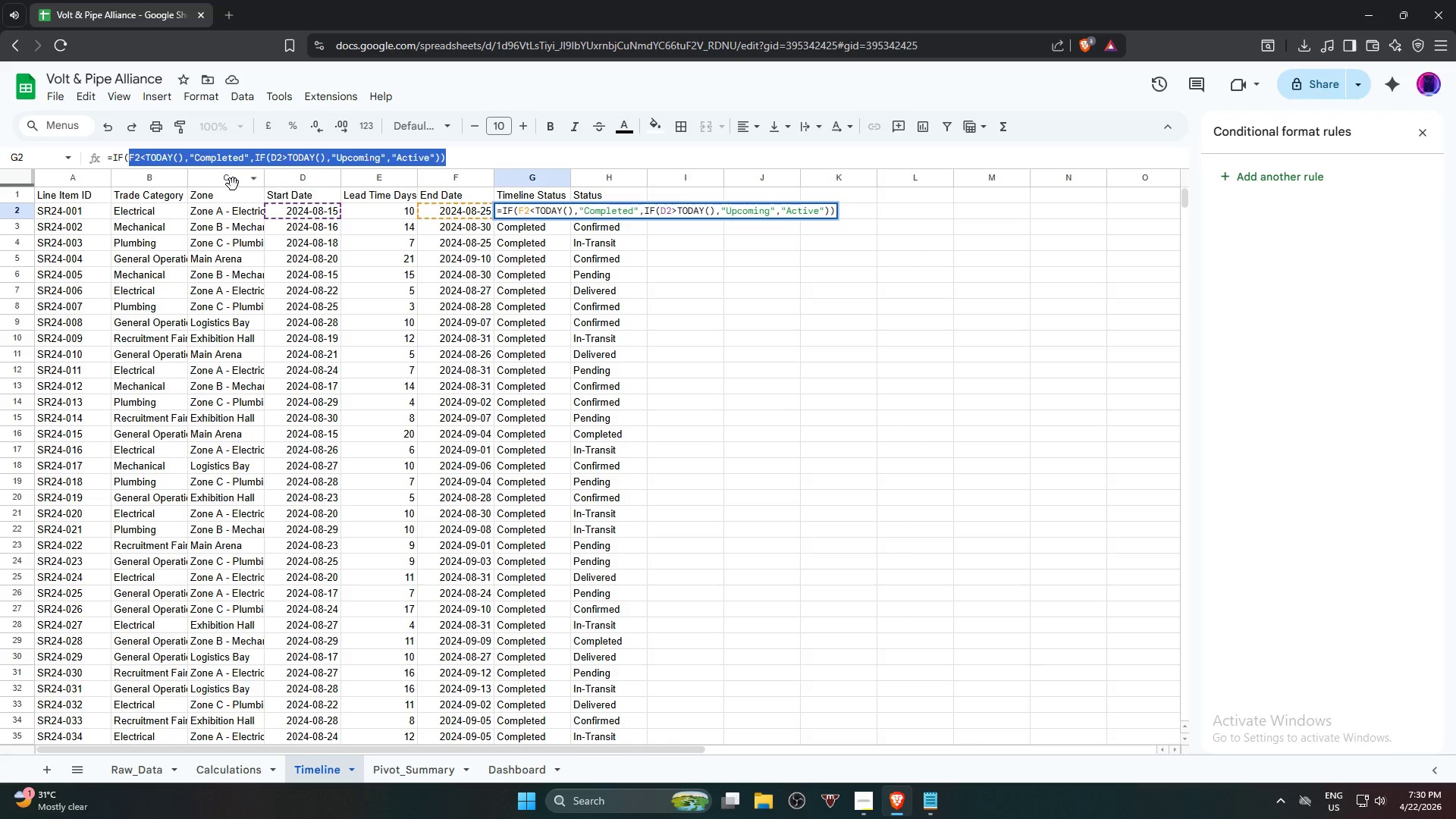 
key(Backspace)
 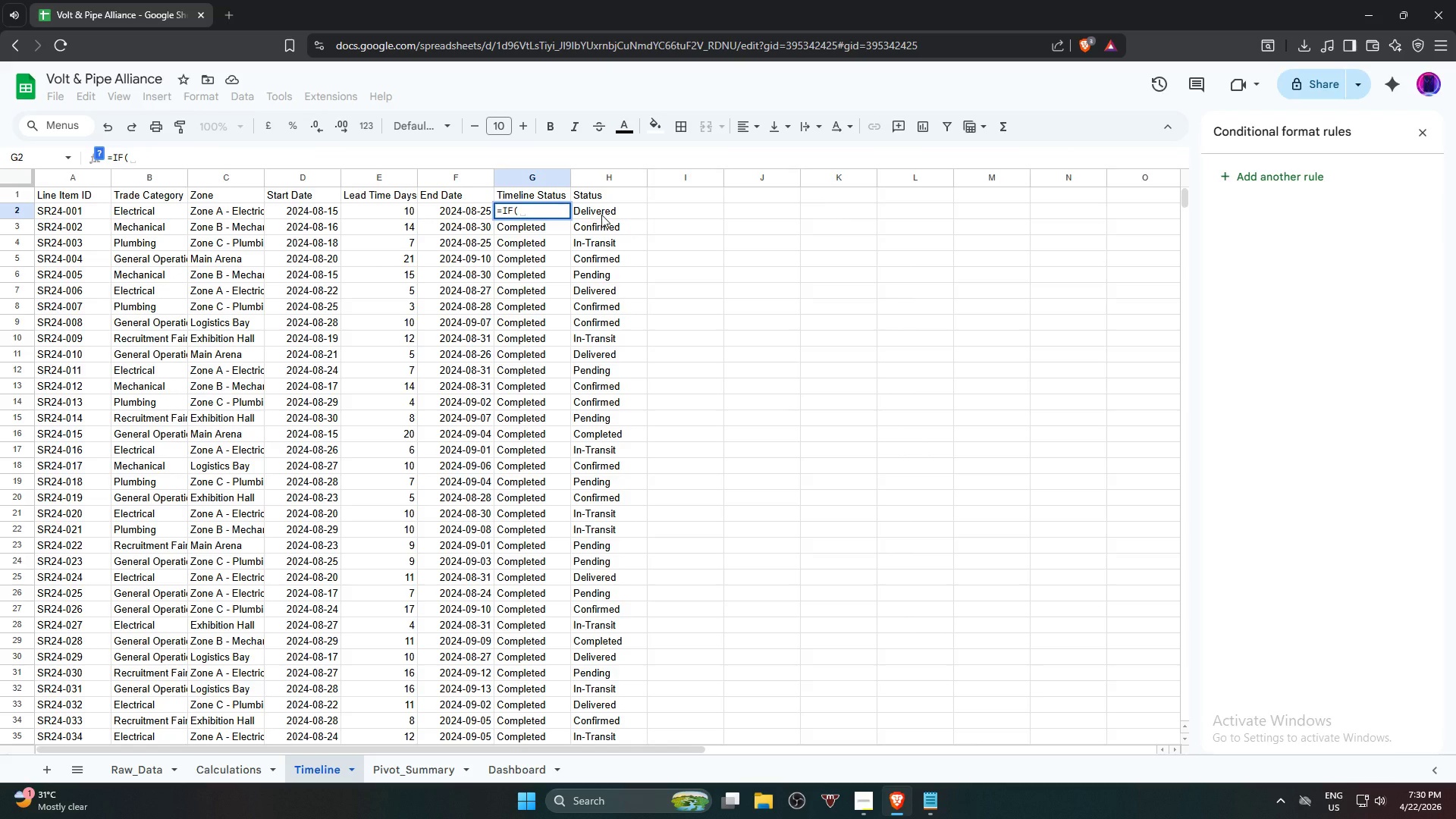 
wait(5.31)
 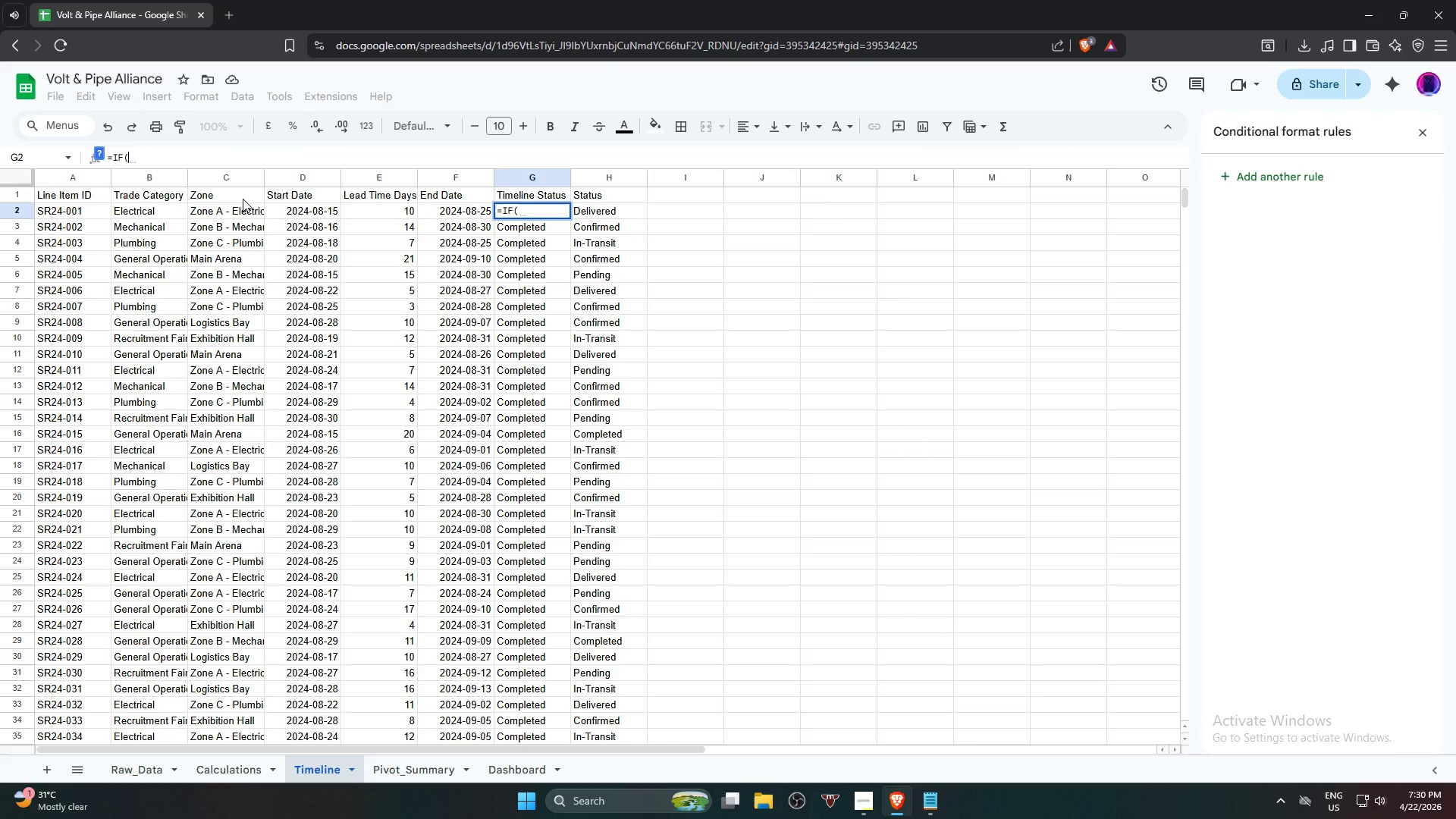 
left_click([602, 211])
 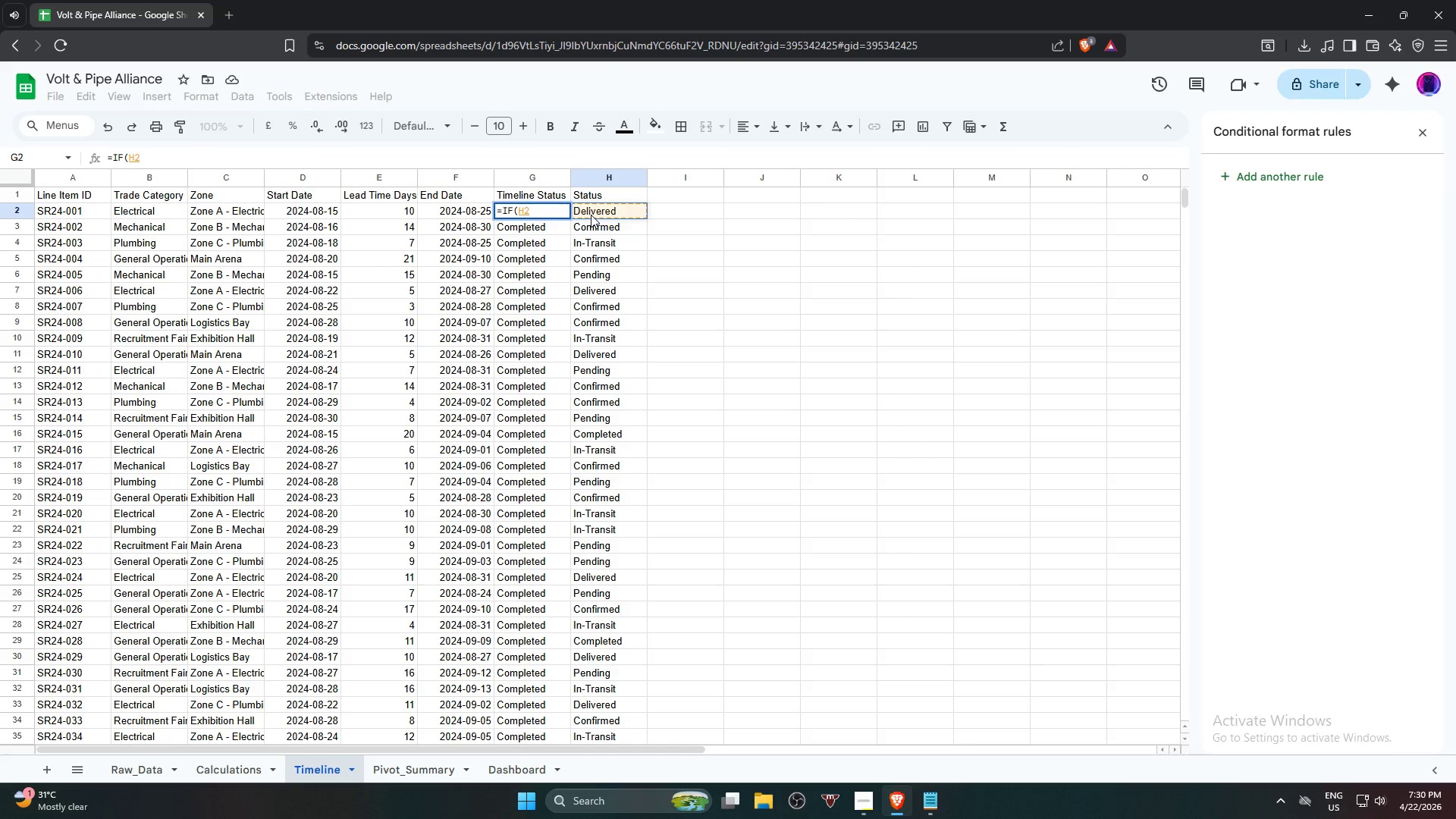 
type(="Completed","Completed)
 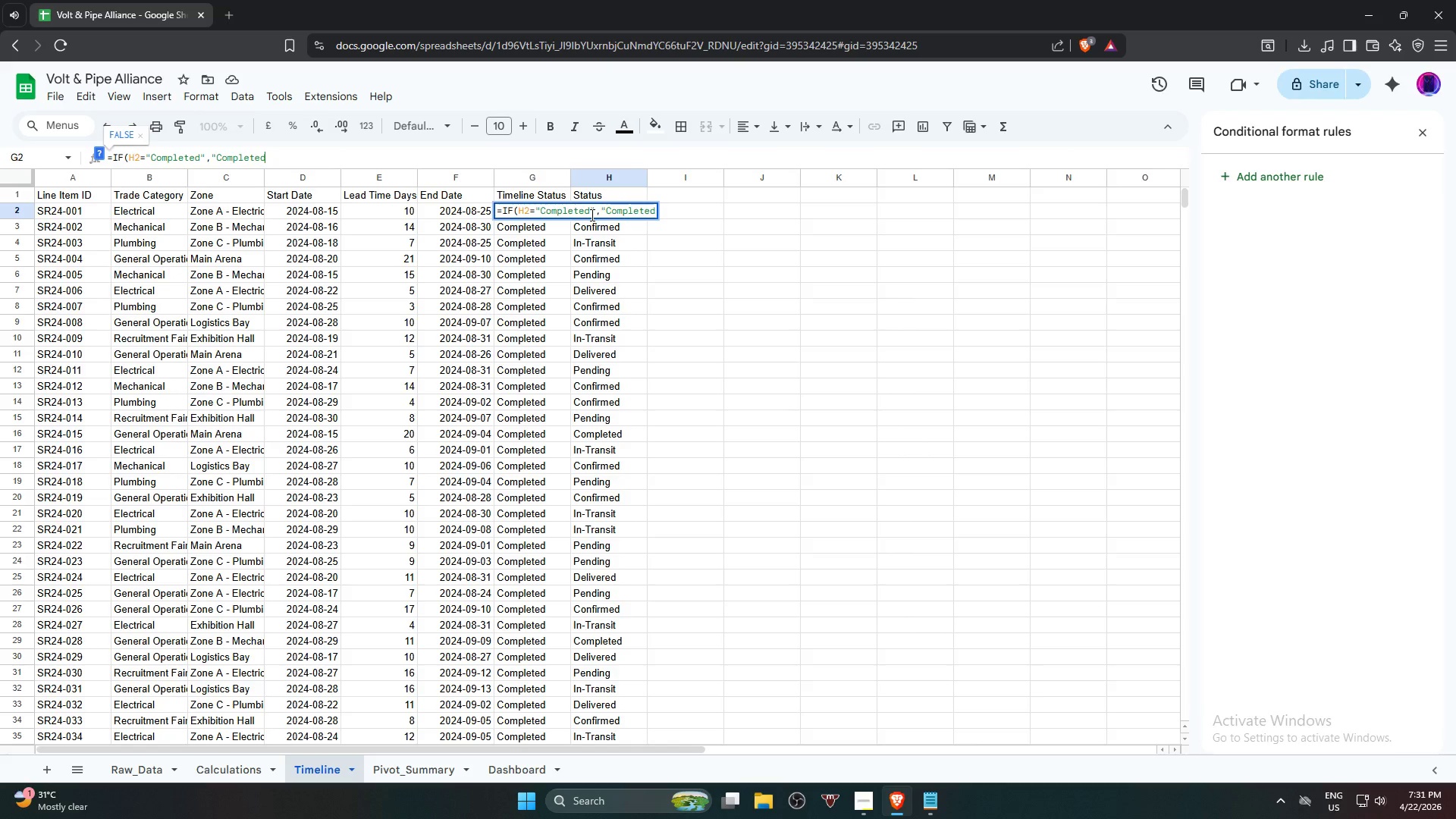 
key(Shift+Quote)
 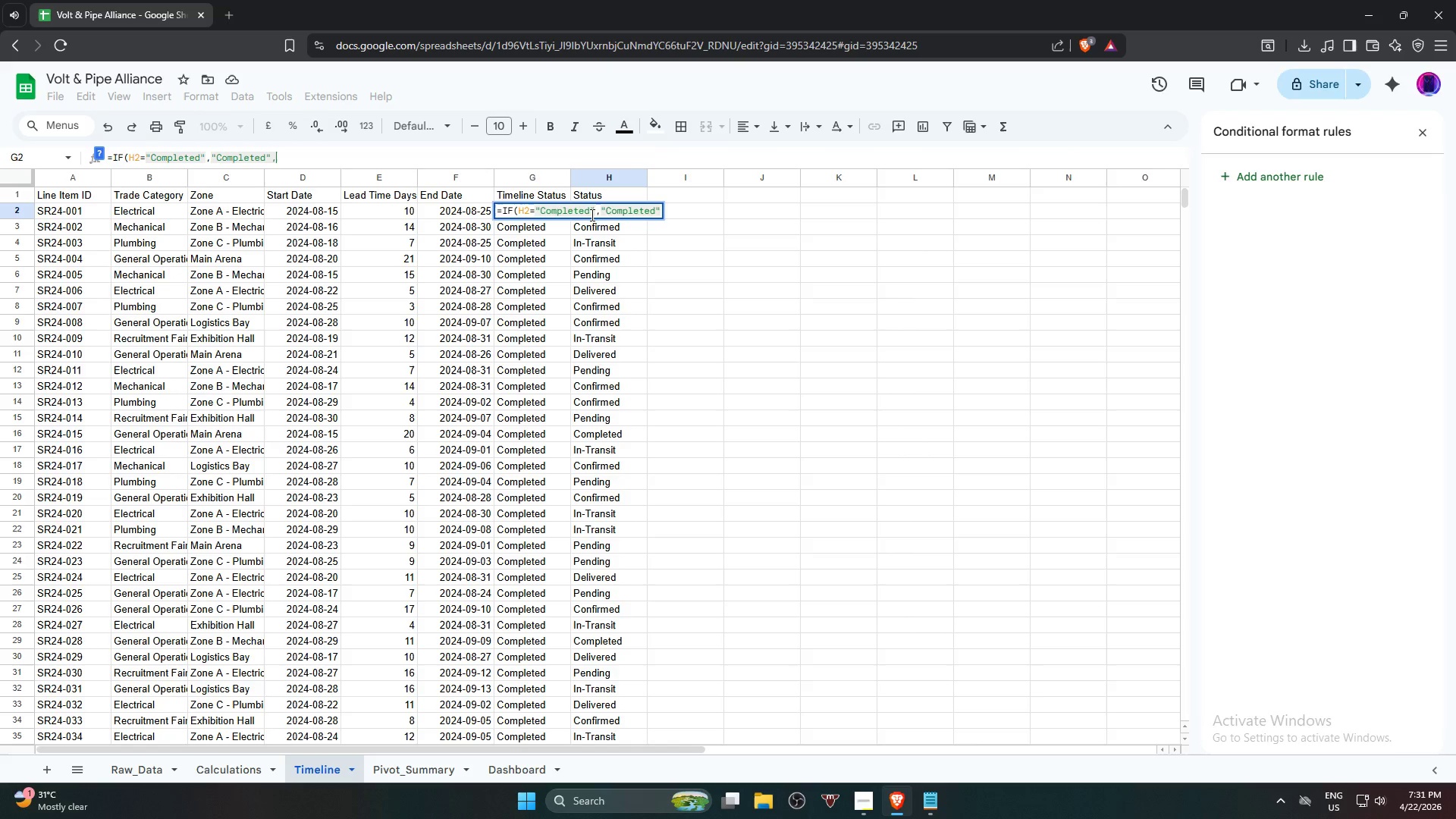 
key(Comma)
 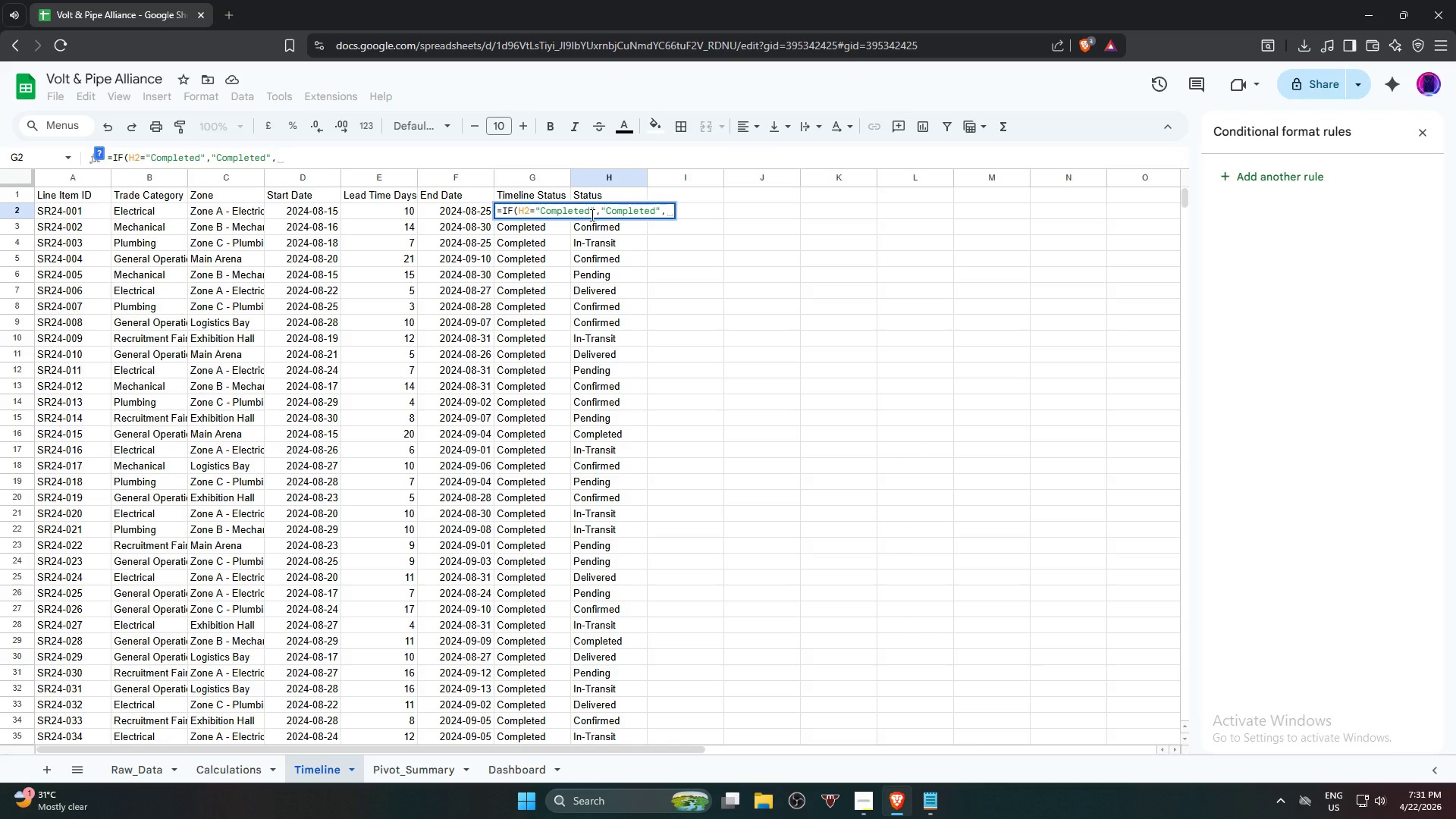 
type(if)
 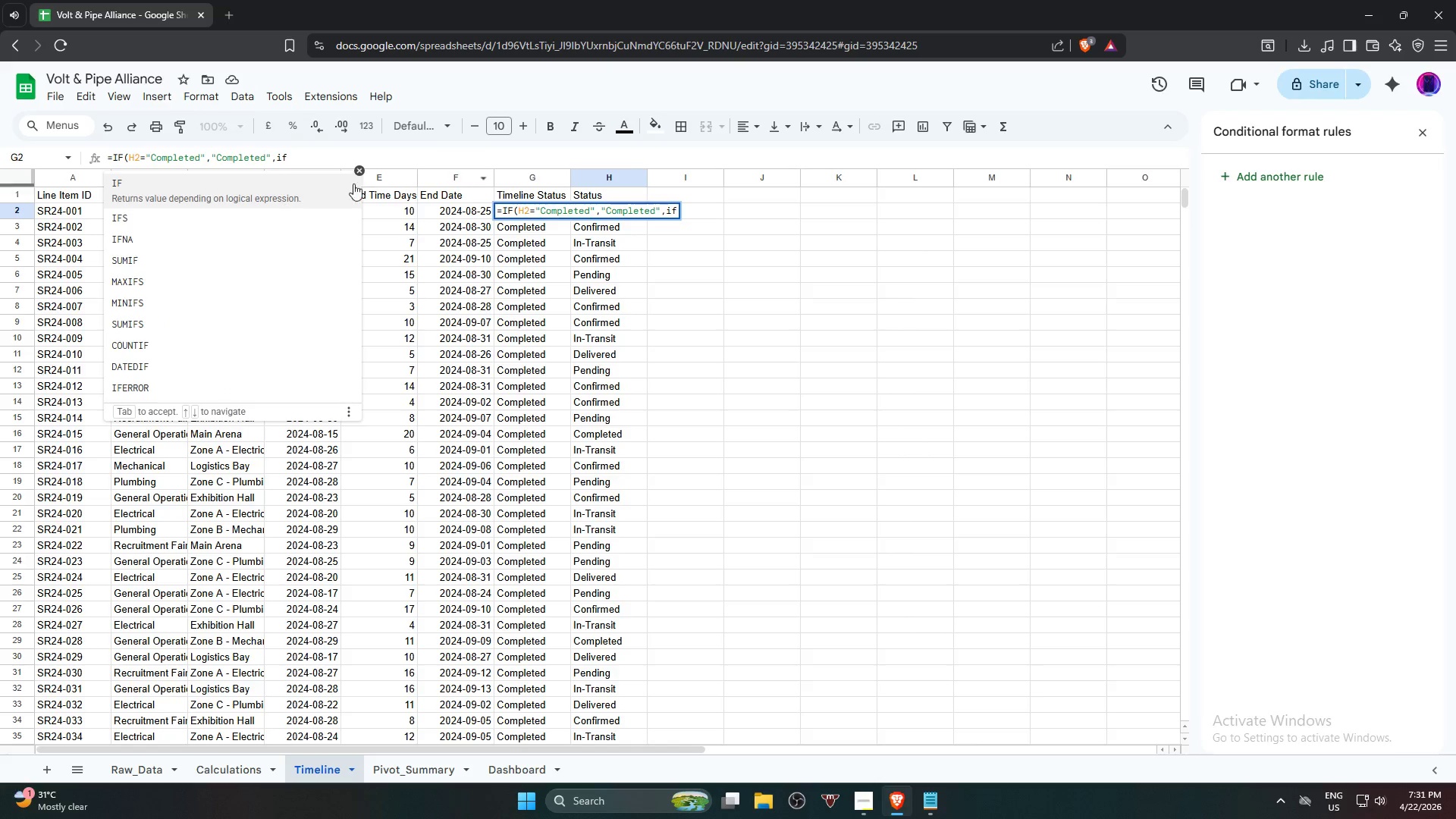 
left_click([234, 193])
 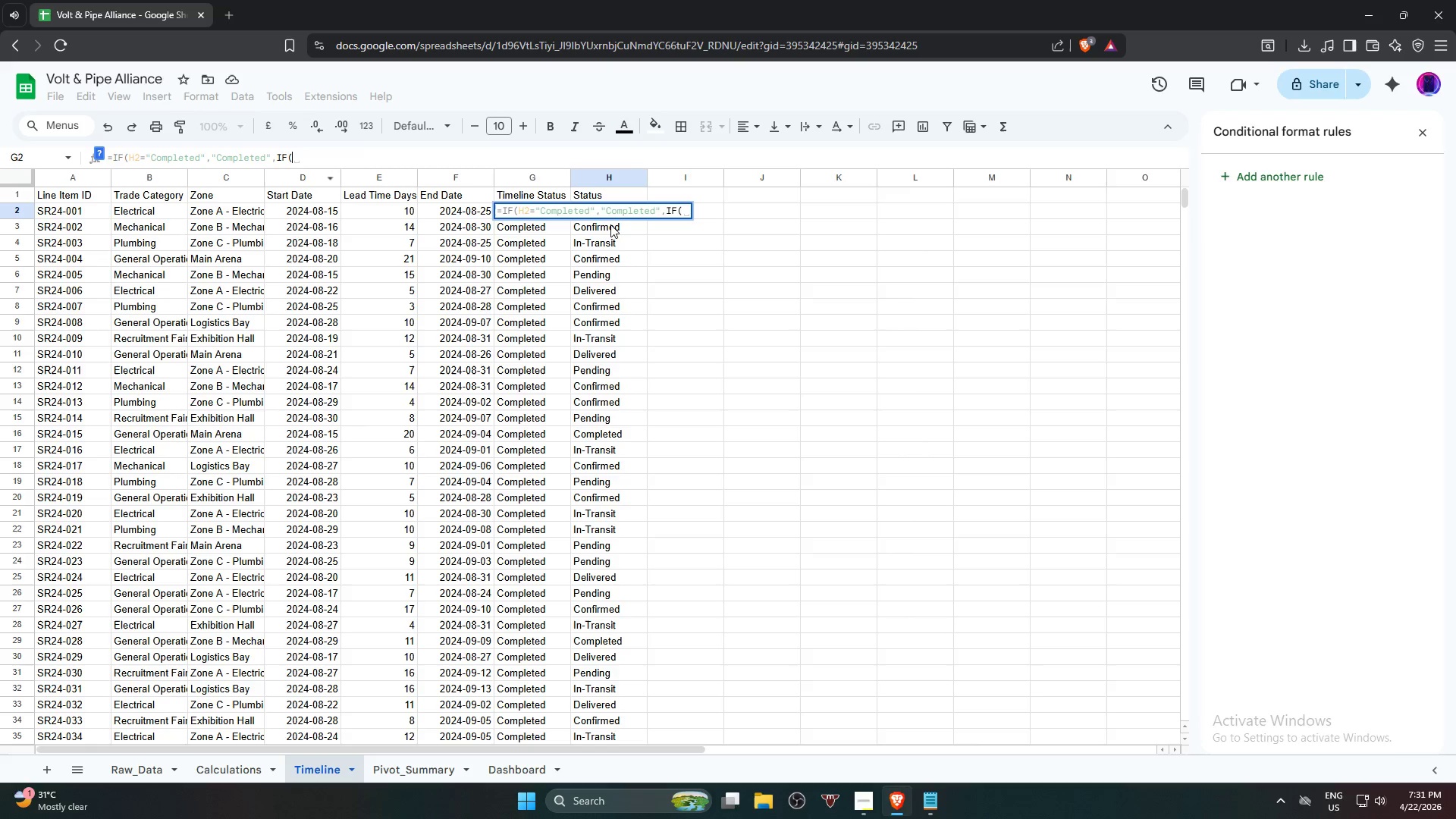 
left_click([610, 231])
 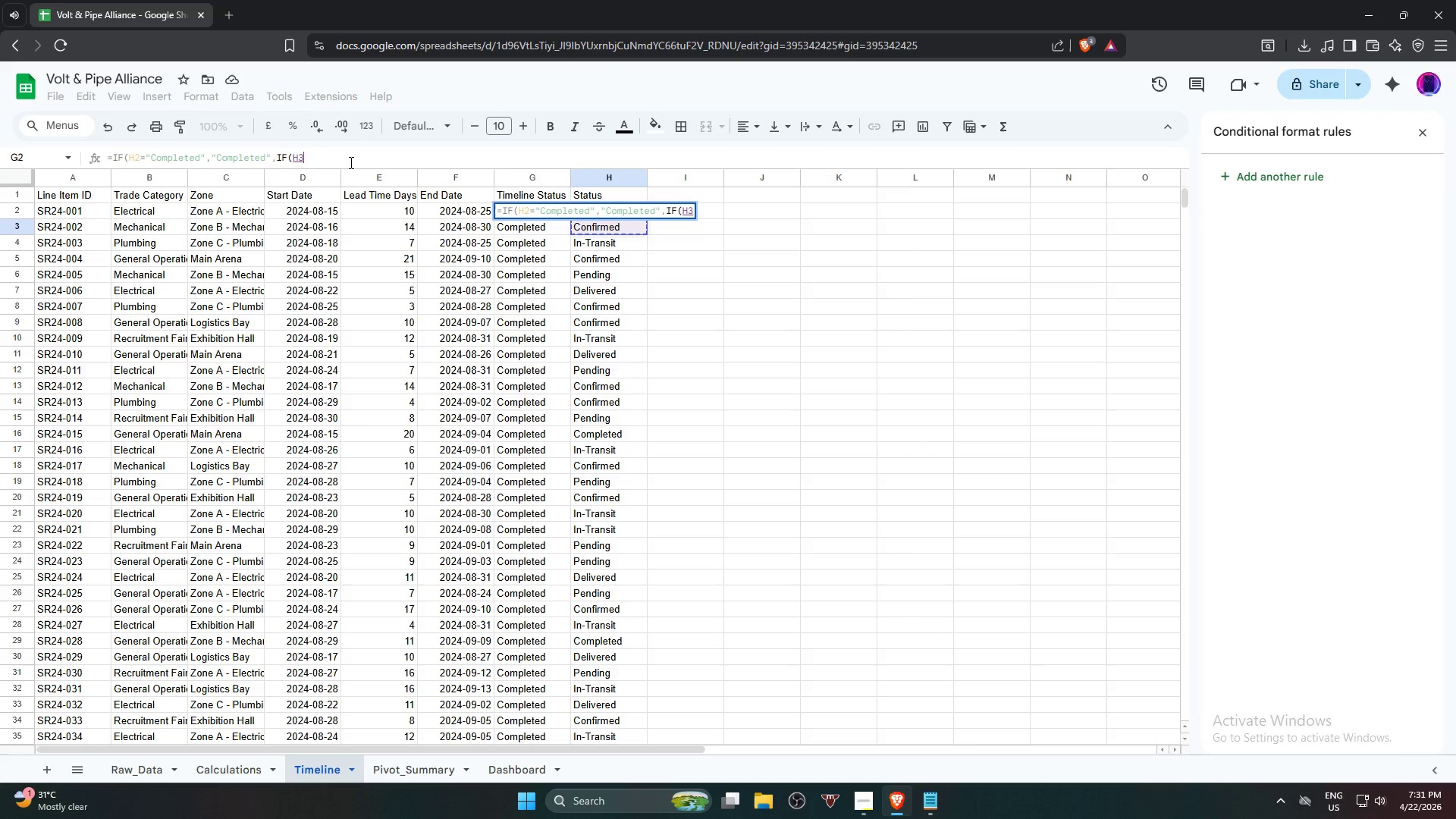 
left_click([352, 159])
 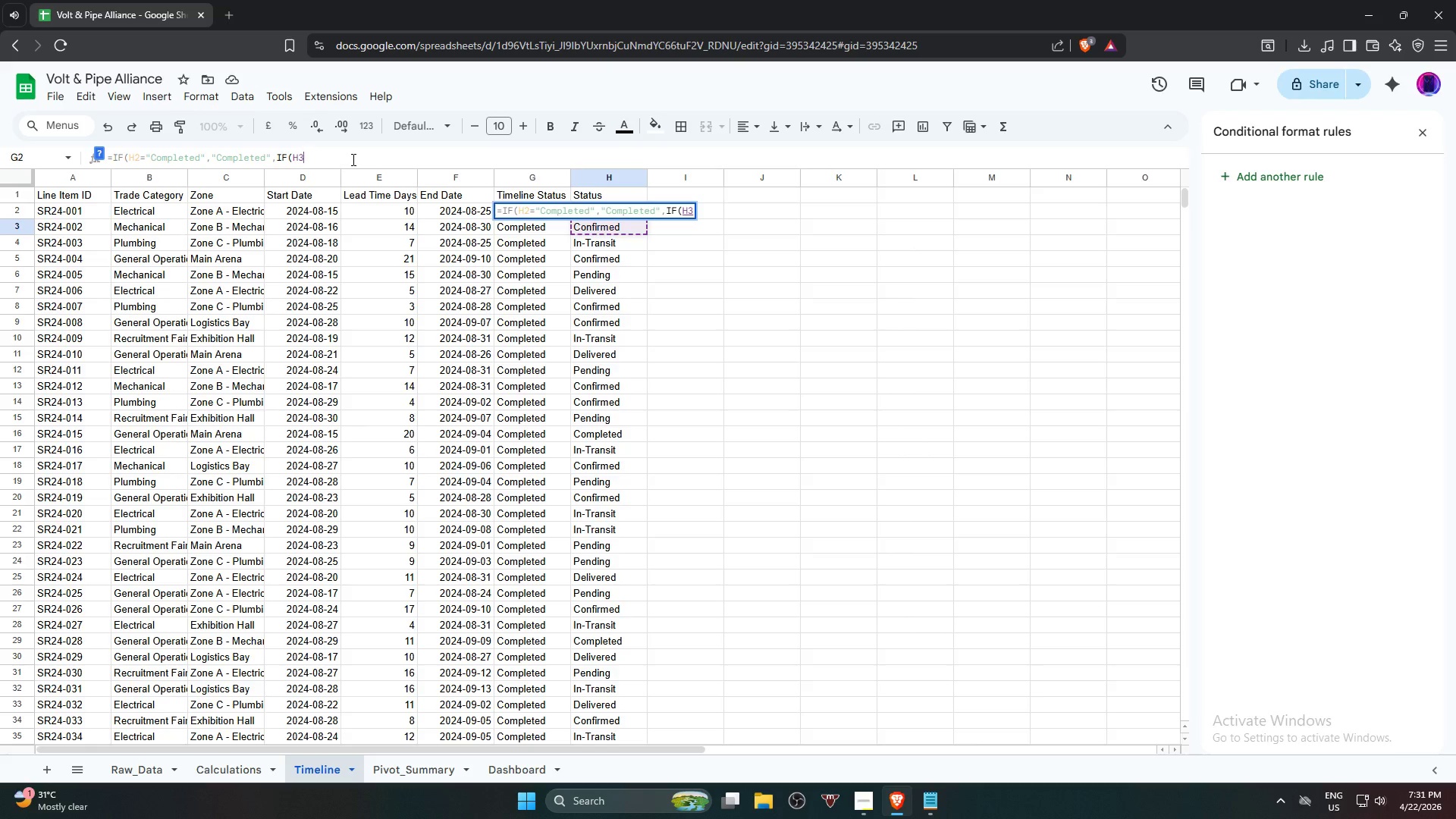 
key(Backspace)
type(2="Delivered",)
 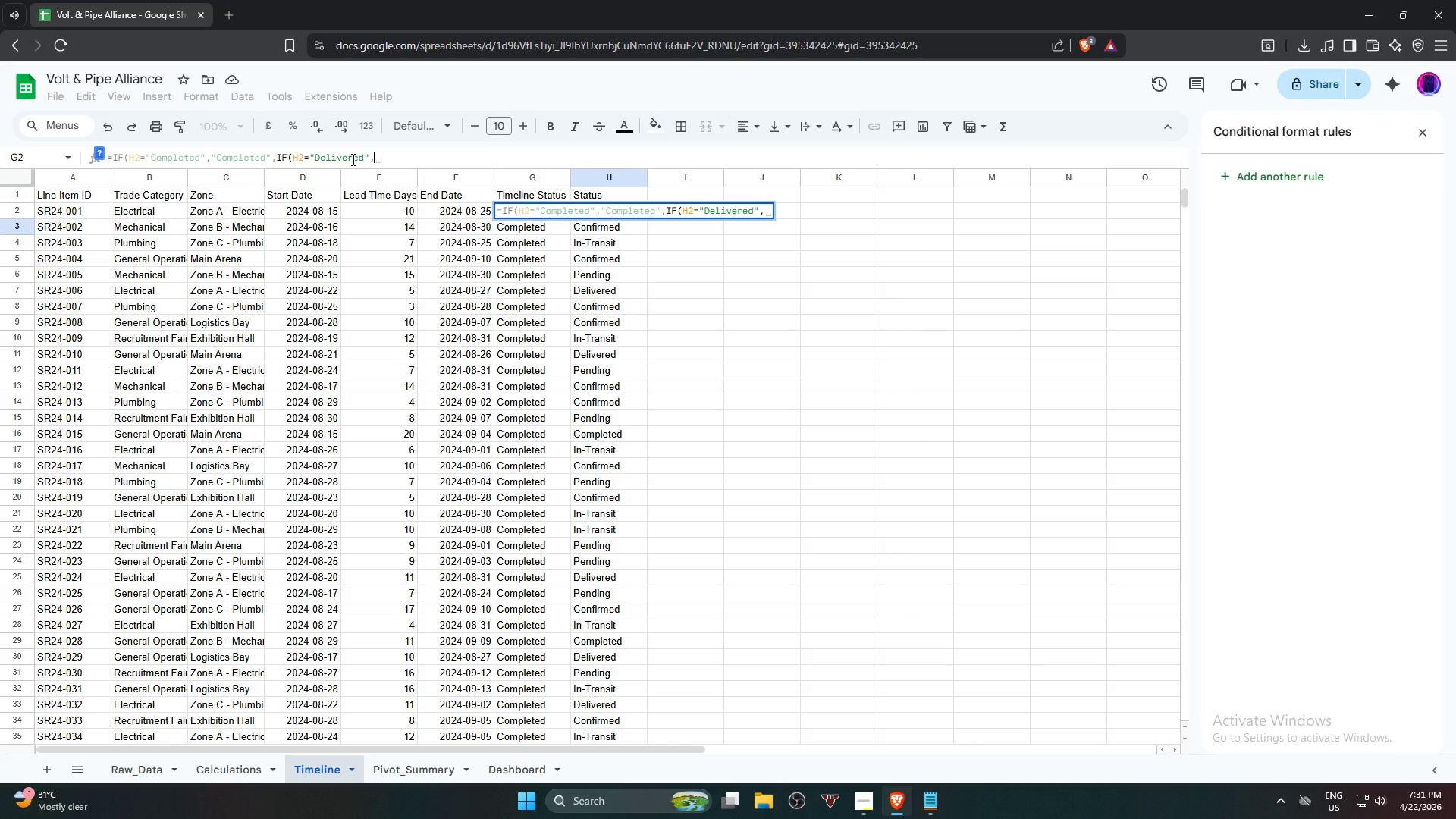 
wait(10.42)
 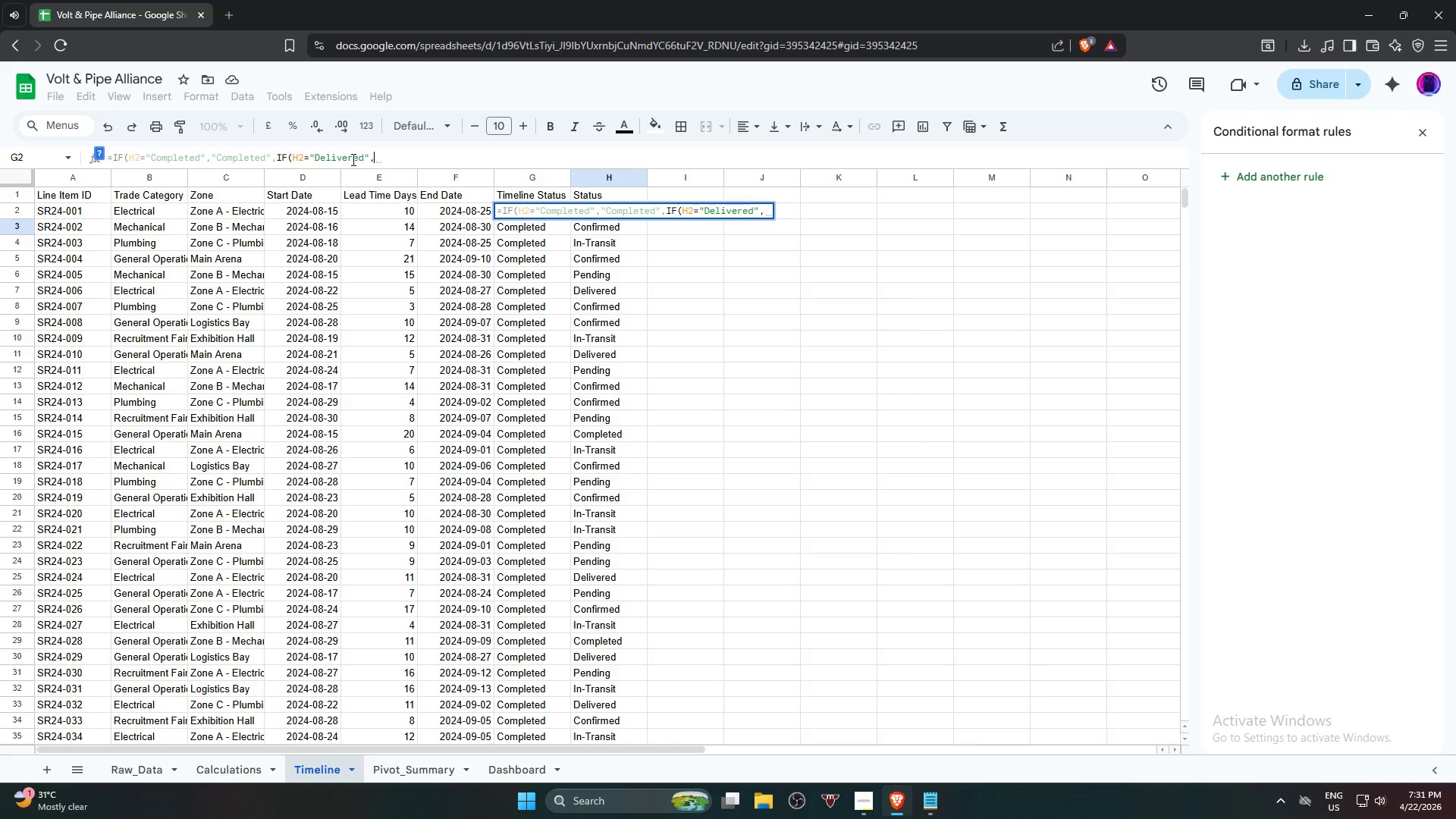 
key(Shift+Quote)
 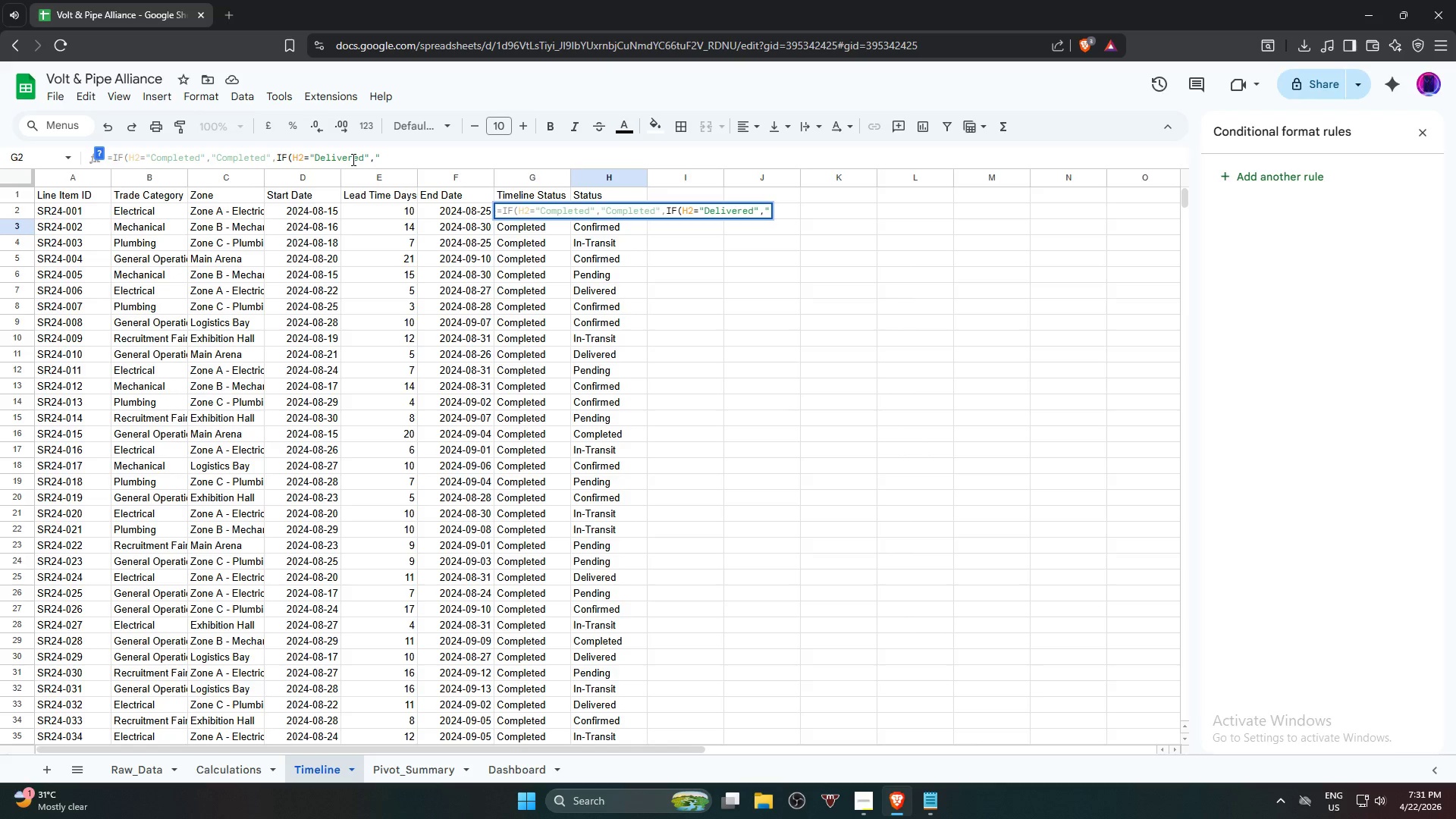 
wait(12.0)
 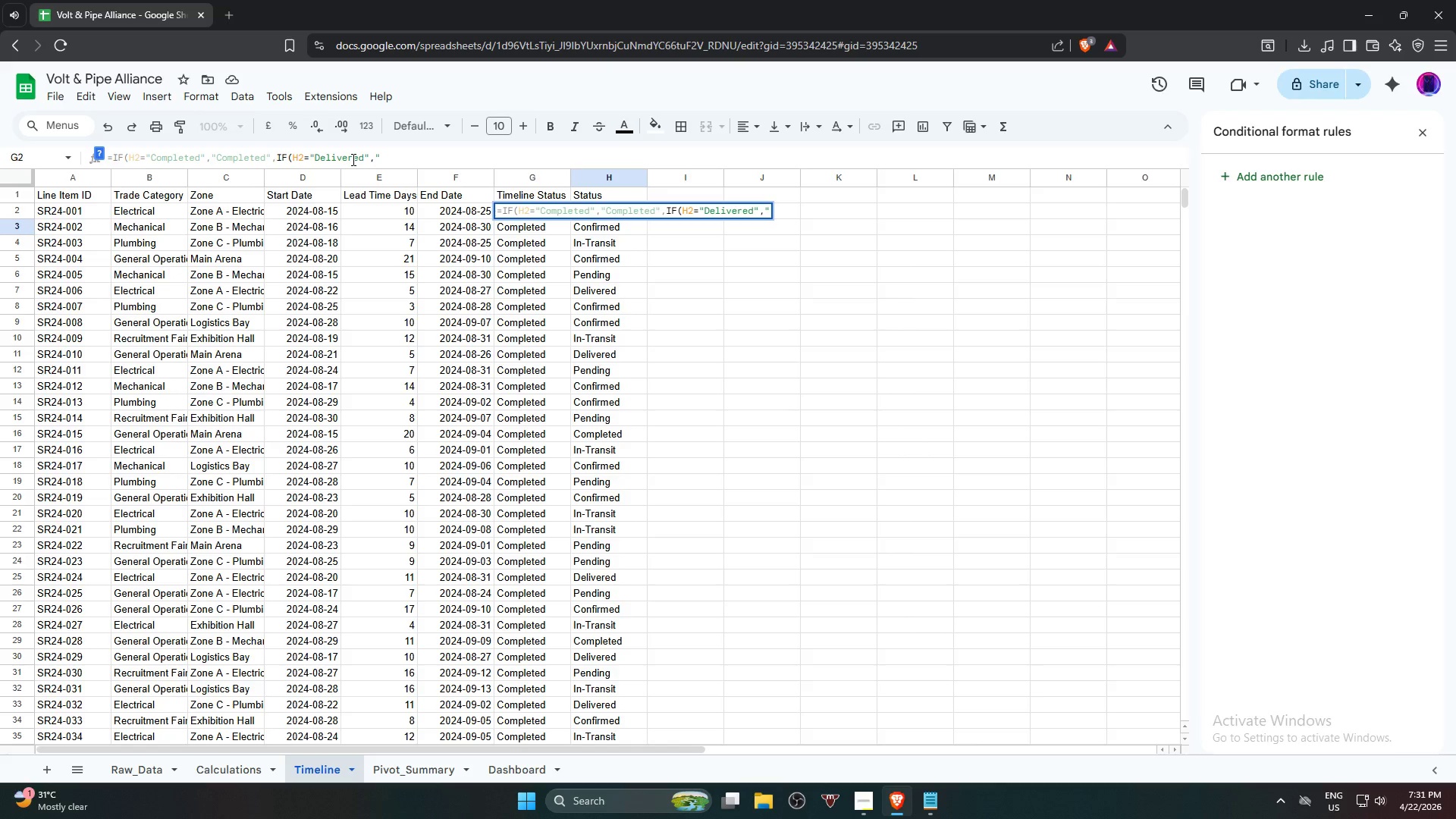 
type(com)
key(Backspace)
key(Backspace)
key(Backspace)
type(Completed",)
 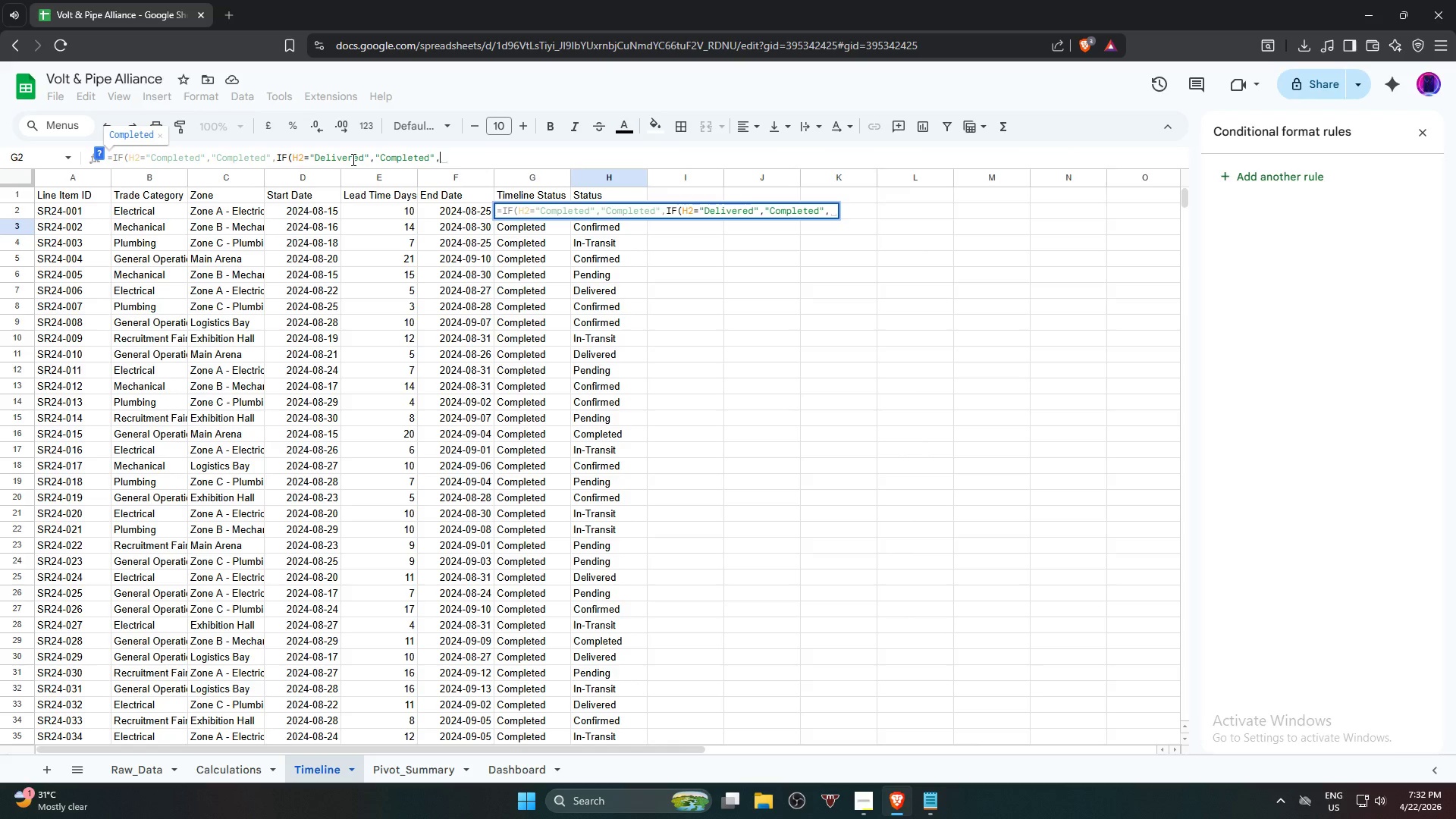 
type(if)
 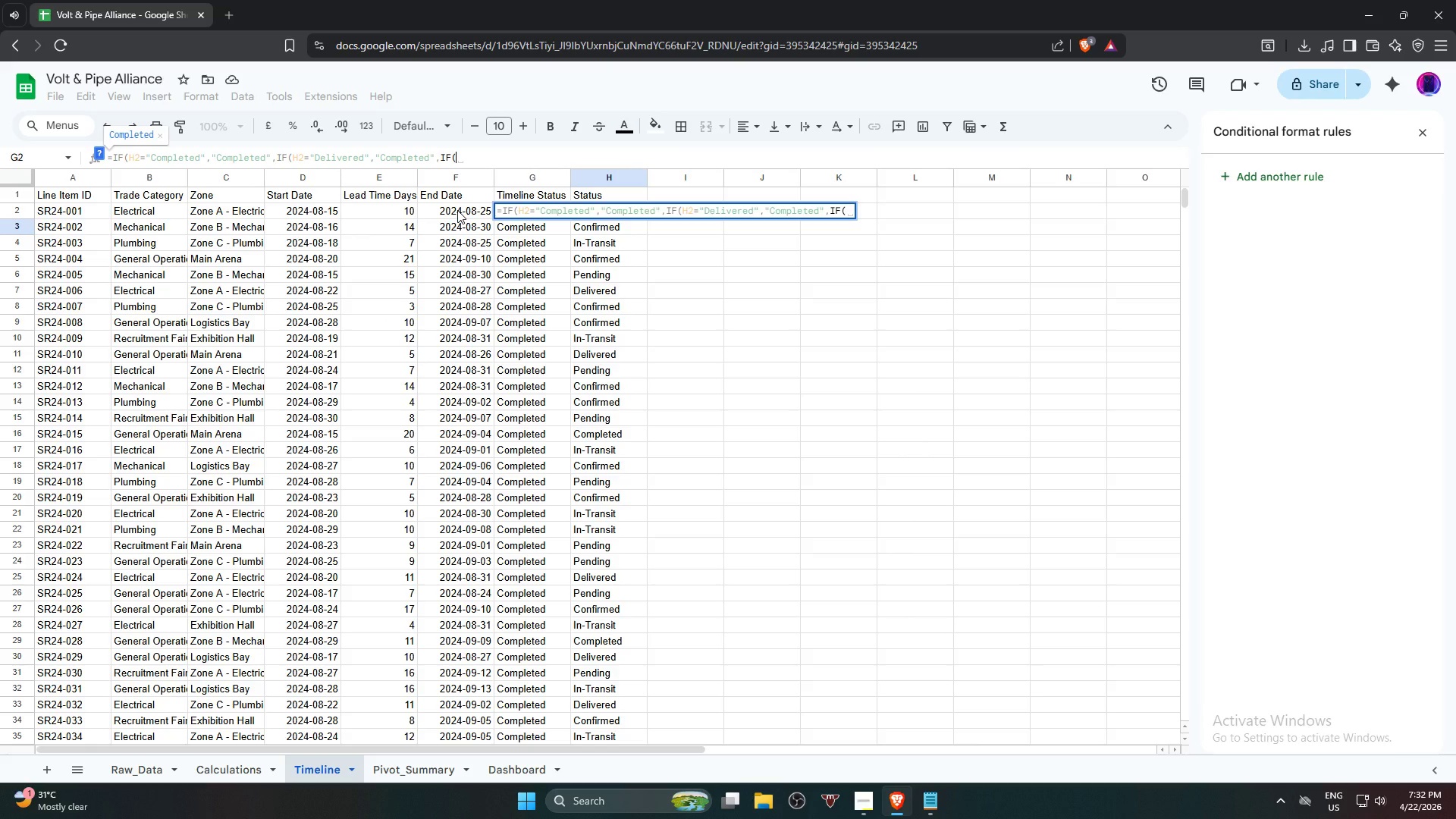 
wait(7.77)
 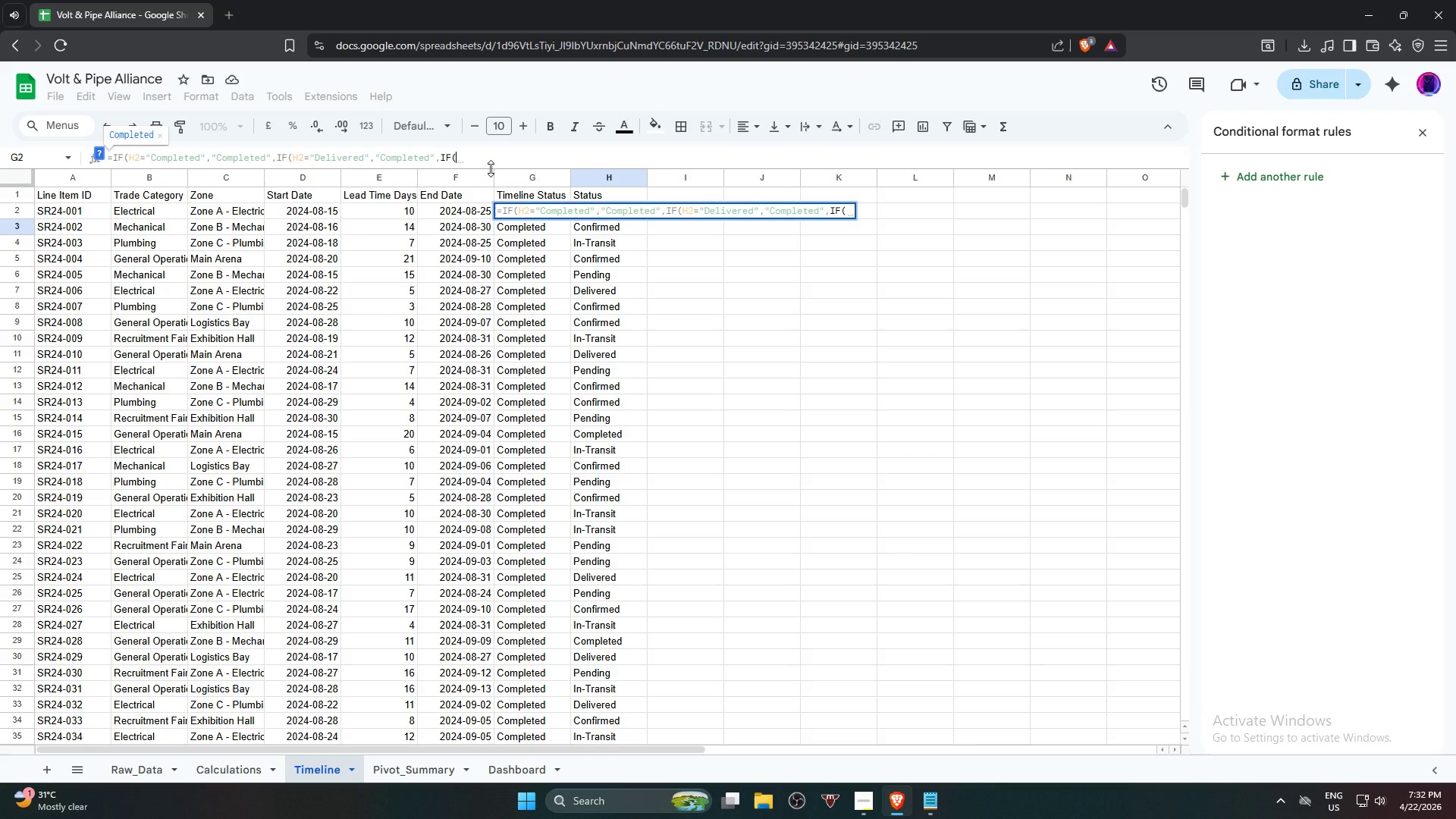 
left_click([457, 210])
 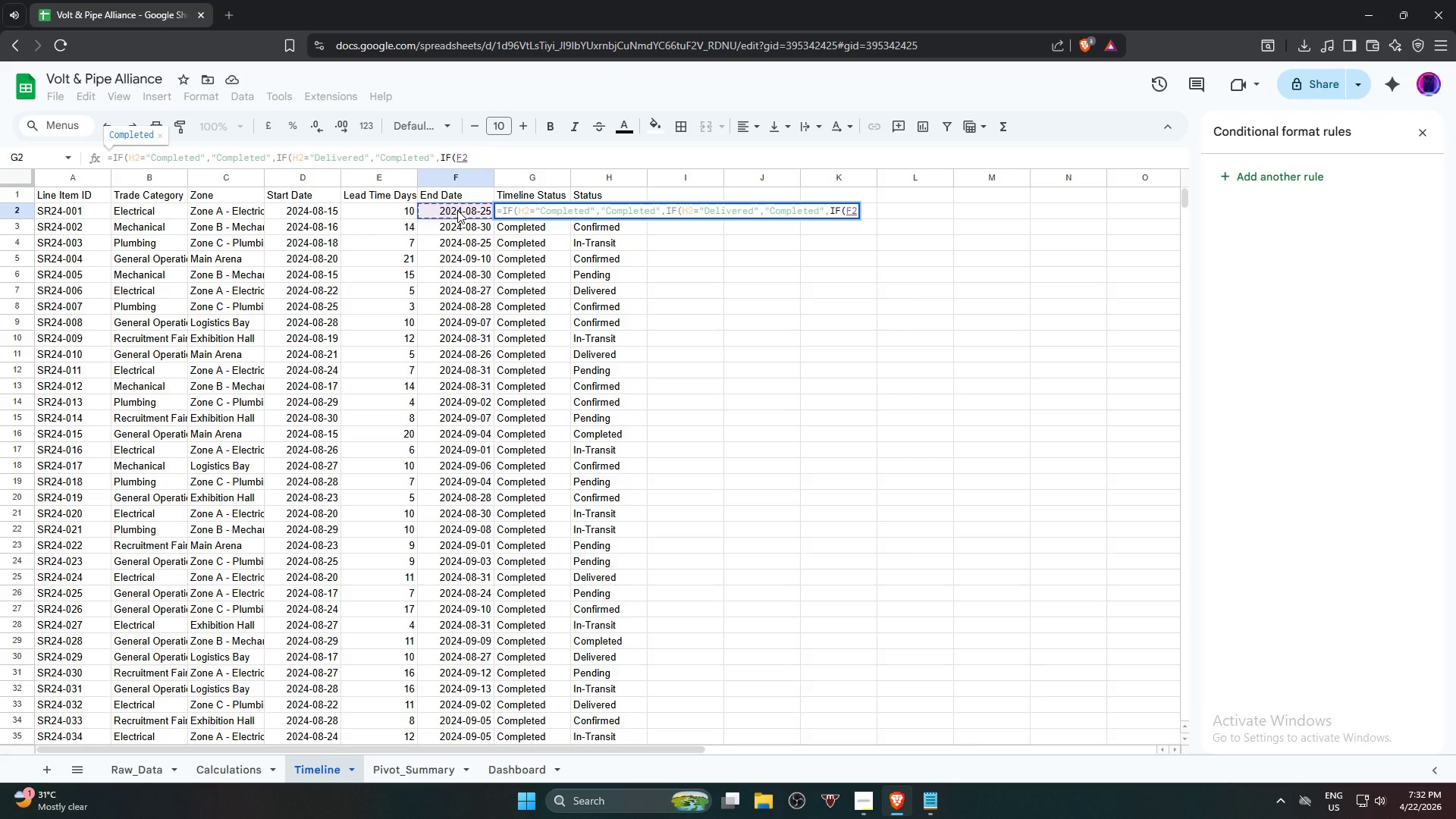 
type(<toda)
 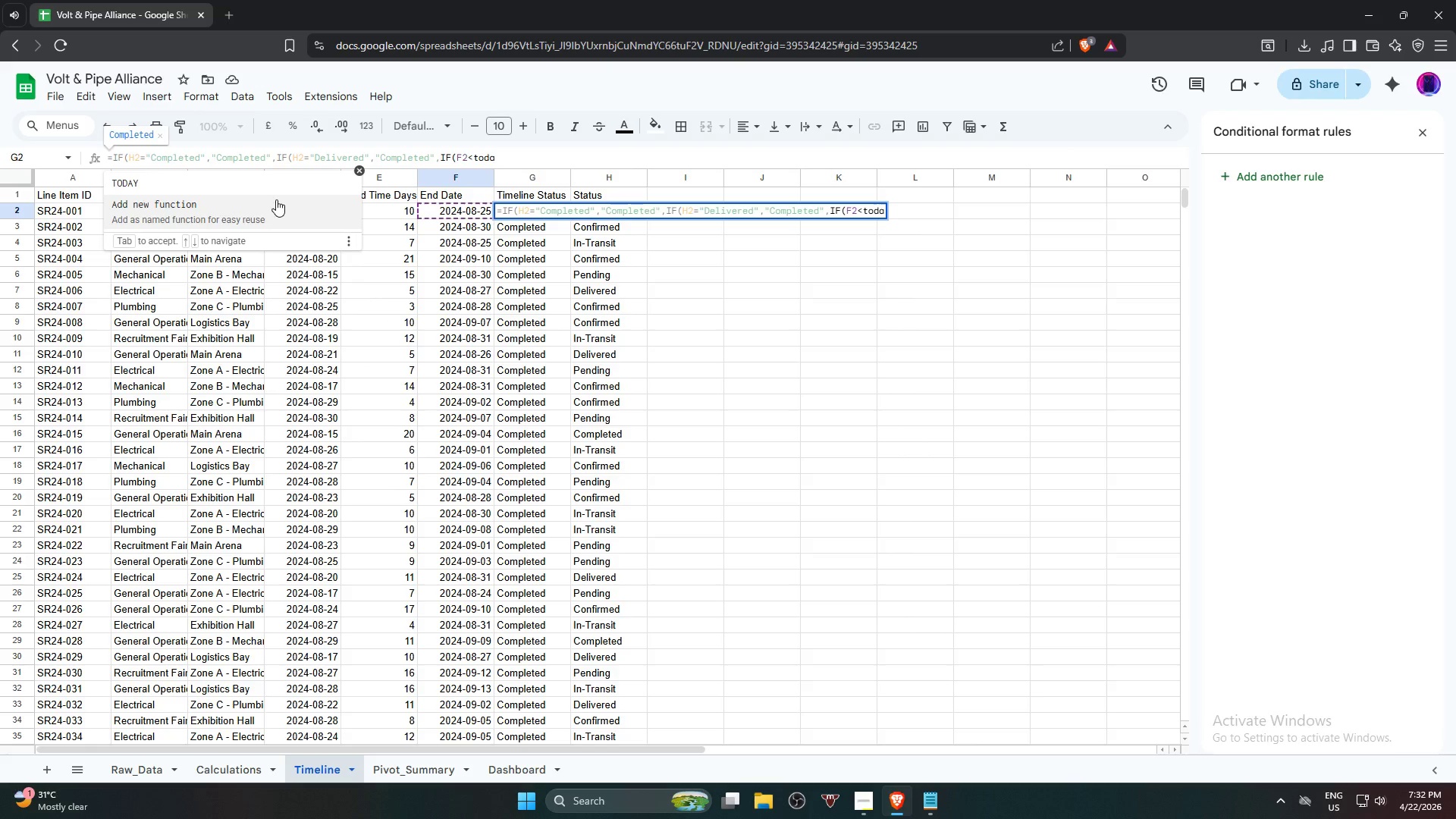 
left_click([250, 190])
 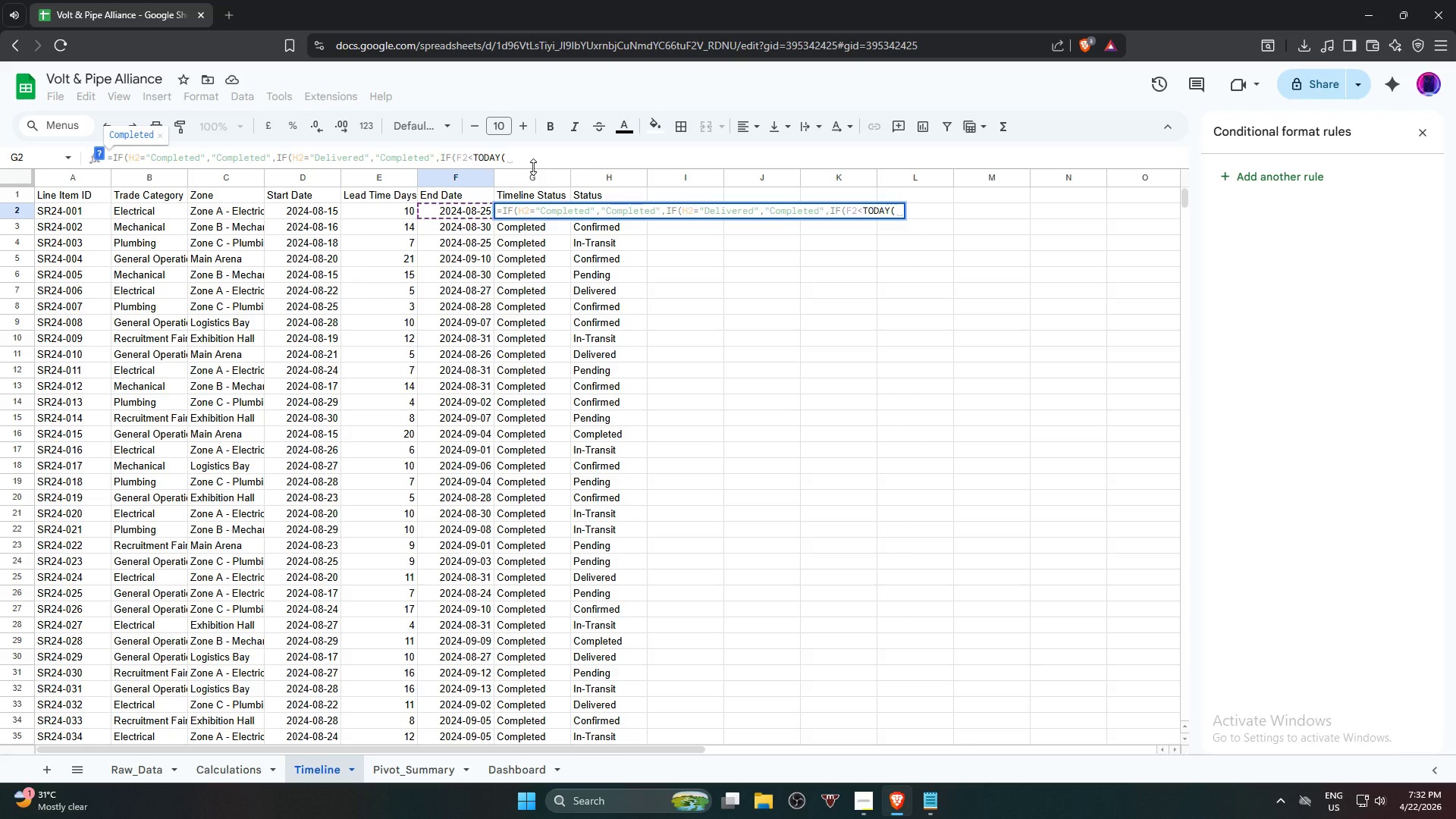 
type(())
key(Backspace)
key(Backspace)
type())
 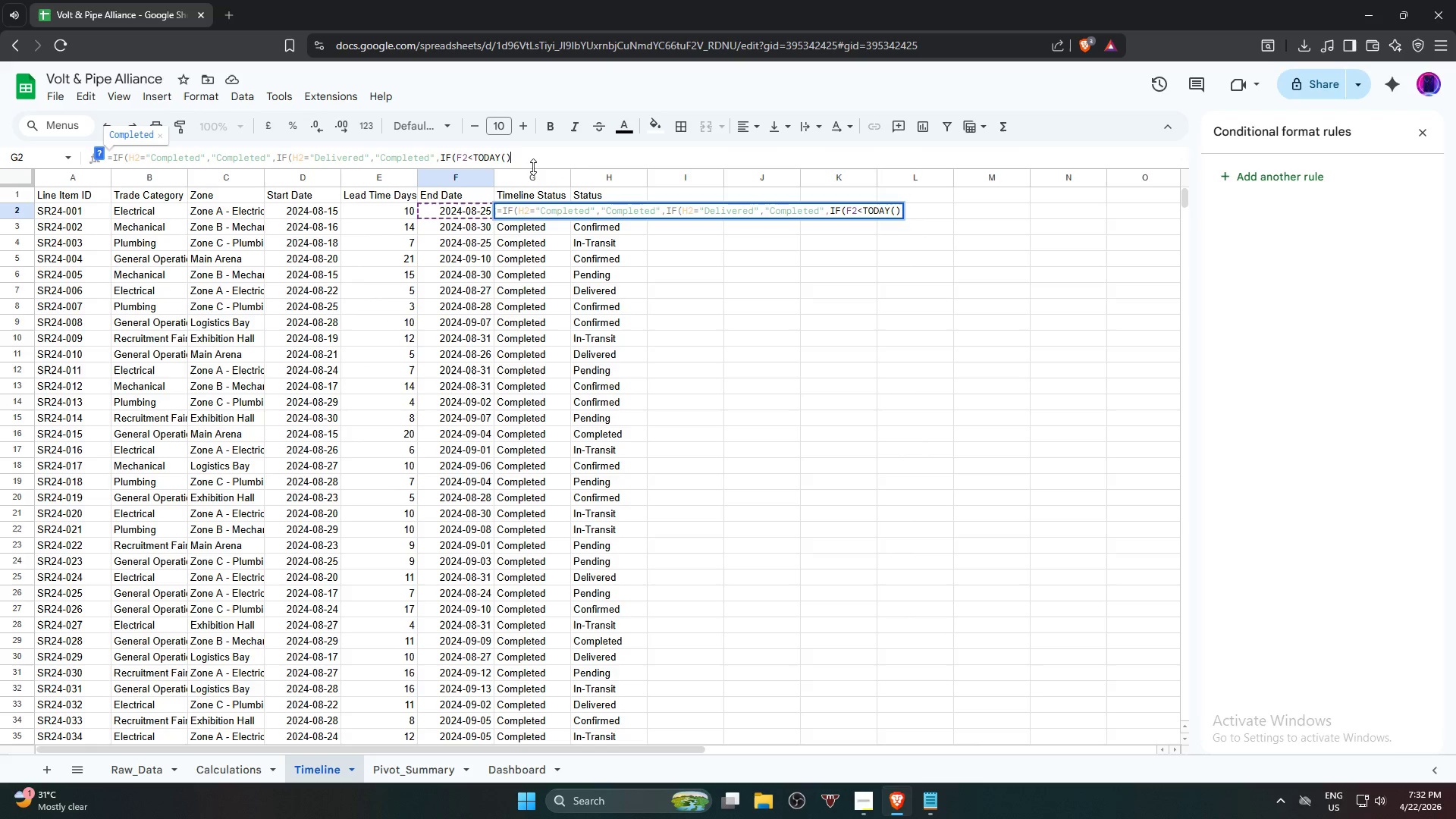 
type(,"Delayed"<)
key(Backspace)
type(,if)
 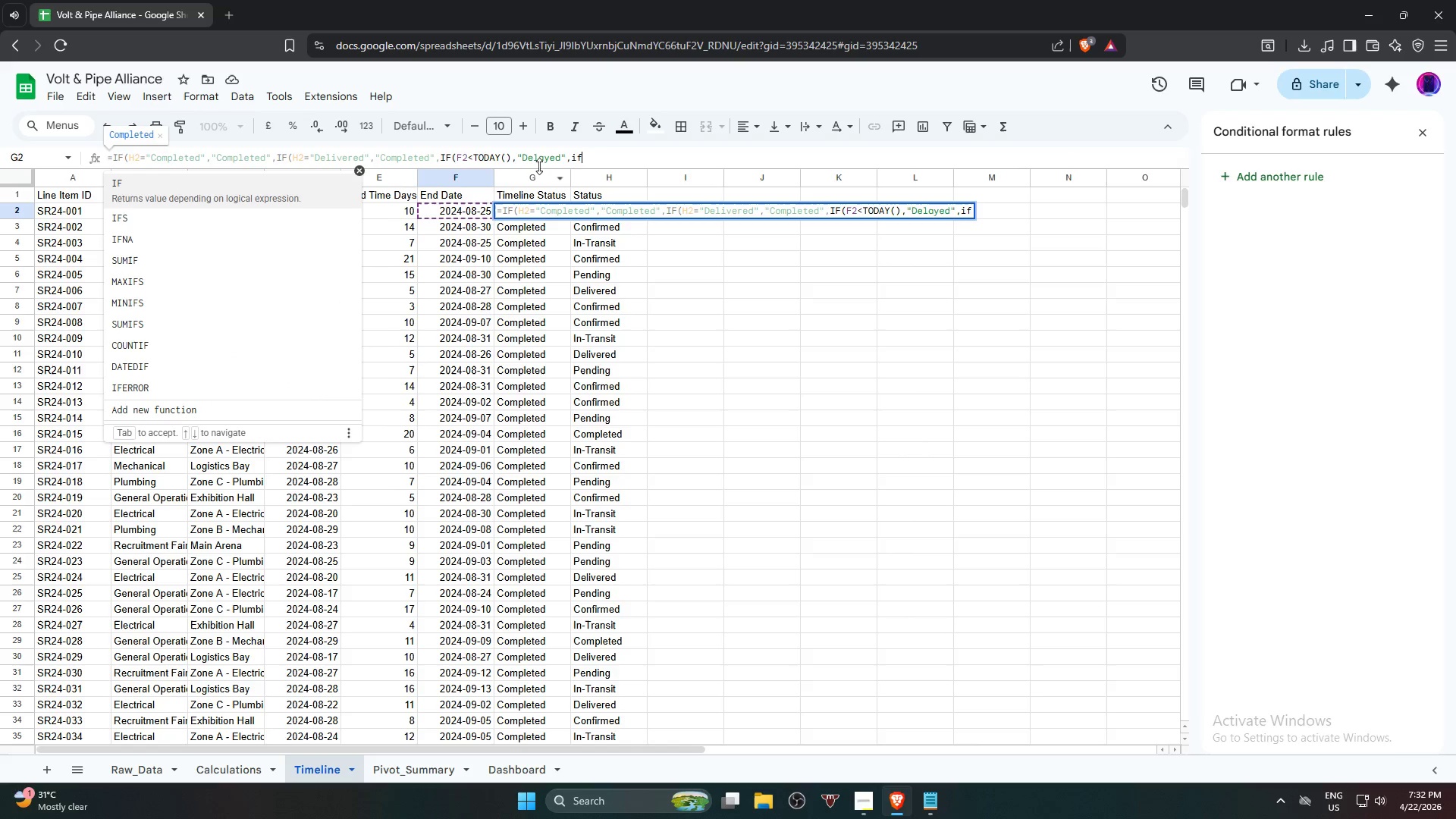 
left_click([265, 196])
 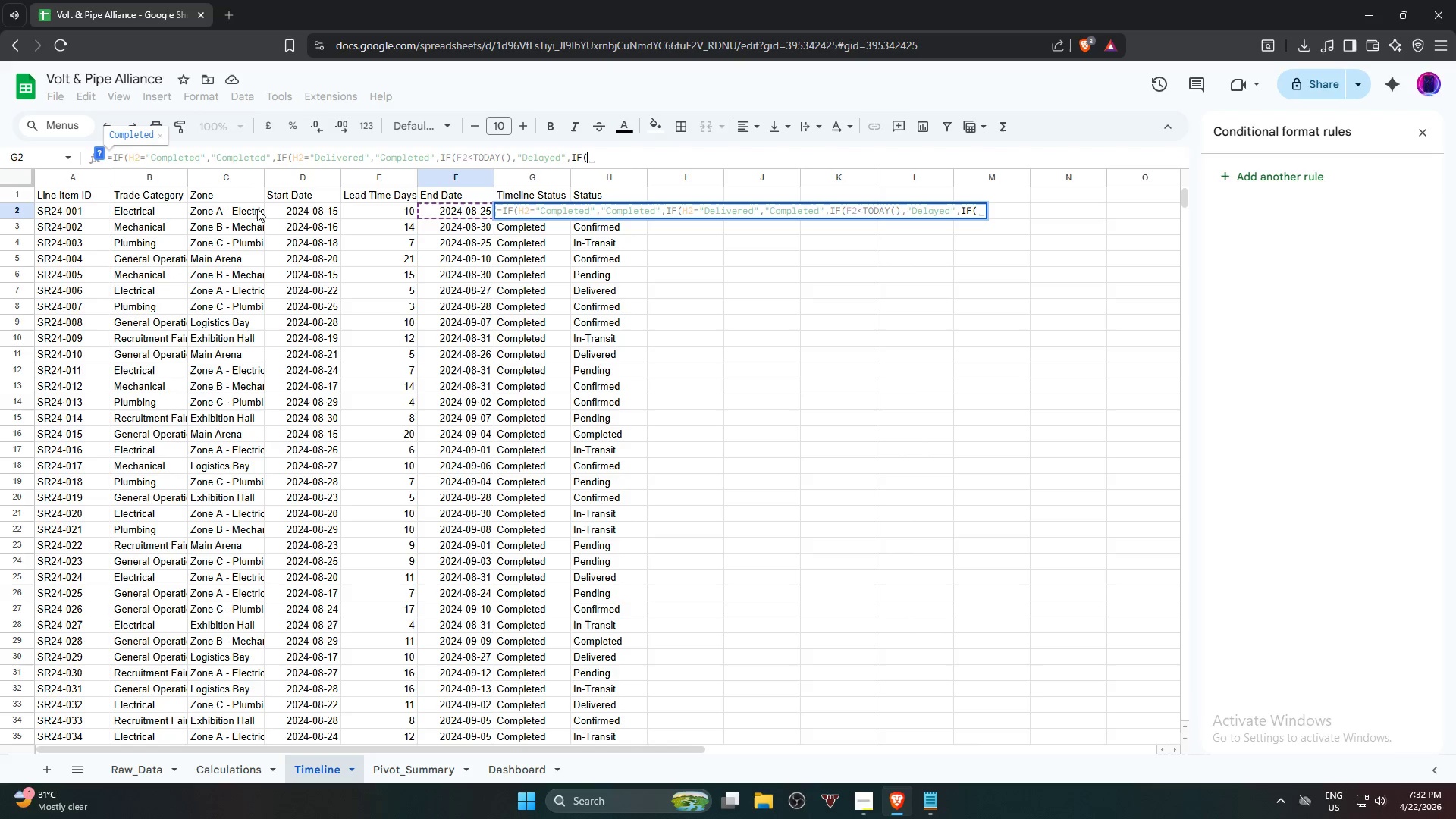 
wait(5.03)
 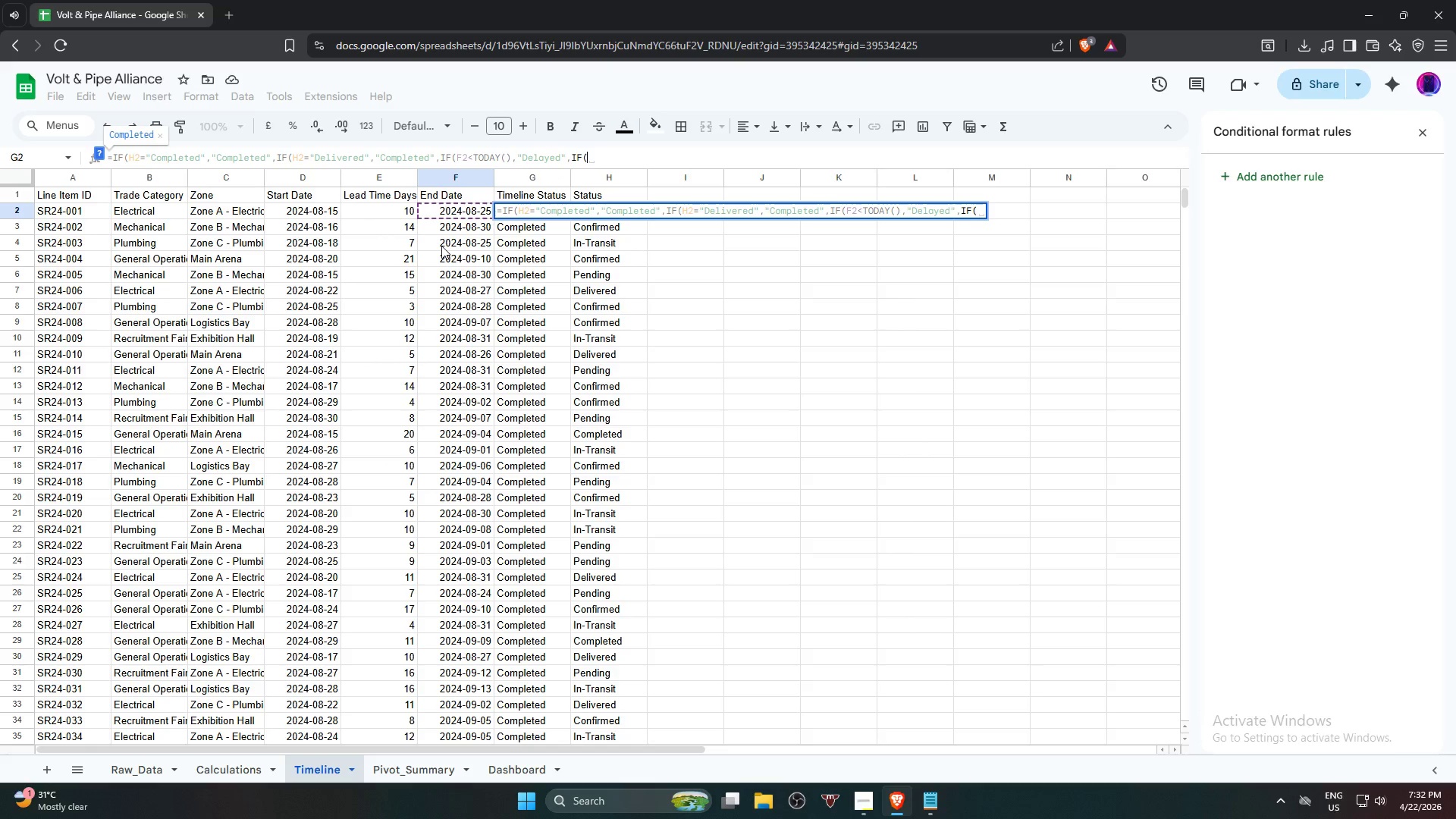 
left_click([295, 209])
 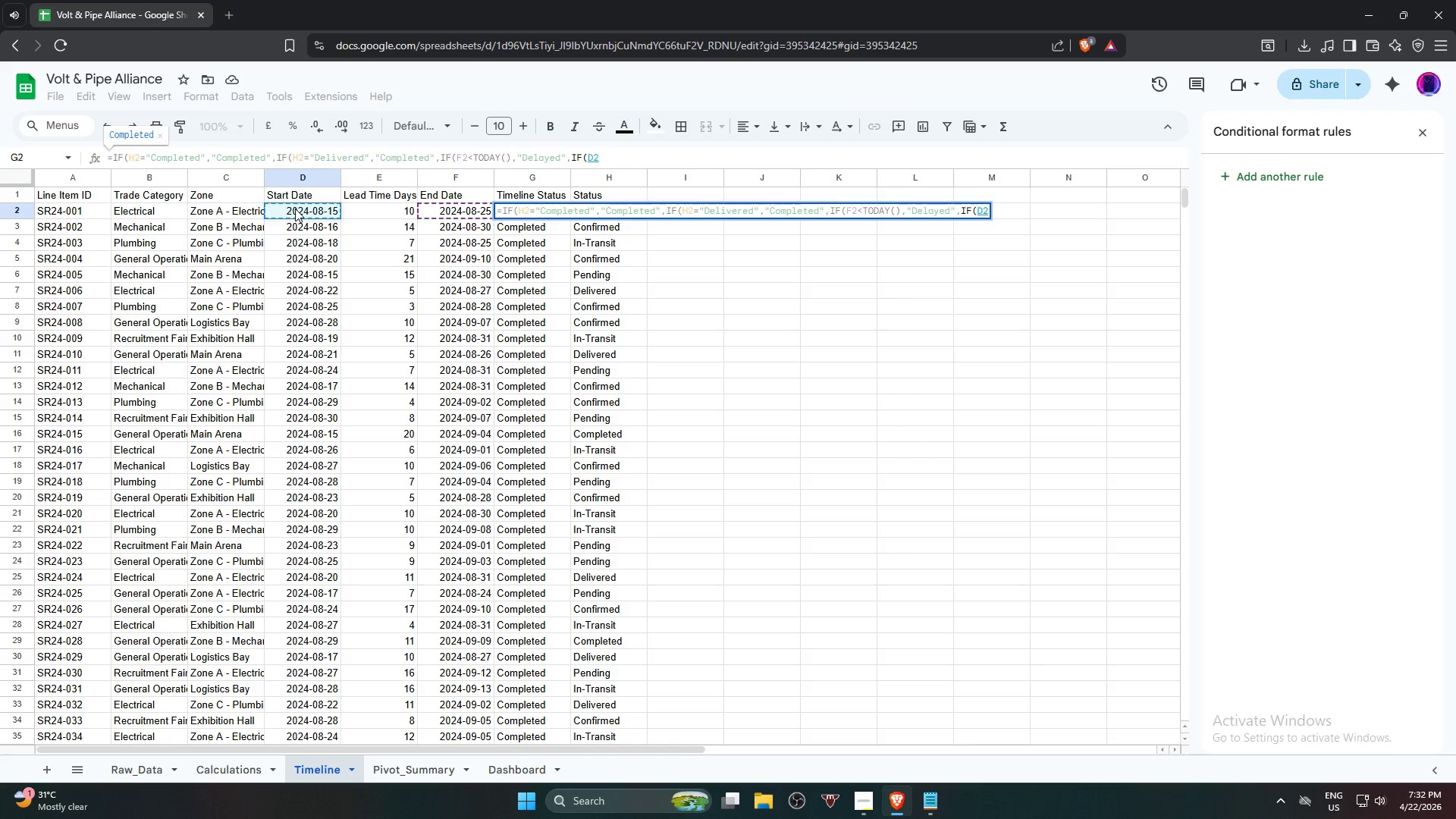 
type(>to)
 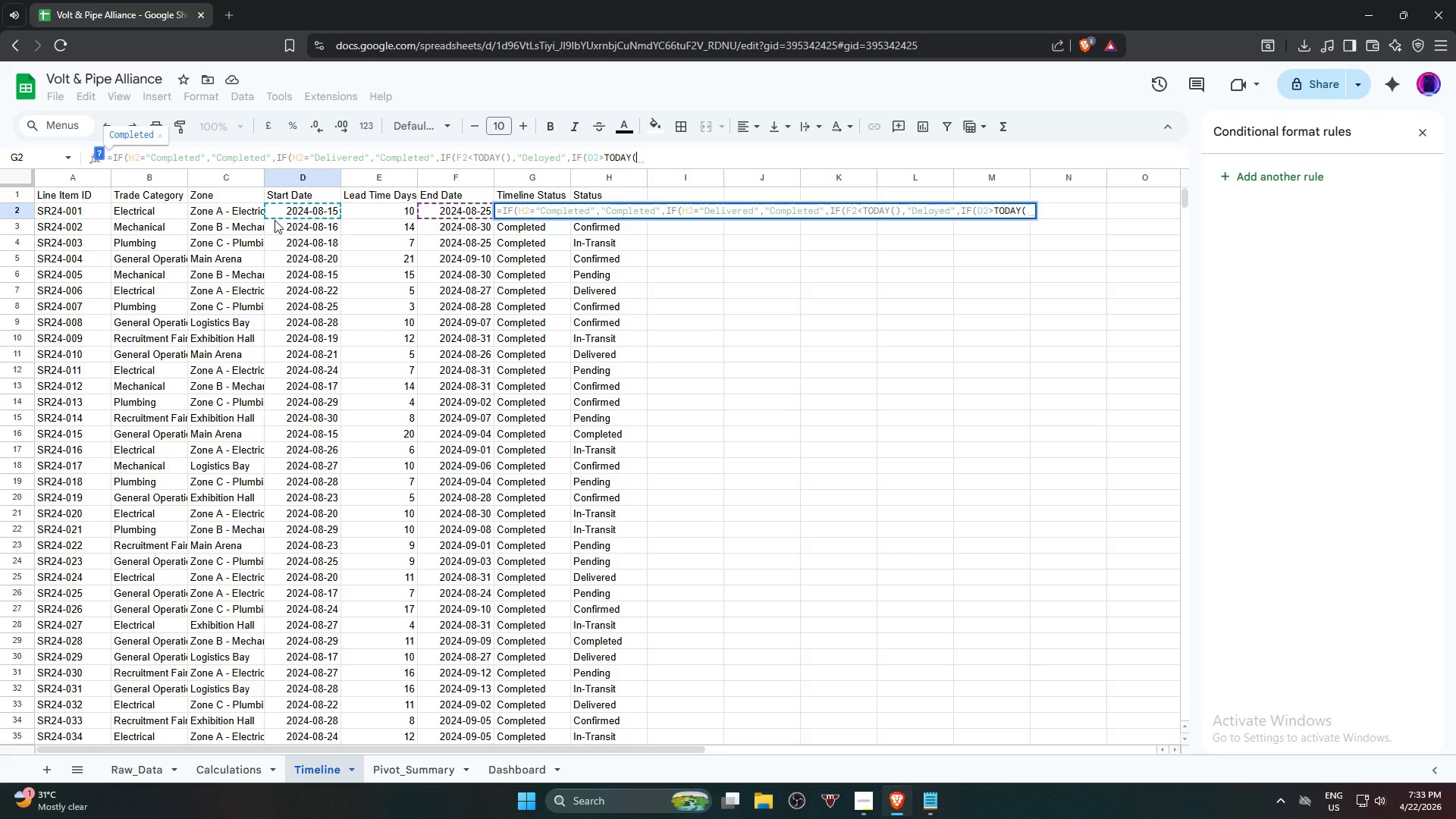 
type(),"Upcoming","Active")))))
 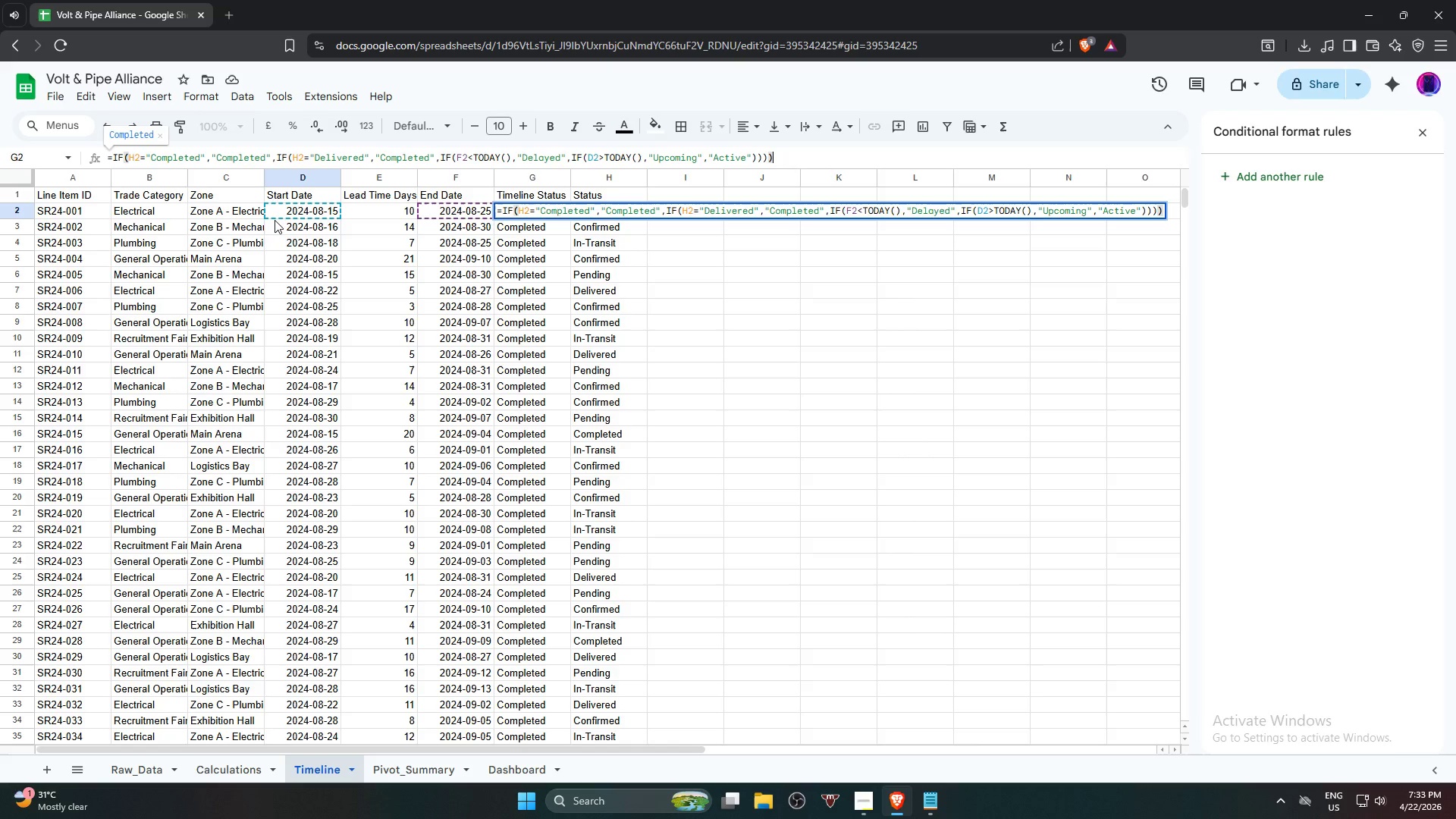 
key(Enter)
 